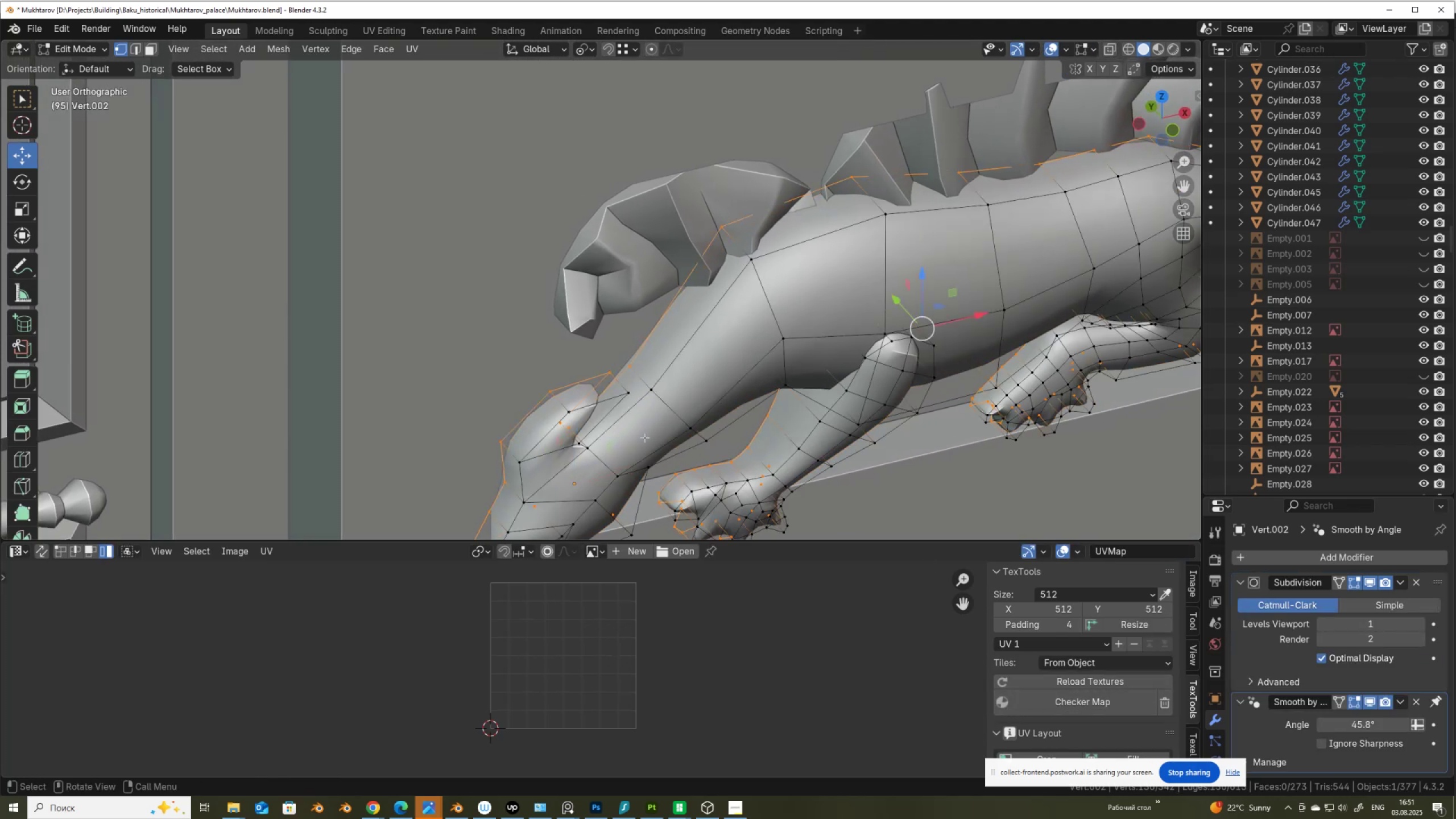 
hold_key(key=ShiftLeft, duration=0.44)
 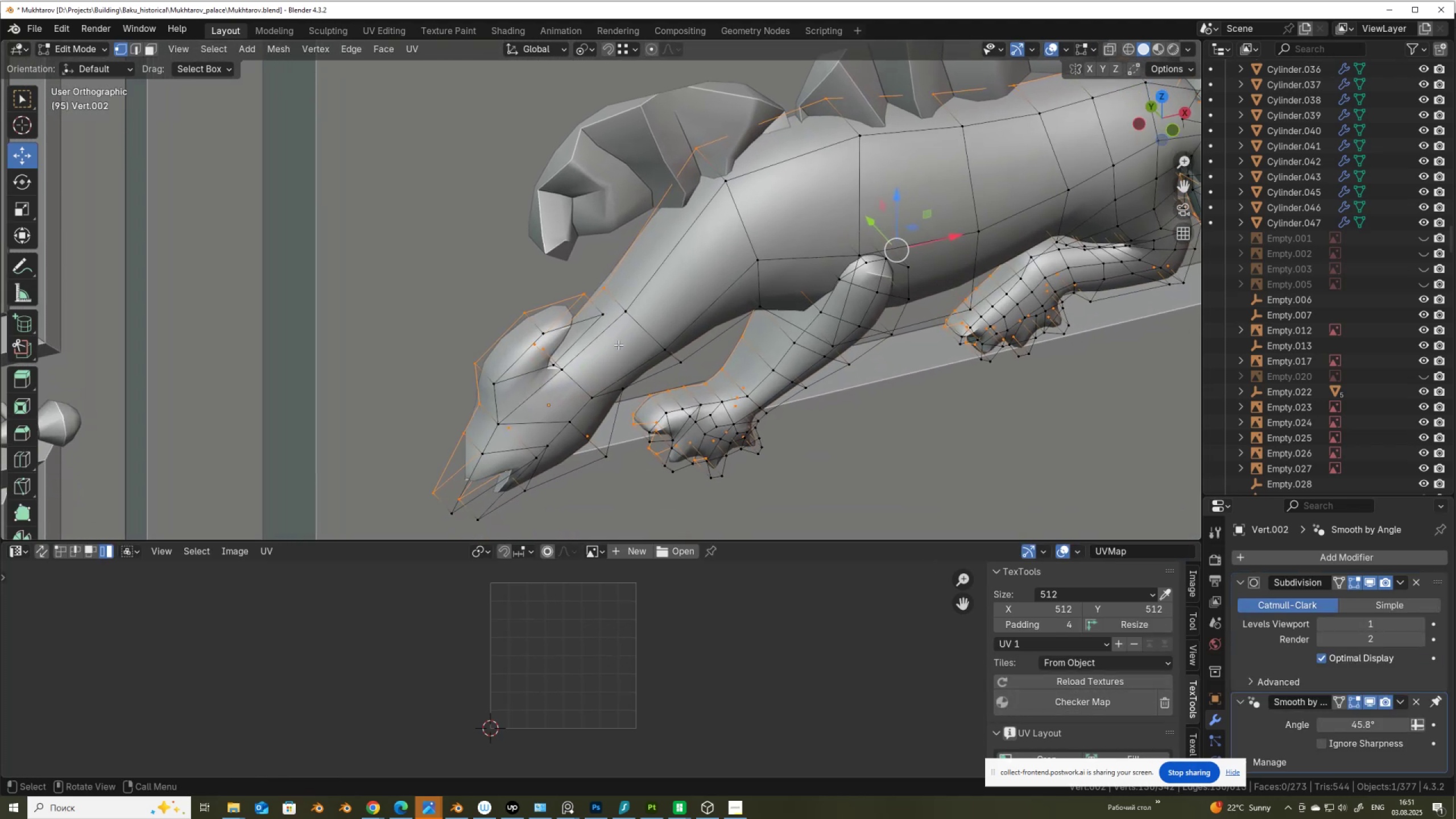 
key(Tab)
 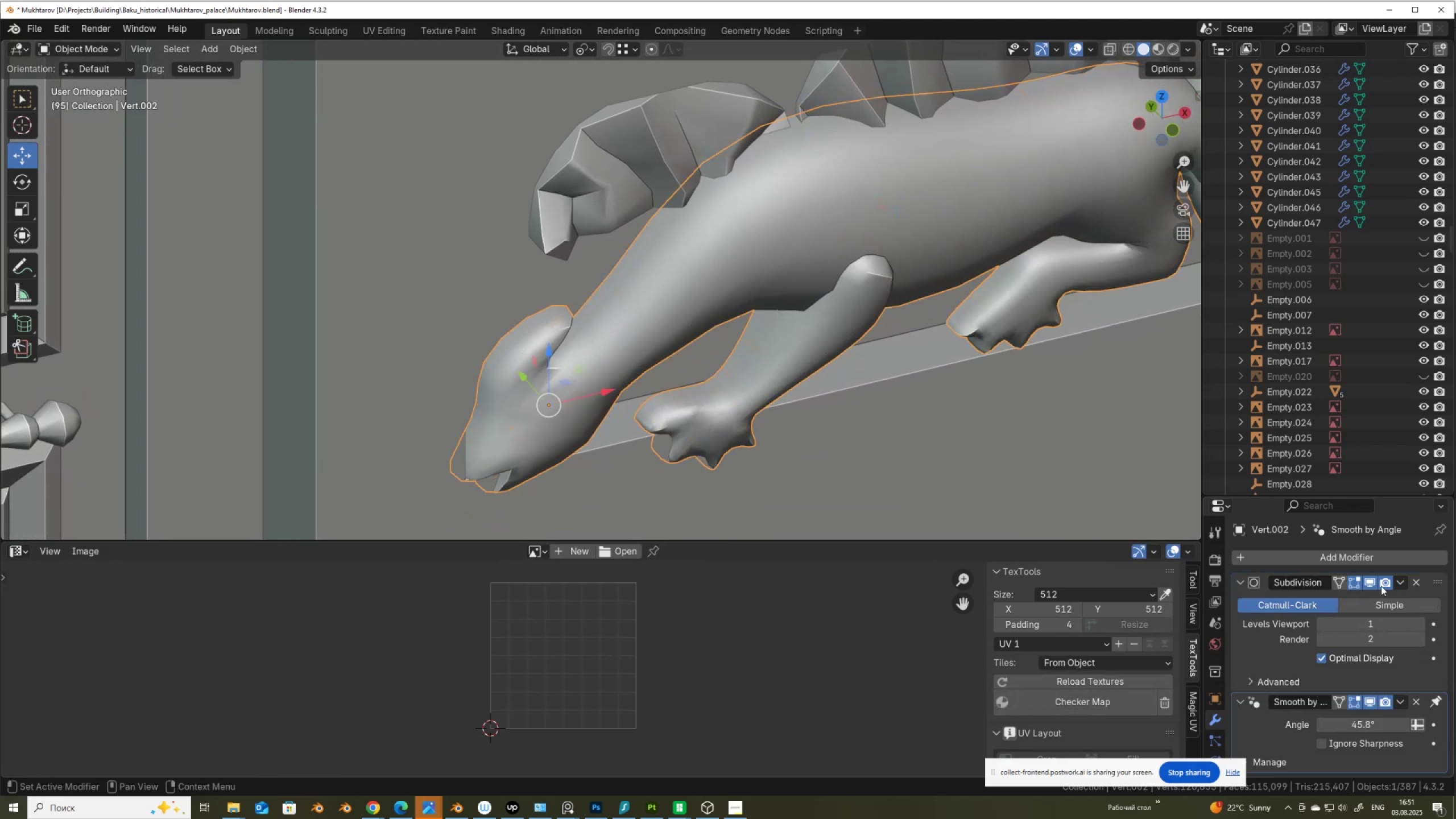 
left_click([1403, 584])
 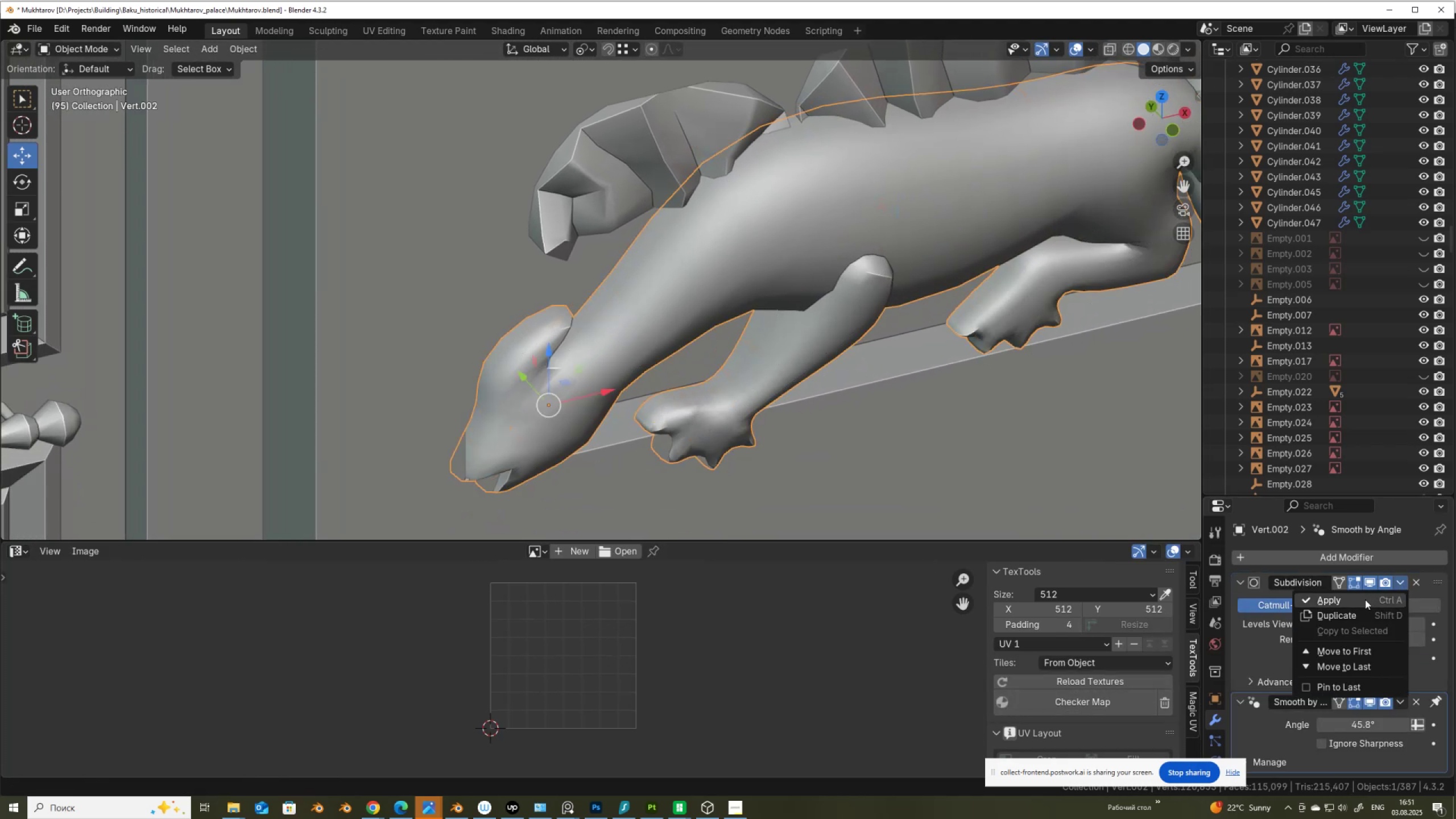 
left_click([1365, 599])
 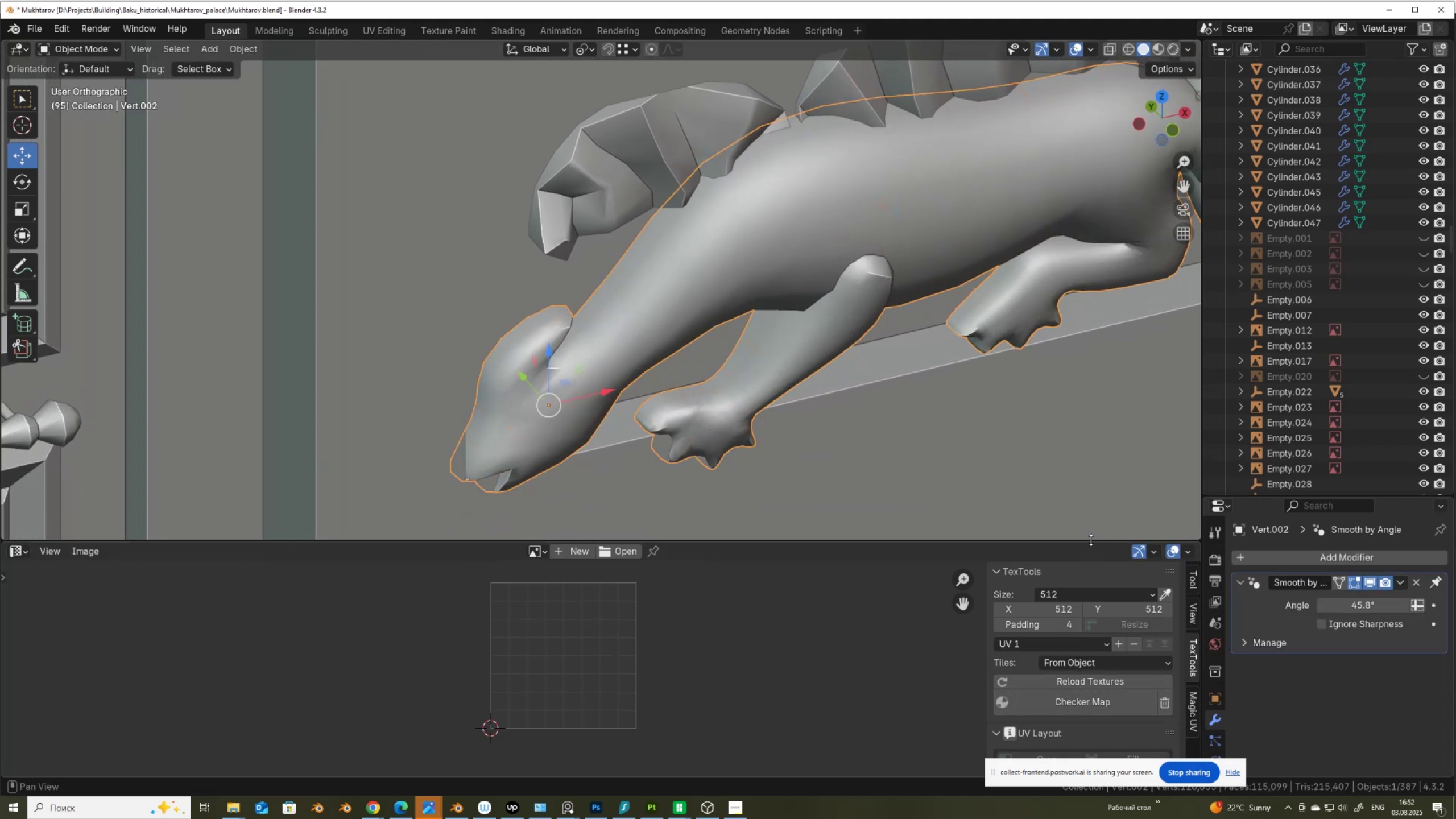 
key(Tab)
 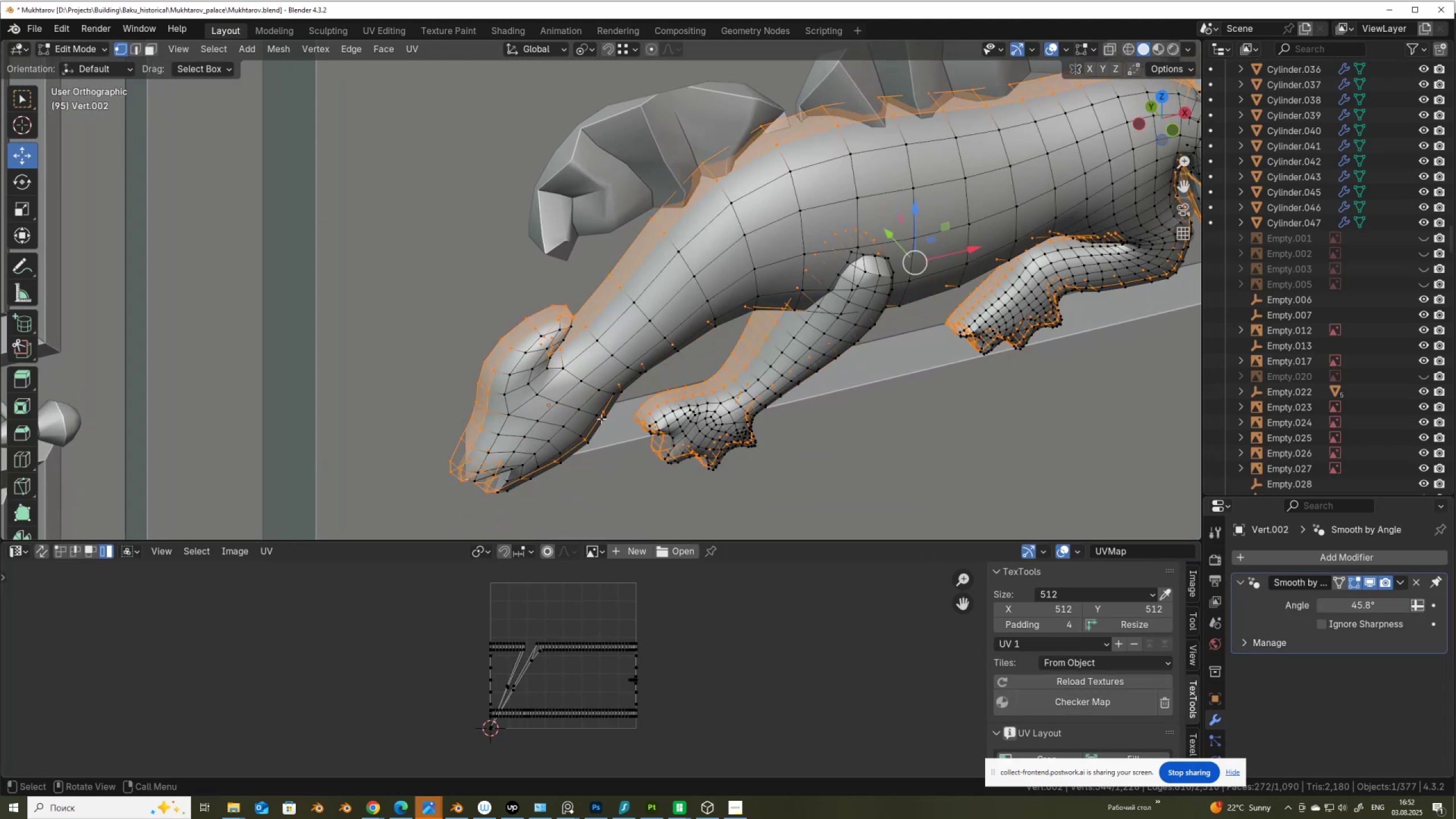 
scroll: coordinate [600, 420], scroll_direction: up, amount: 1.0
 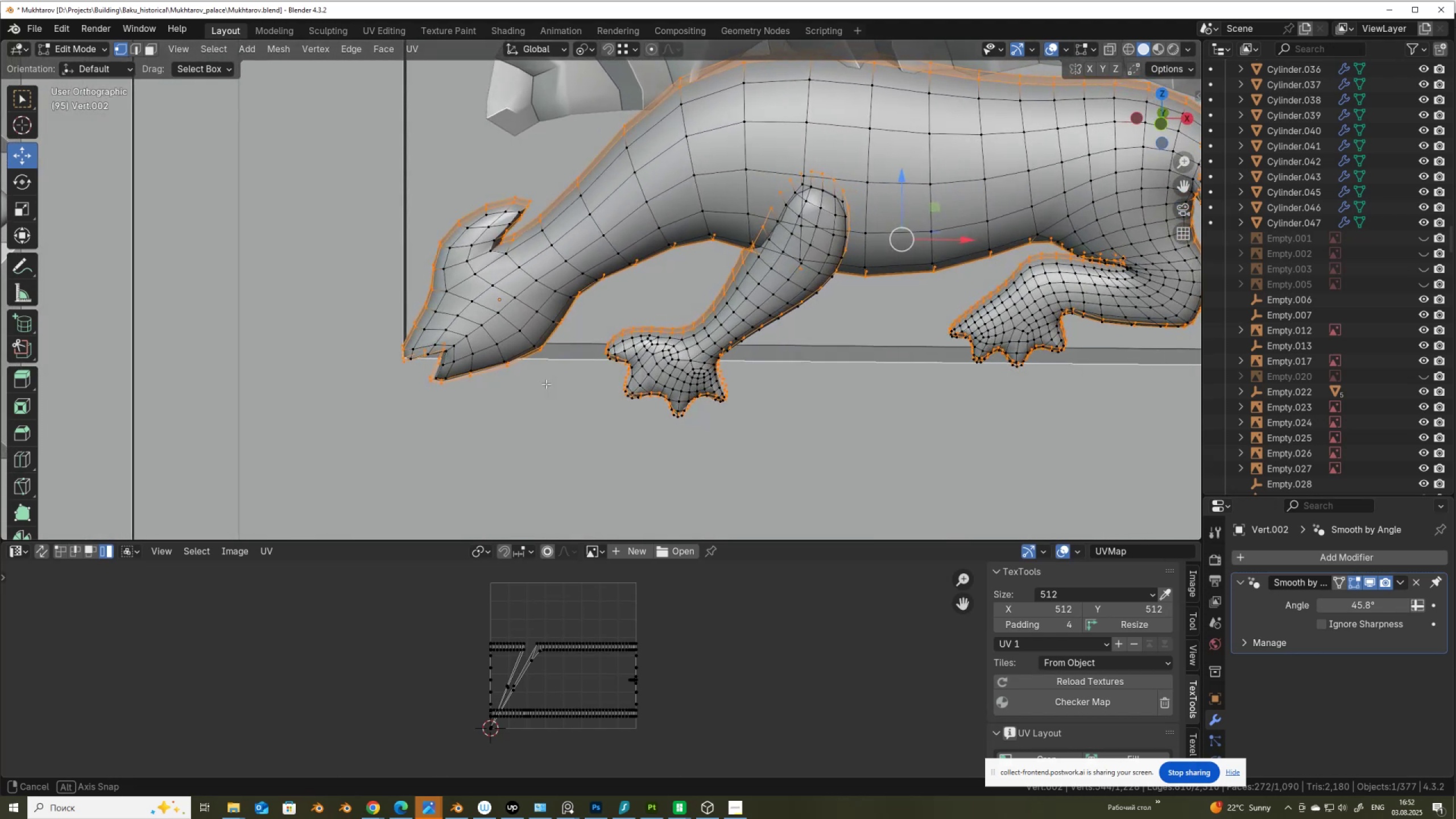 
wait(5.57)
 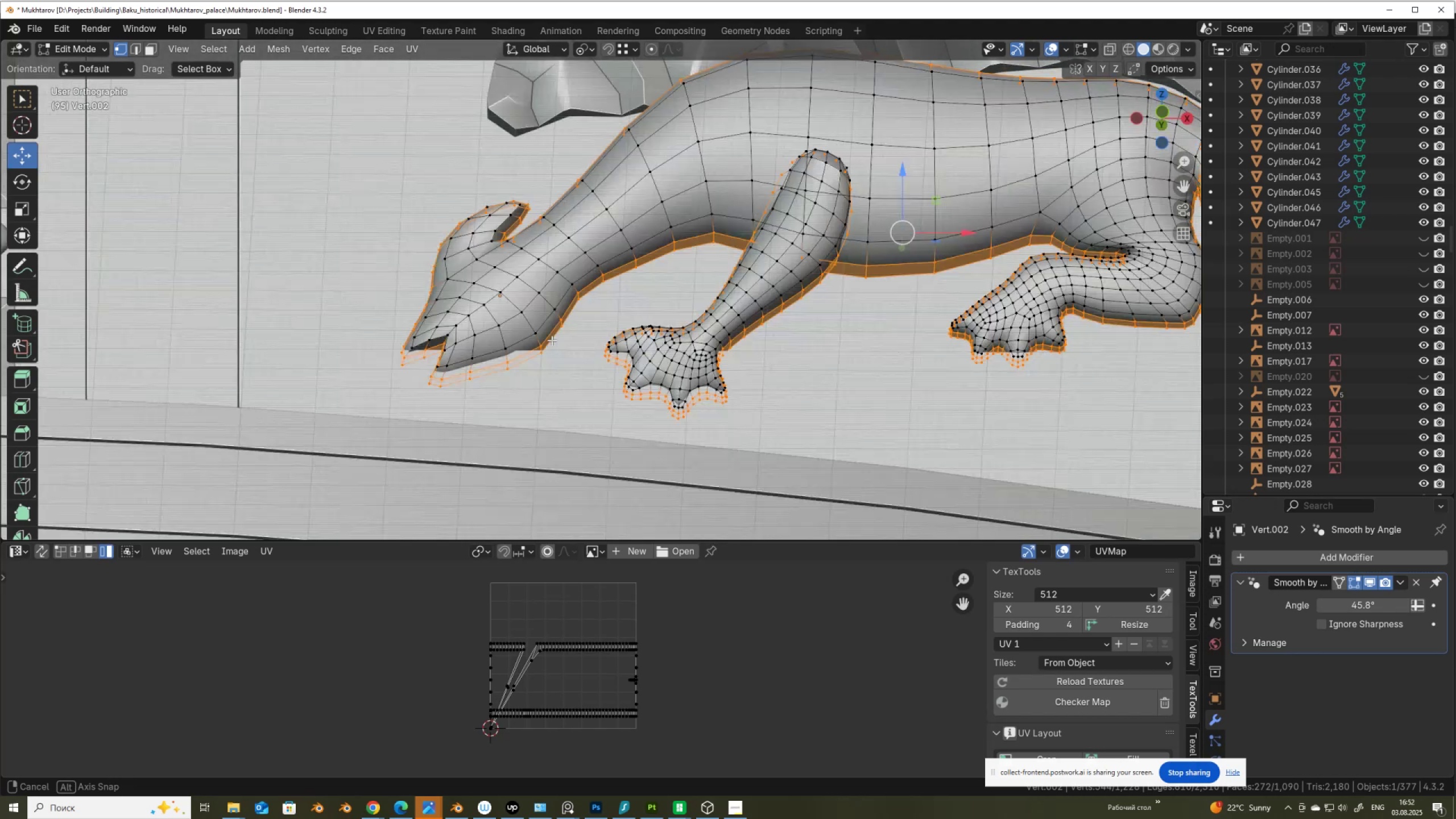 
key(A)
 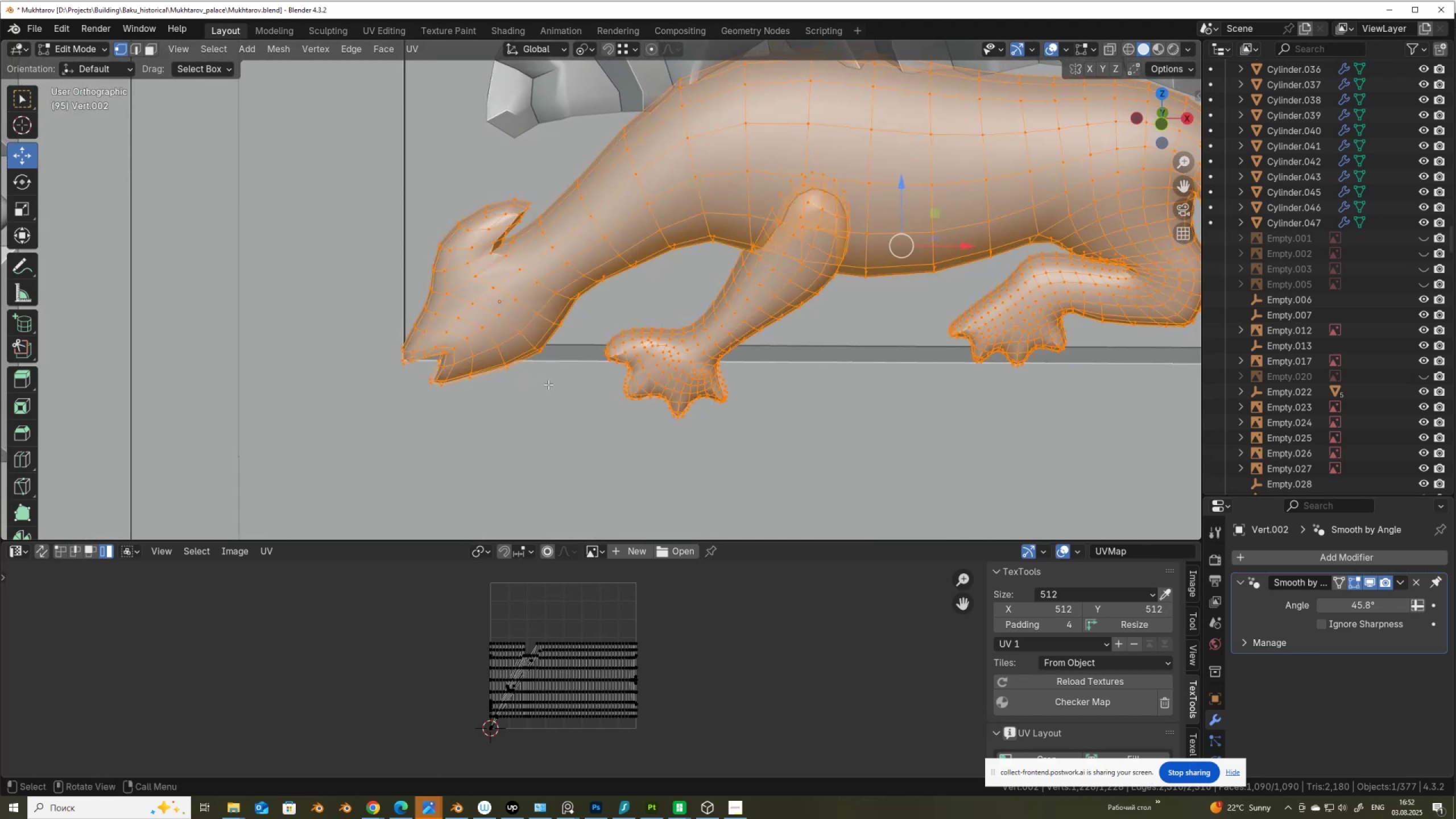 
scroll: coordinate [715, 291], scroll_direction: down, amount: 3.0
 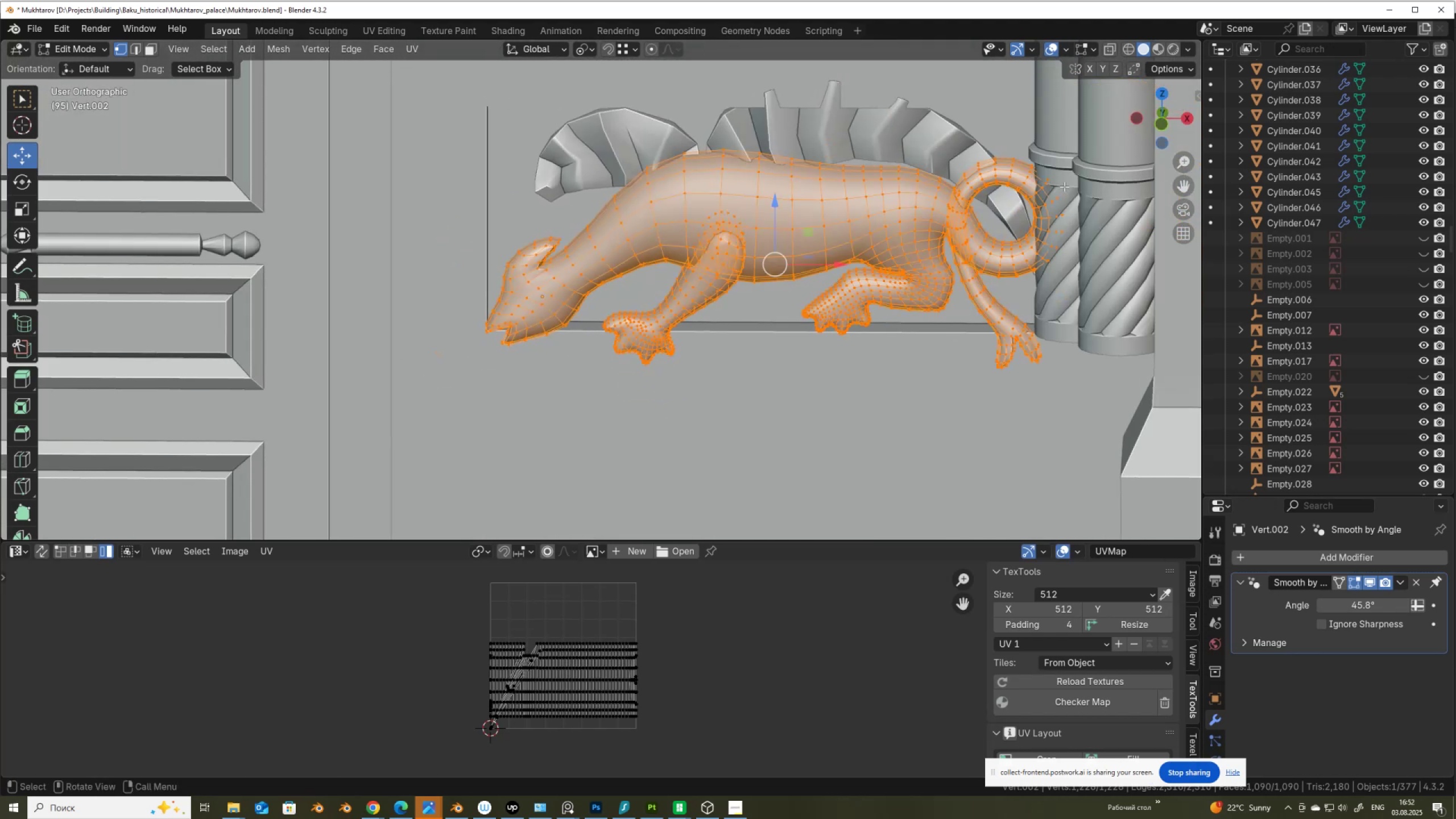 
hold_key(key=ShiftLeft, duration=0.34)
scroll: coordinate [651, 336], scroll_direction: up, amount: 6.0
 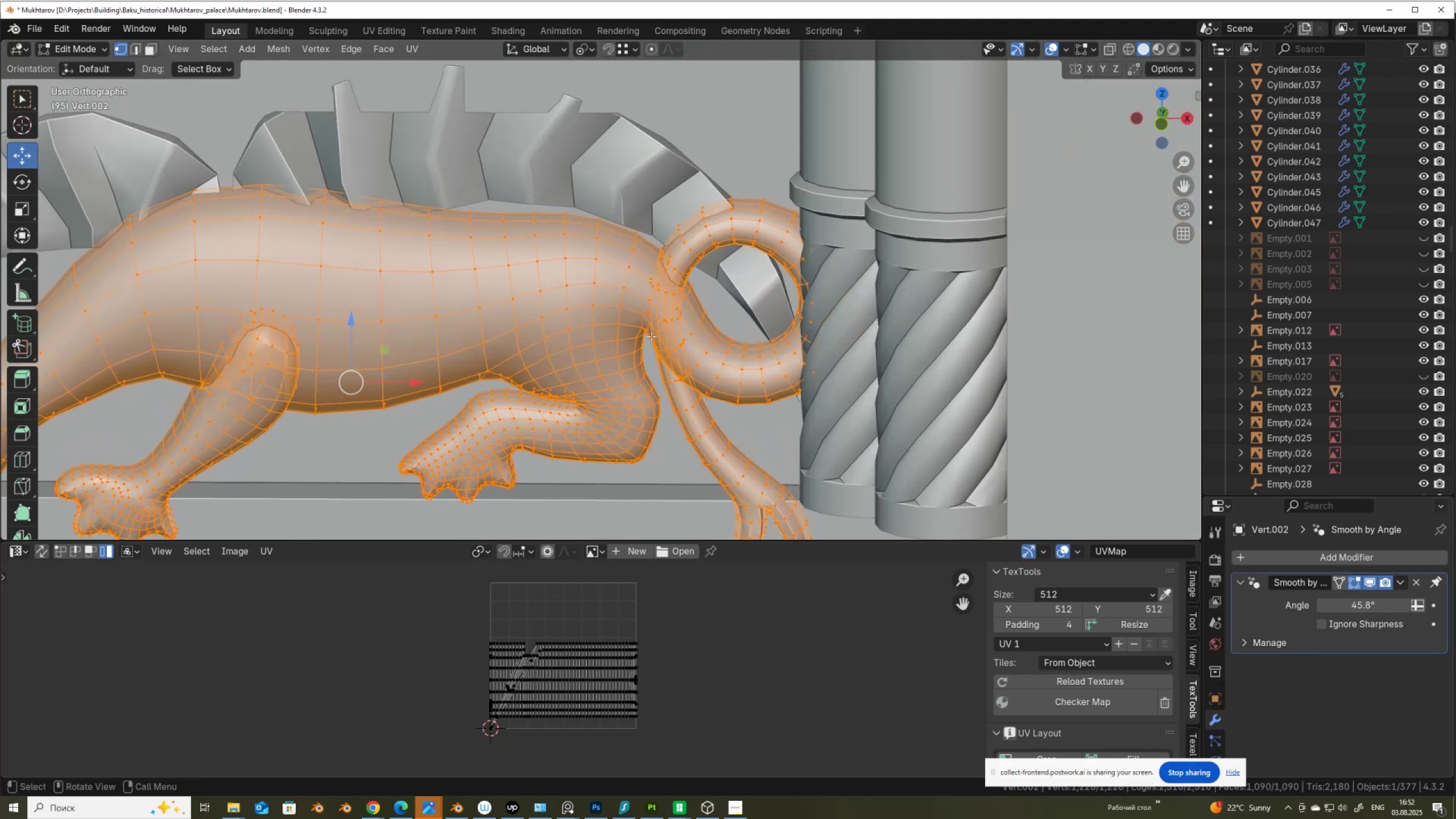 
key(2)
 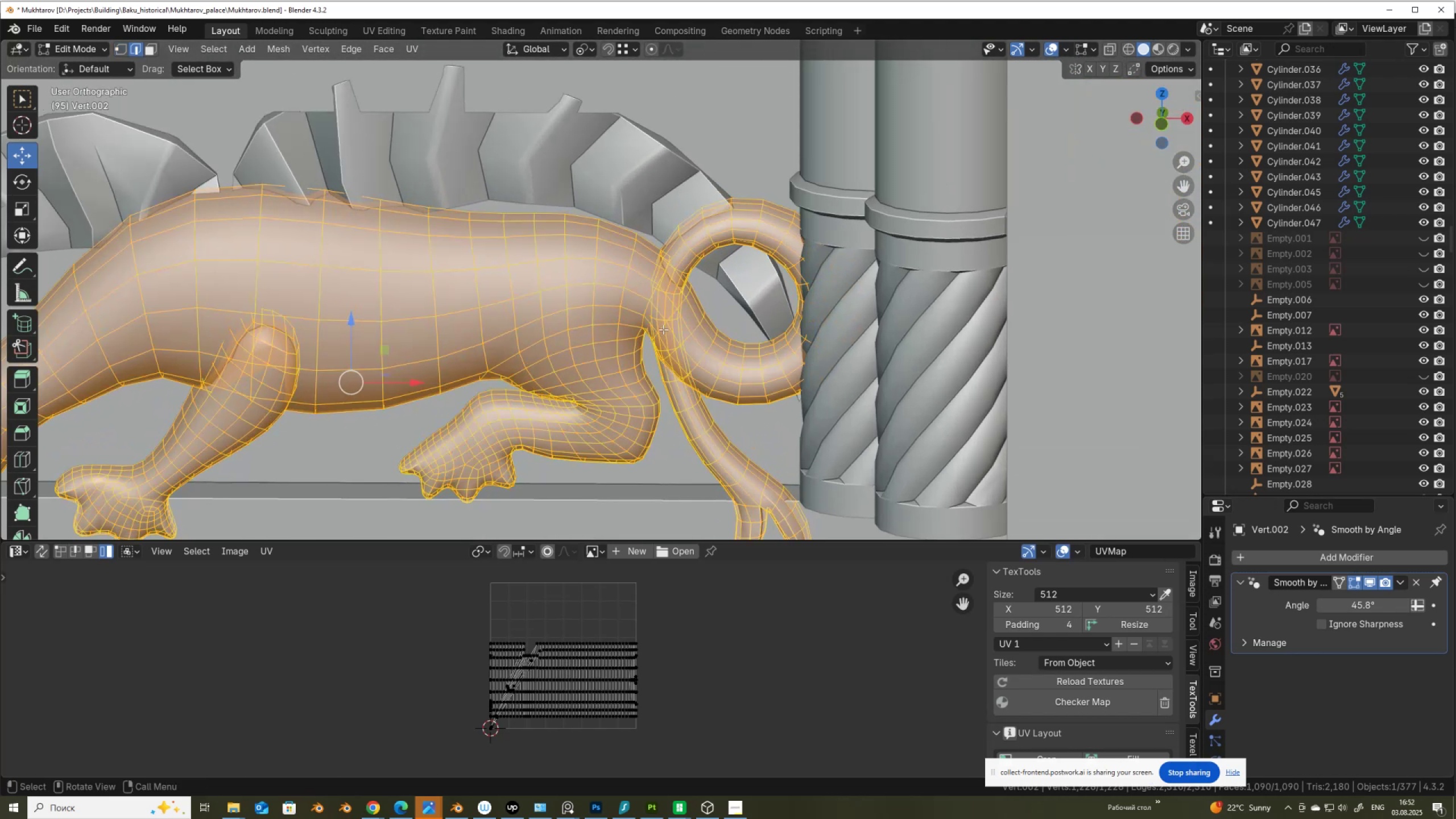 
scroll: coordinate [663, 329], scroll_direction: up, amount: 3.0
 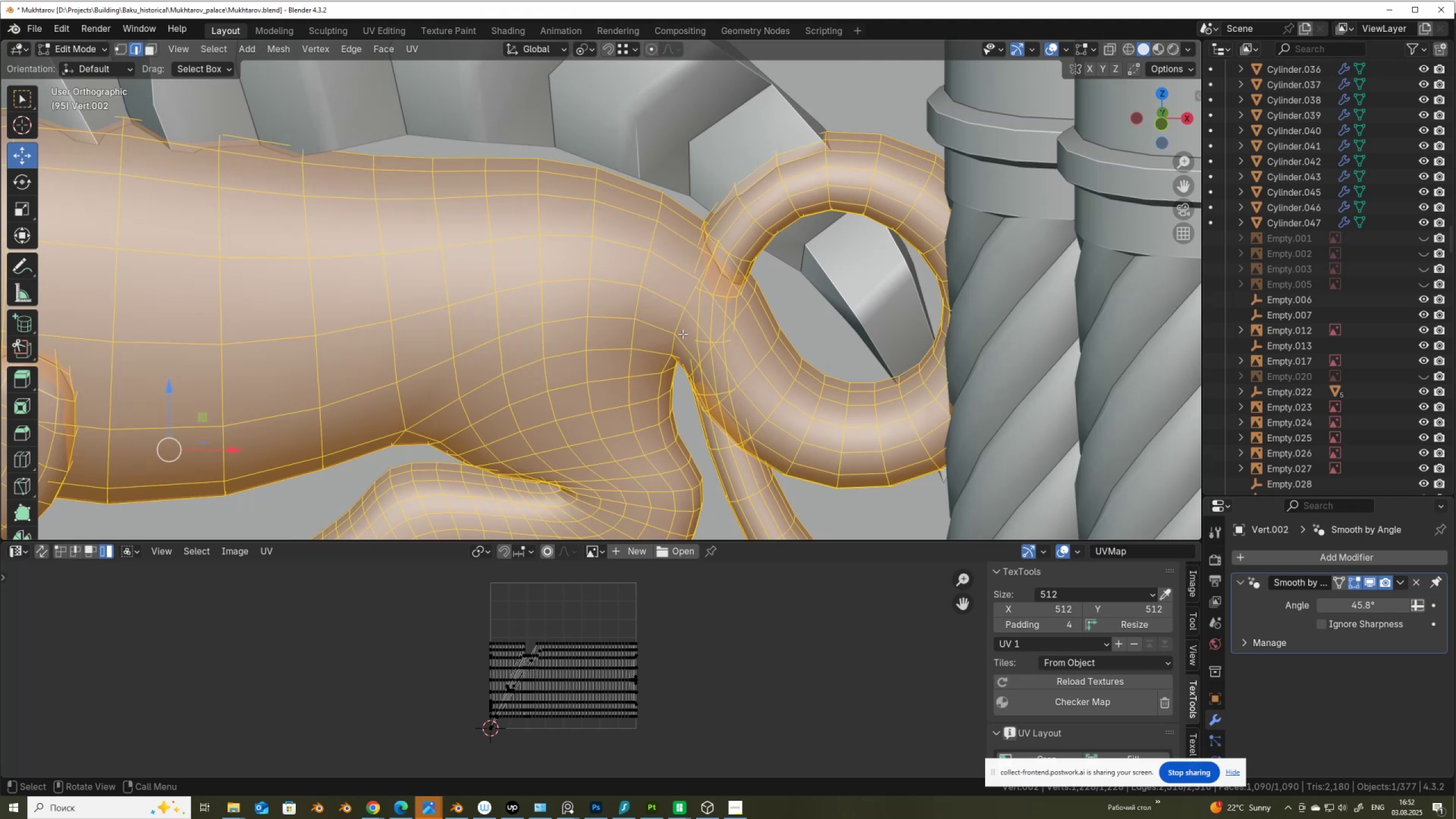 
hold_key(key=AltLeft, duration=0.35)
left_click([681, 319])
 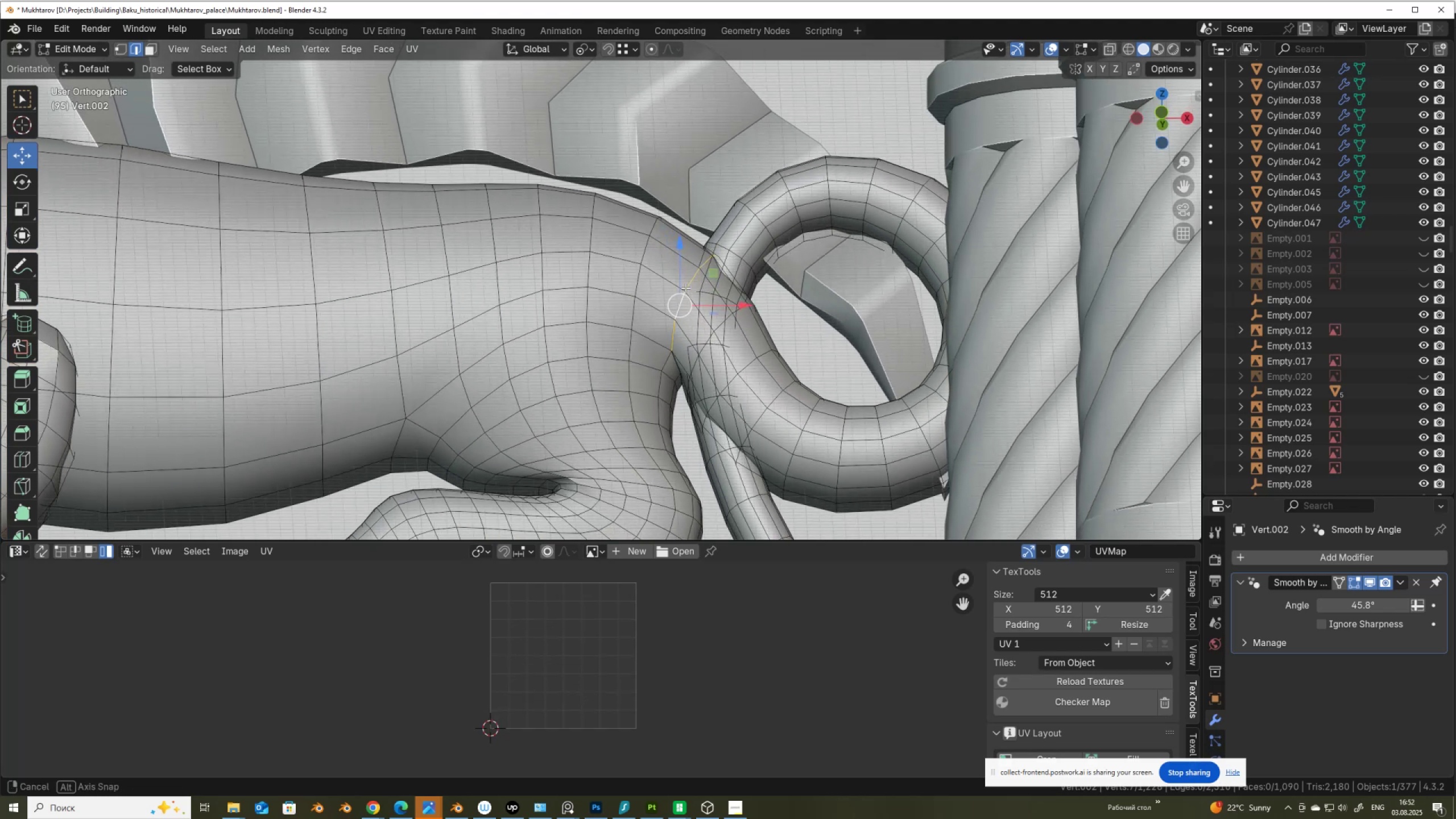 
hold_key(key=ShiftLeft, duration=0.61)
hold_key(key=AltLeft, duration=0.61)
left_click([677, 363])
 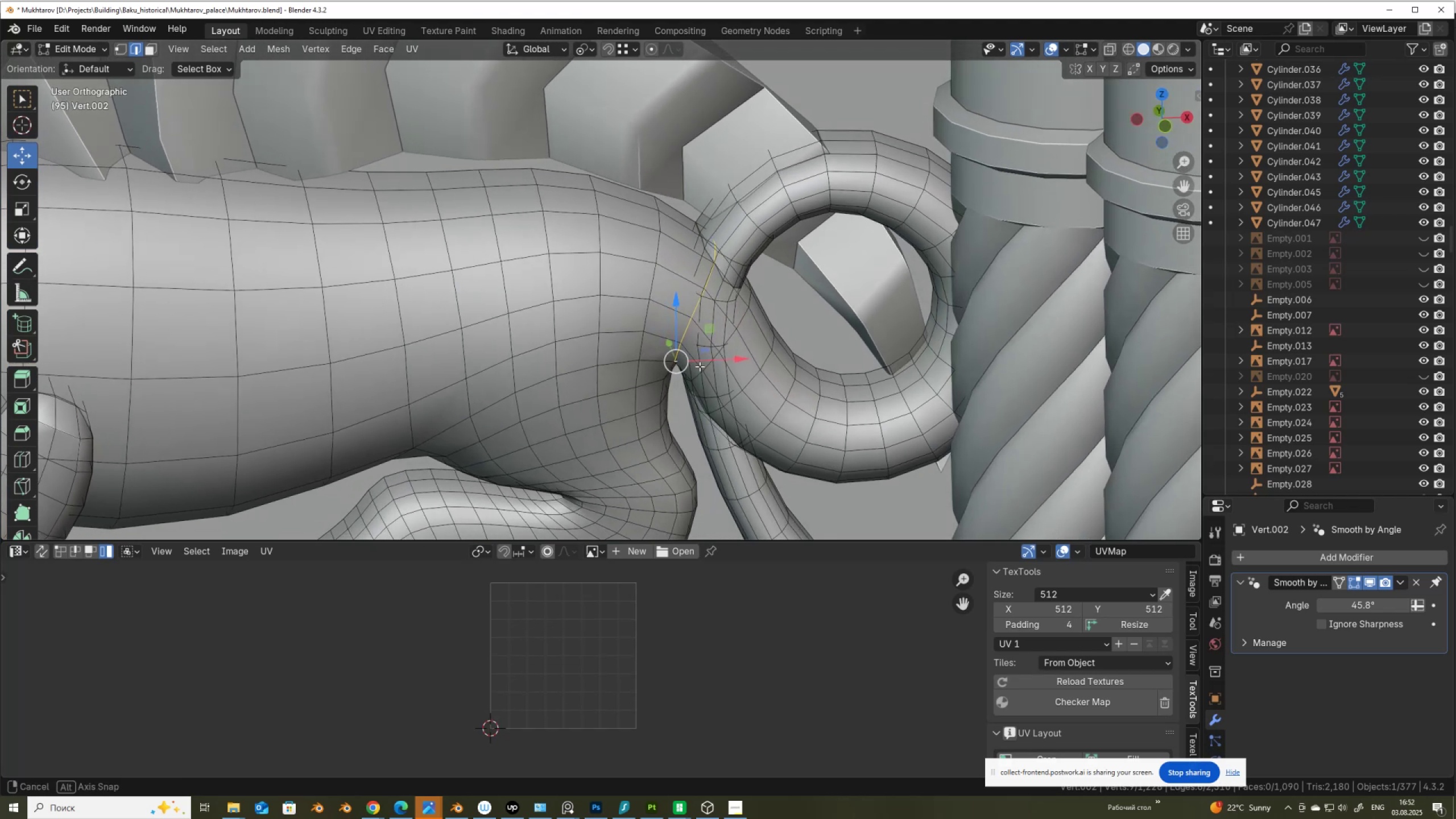 
right_click([590, 272])
 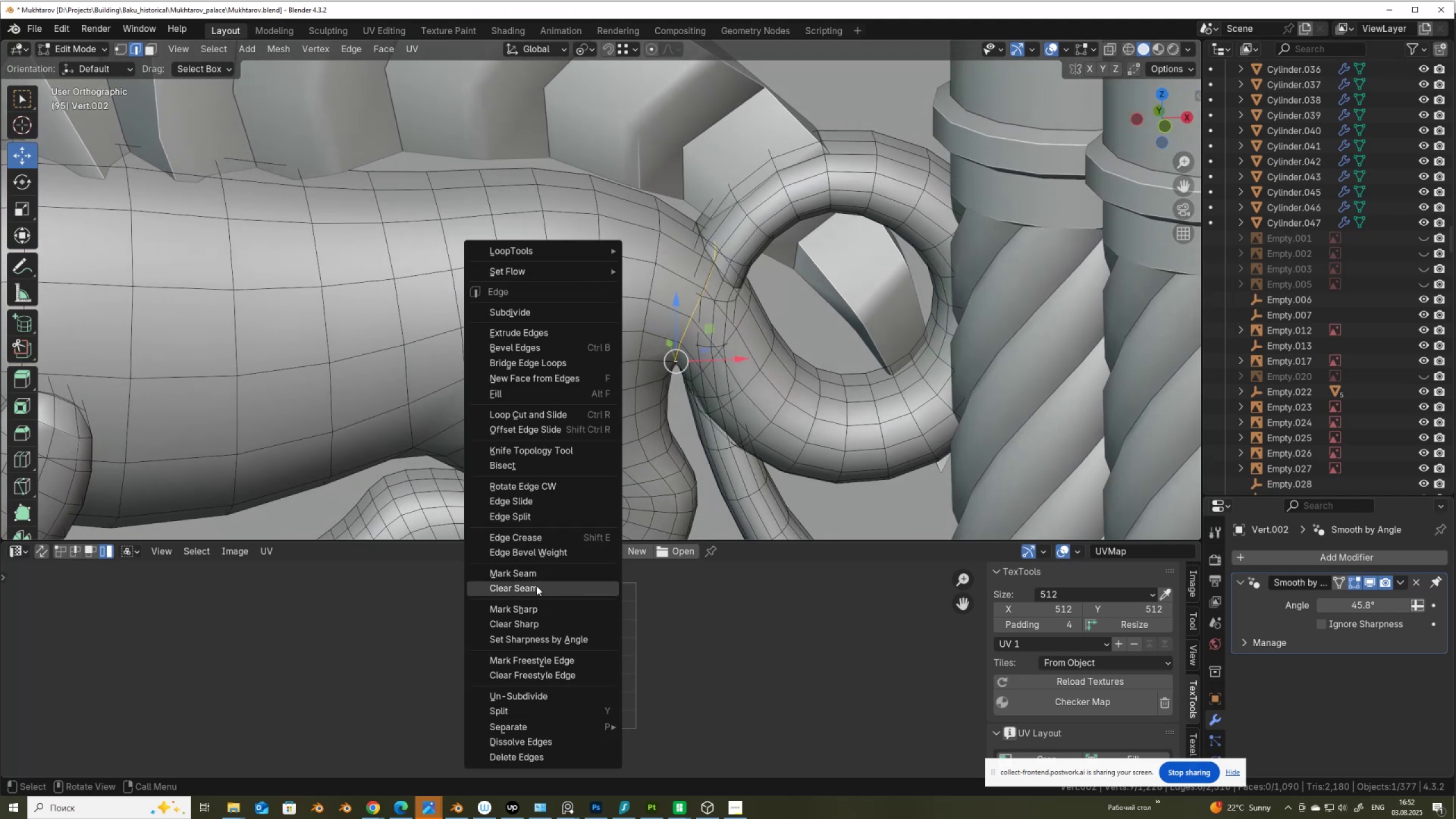 
left_click([543, 572])
 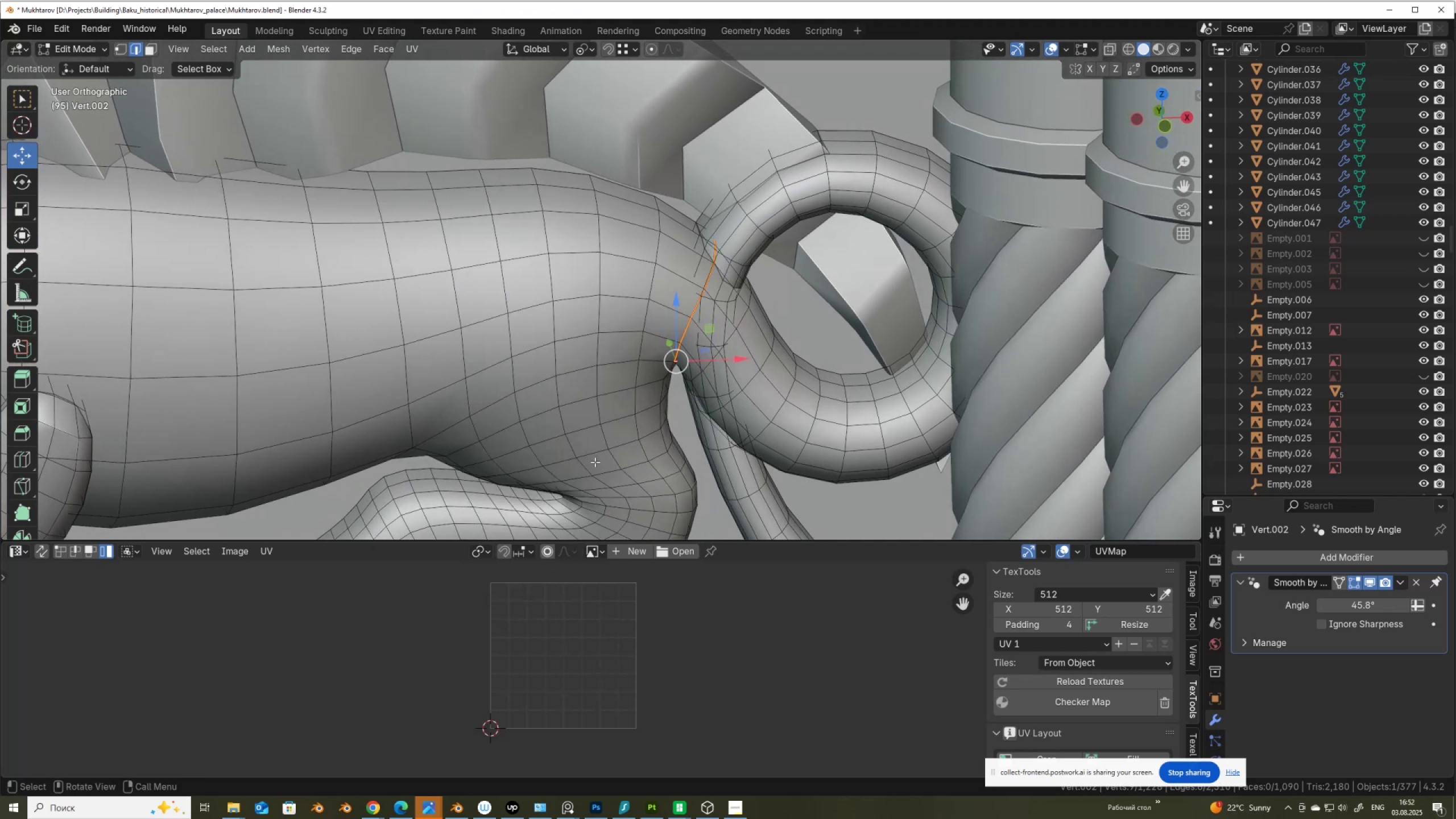 
scroll: coordinate [637, 384], scroll_direction: down, amount: 2.0
 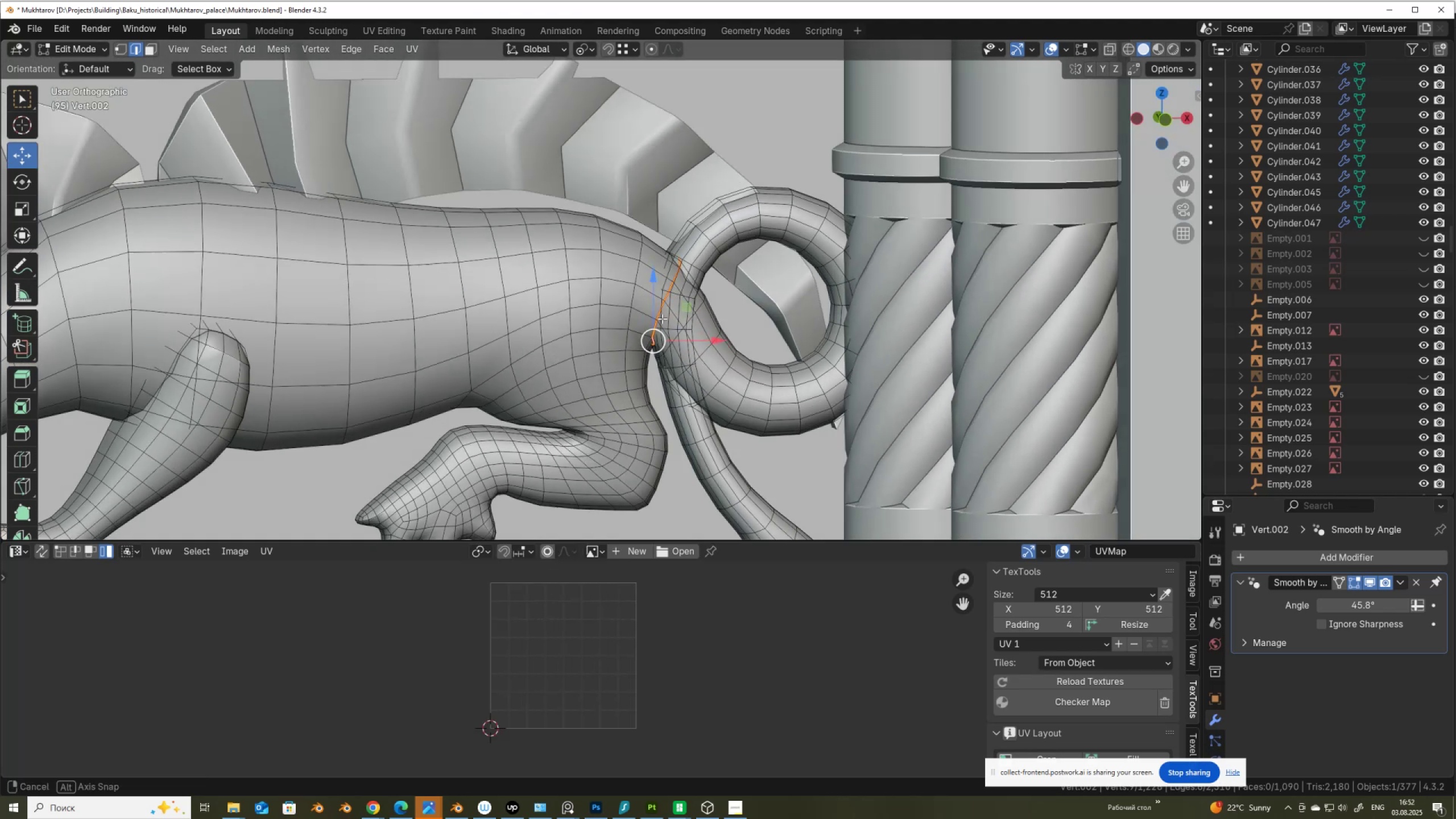 
scroll: coordinate [660, 315], scroll_direction: up, amount: 5.0
 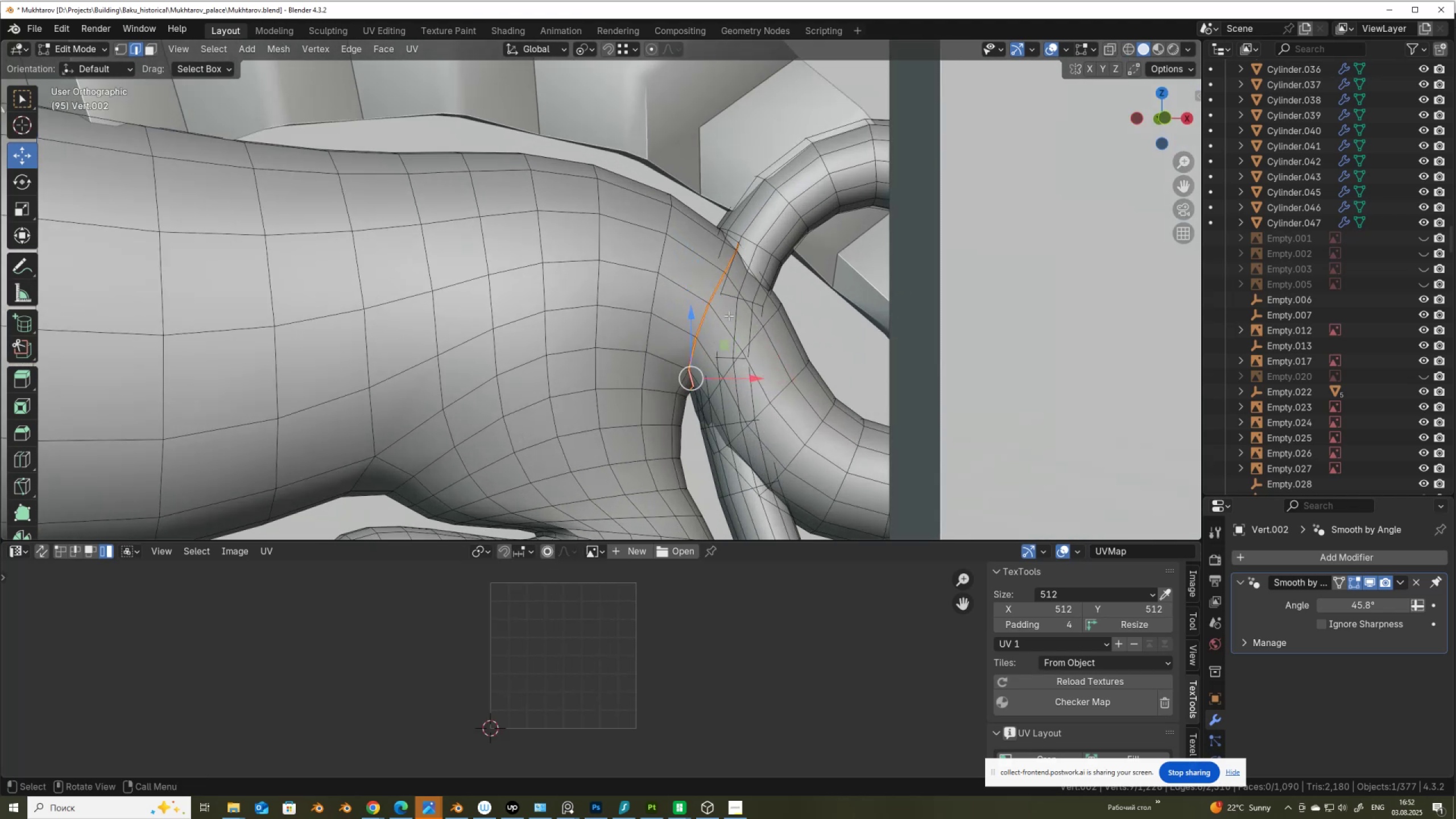 
hold_key(key=AltLeft, duration=1.25)
left_click([733, 295])
 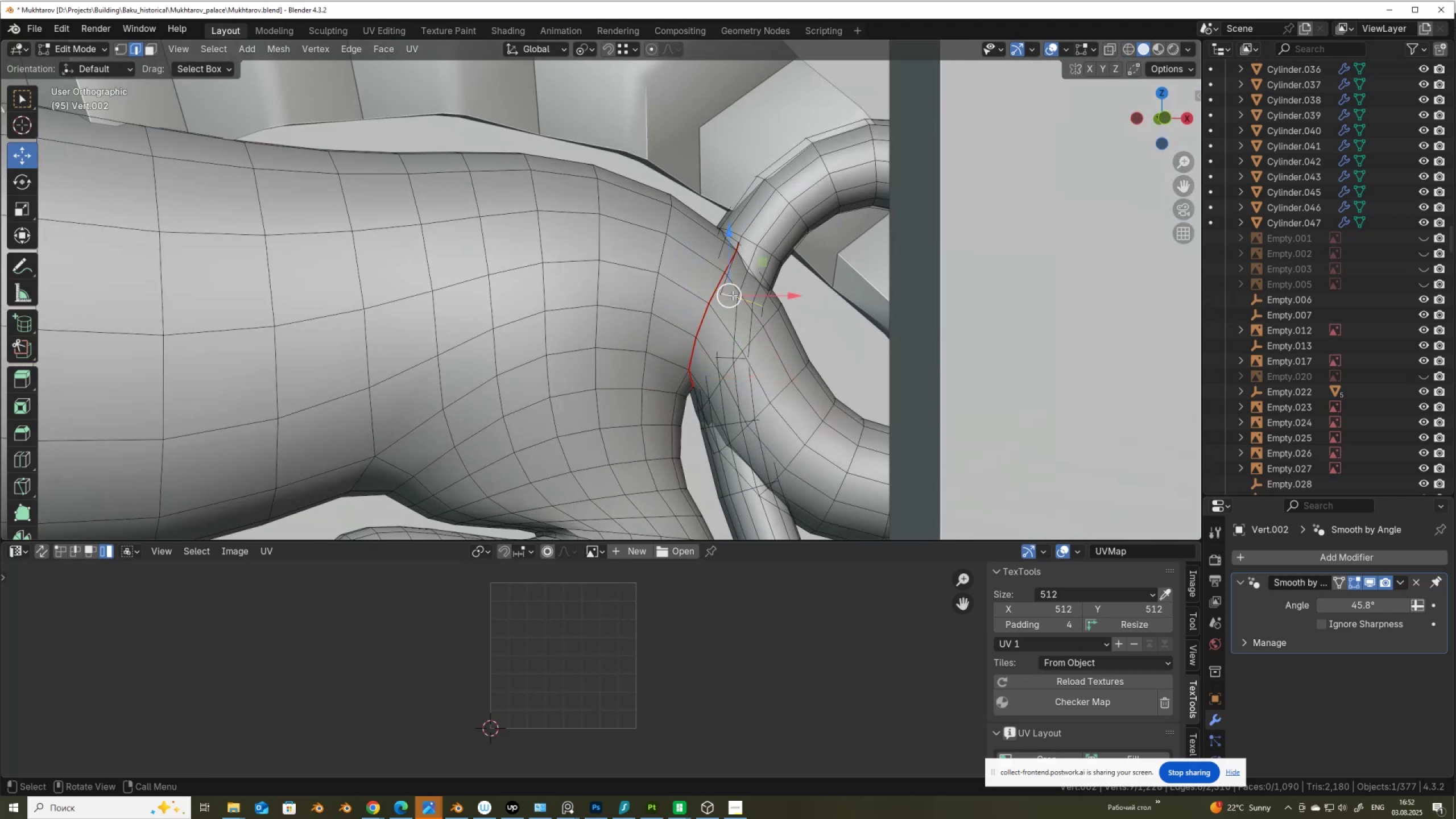 
scroll: coordinate [733, 295], scroll_direction: down, amount: 2.0
 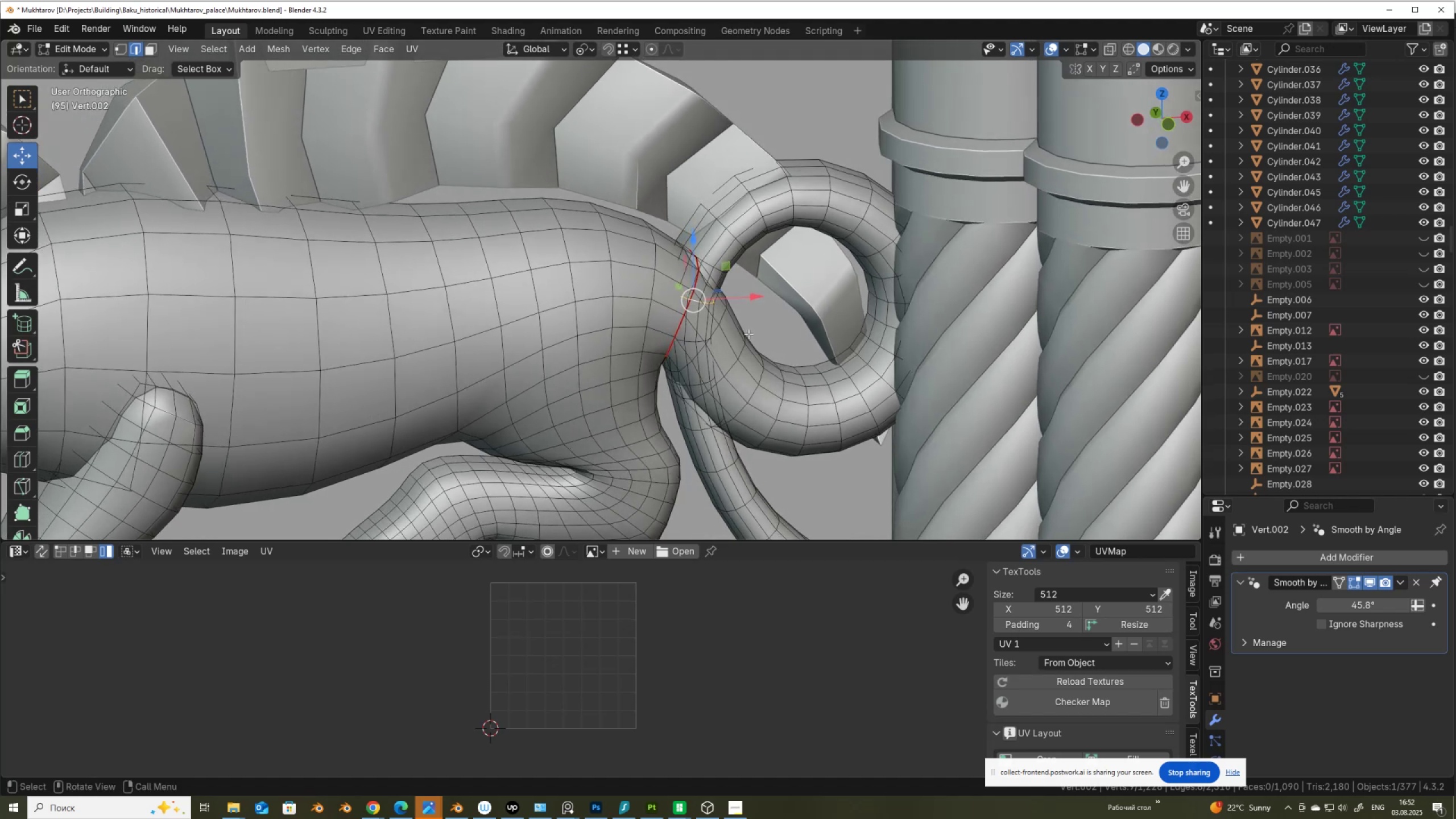 
right_click([748, 334])
 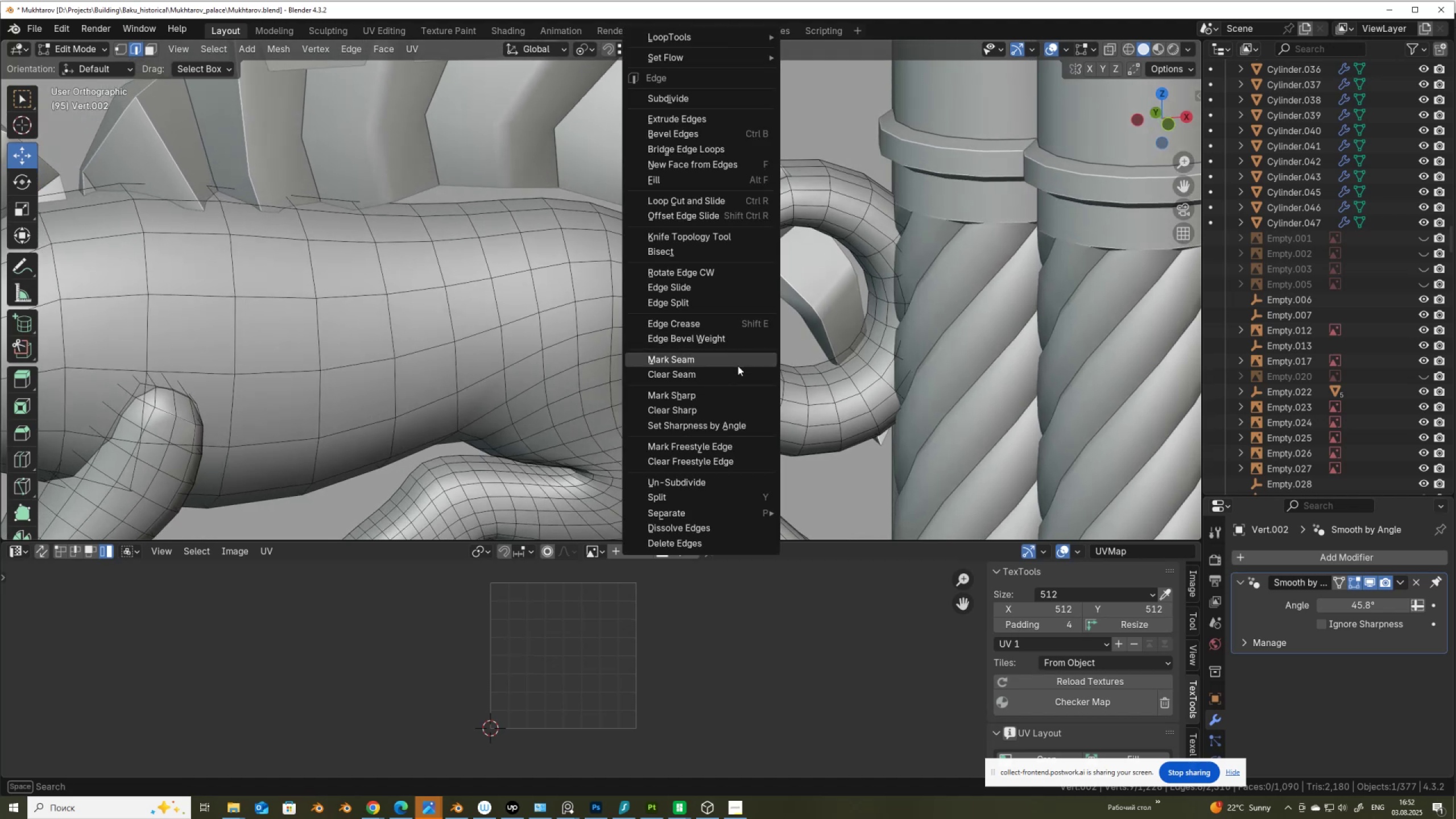 
left_click([738, 366])
 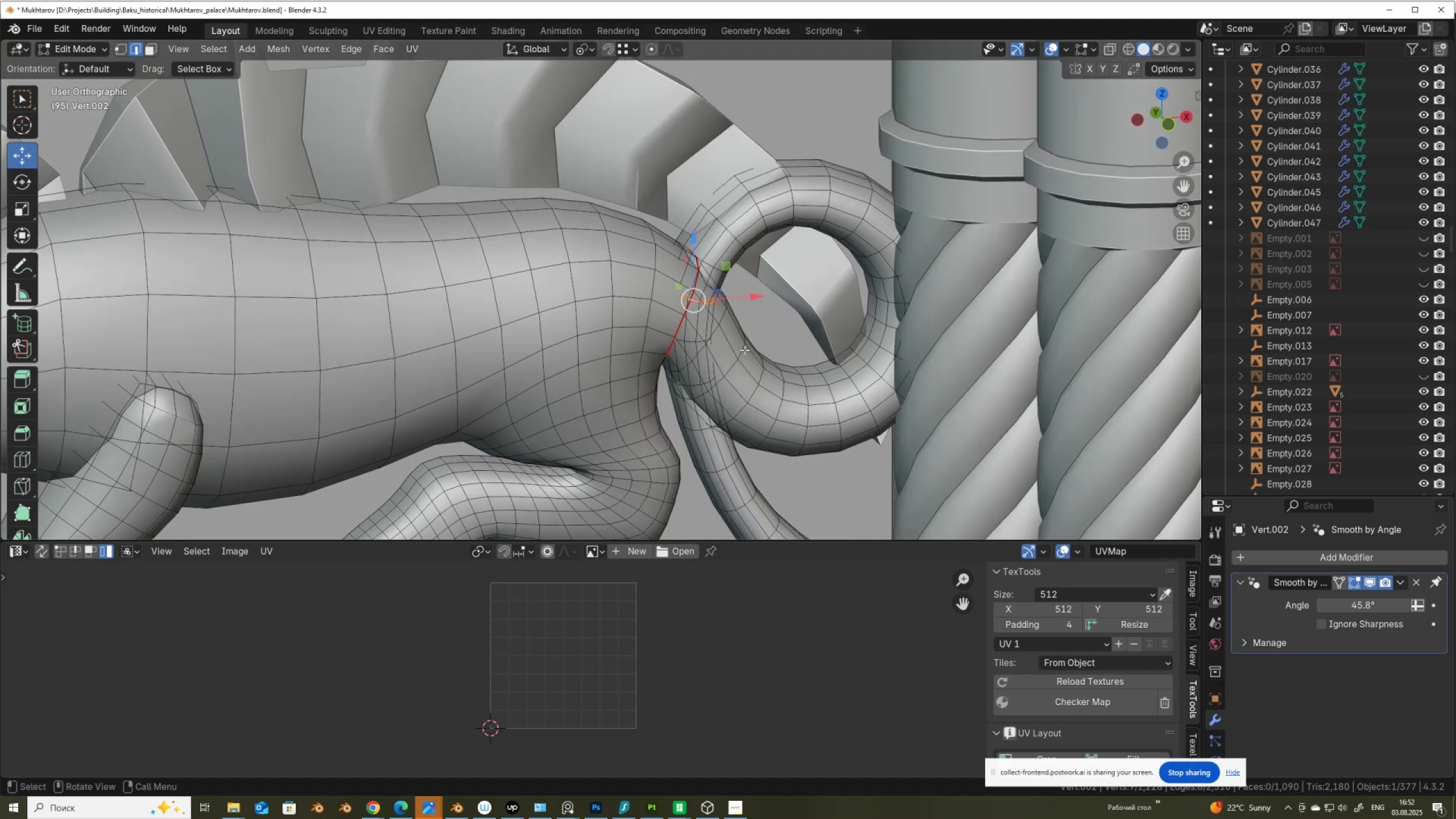 
scroll: coordinate [761, 335], scroll_direction: down, amount: 4.0
 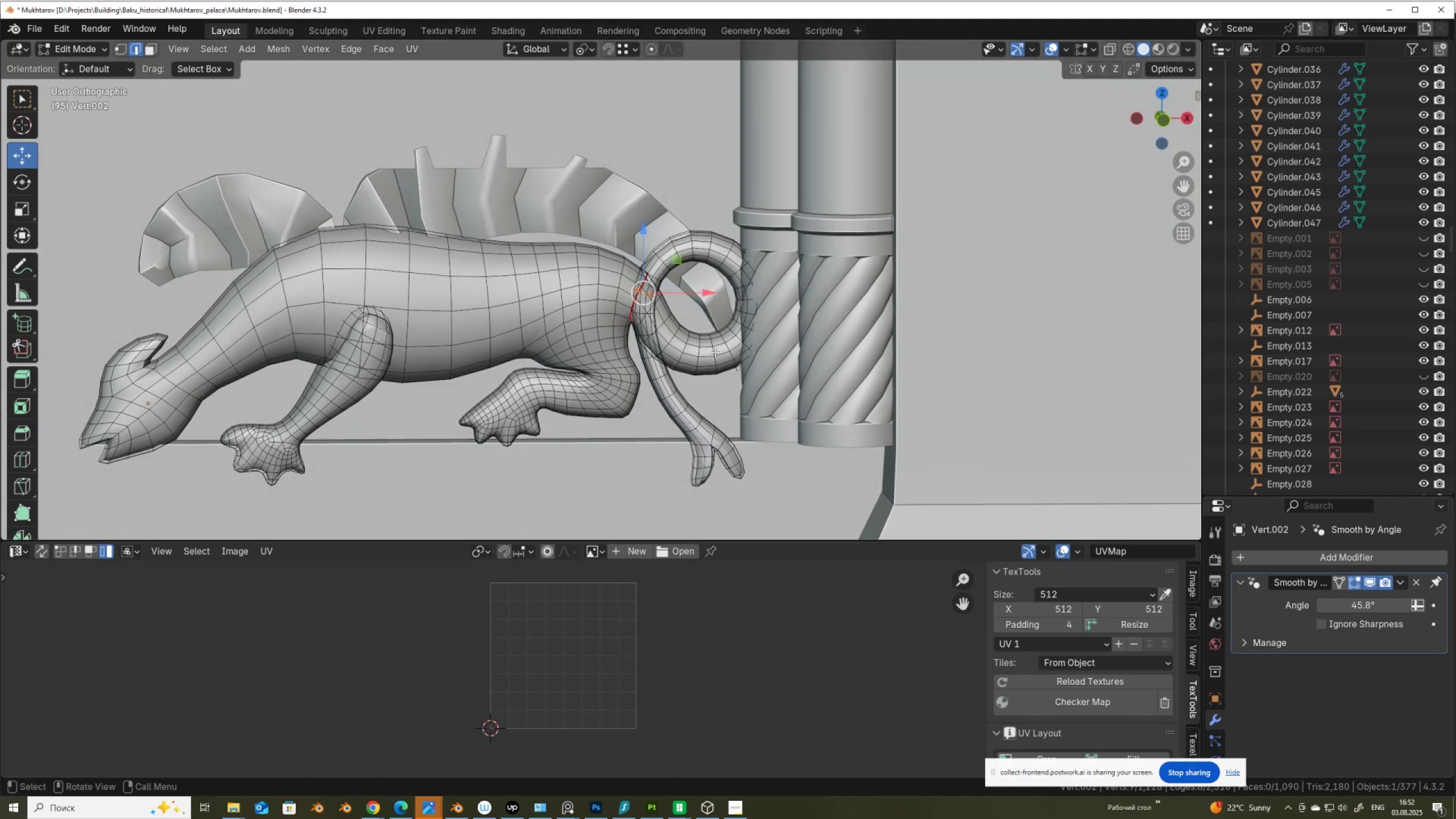 
type(au)
 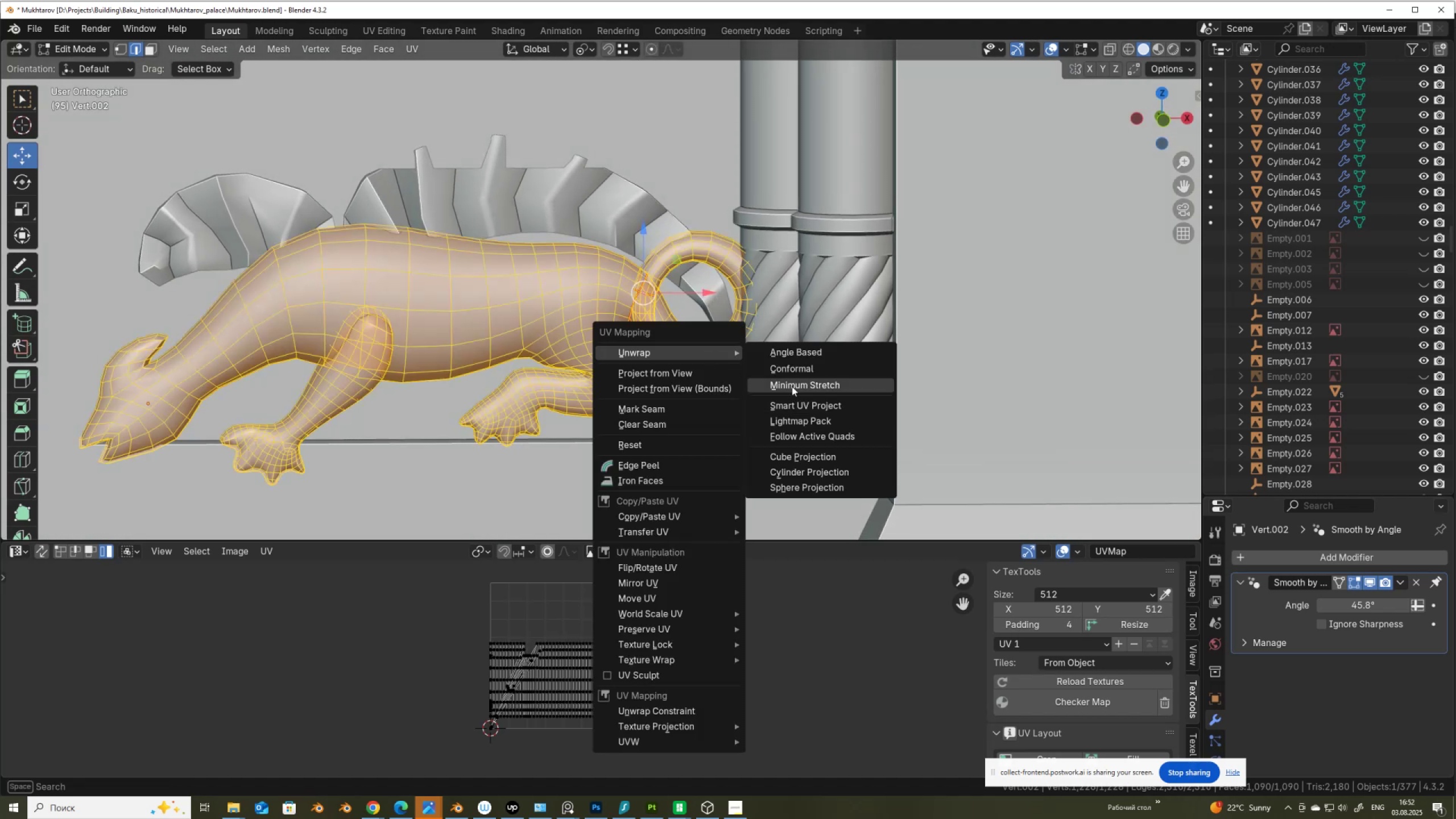 
left_click([795, 371])
 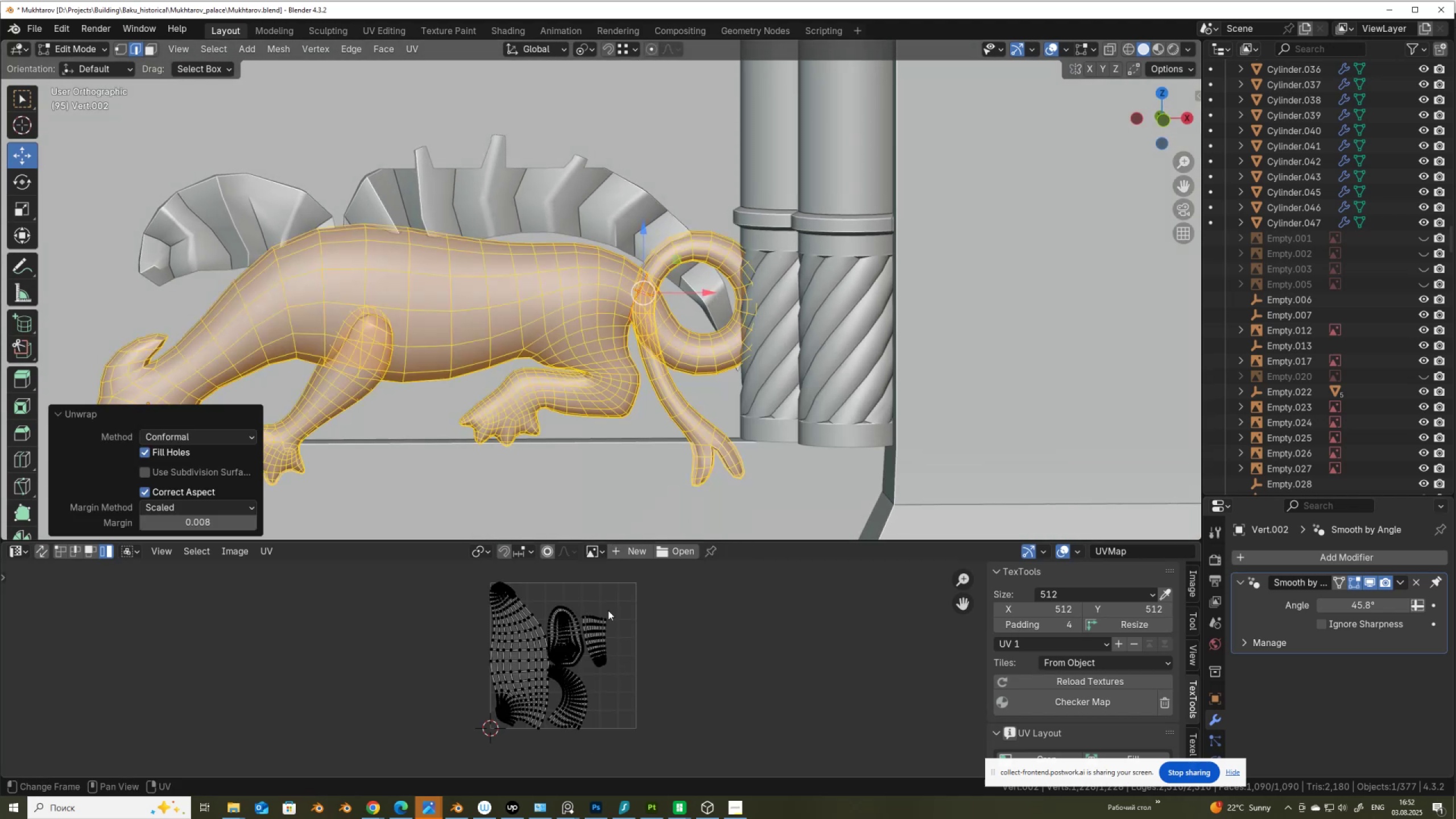 
scroll: coordinate [568, 664], scroll_direction: up, amount: 1.0
 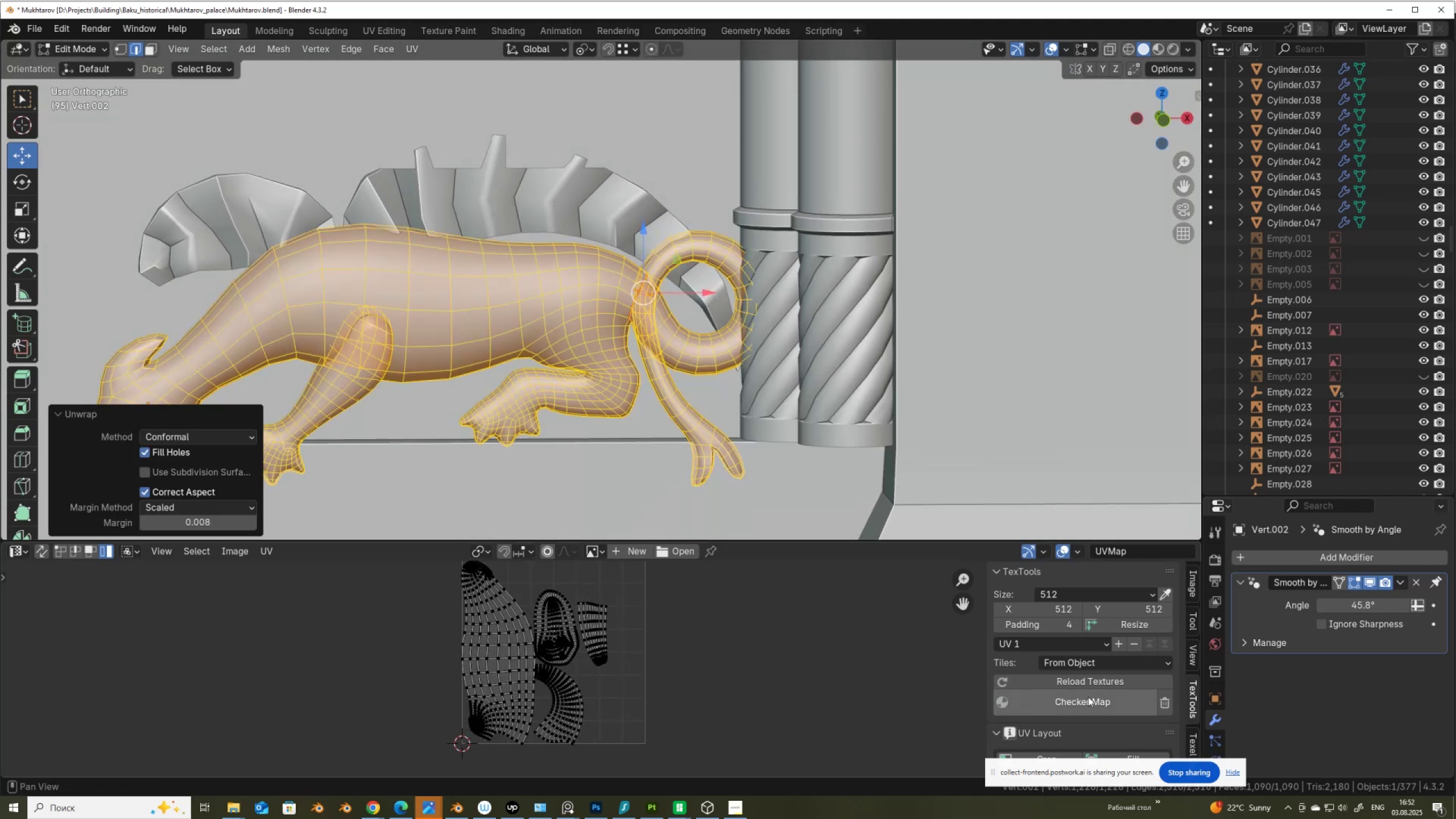 
left_click([1090, 700])
 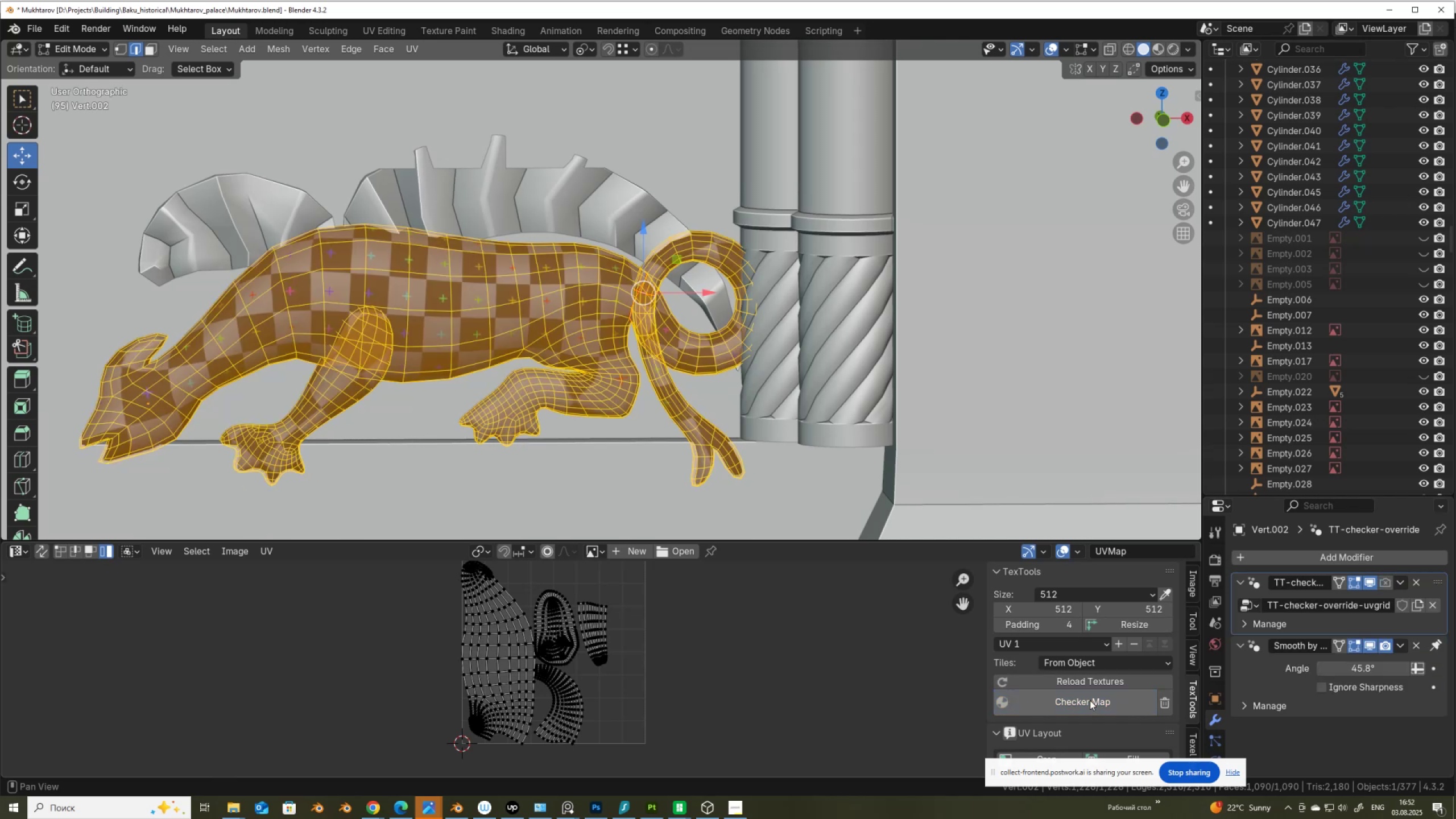 
left_click([1090, 700])
 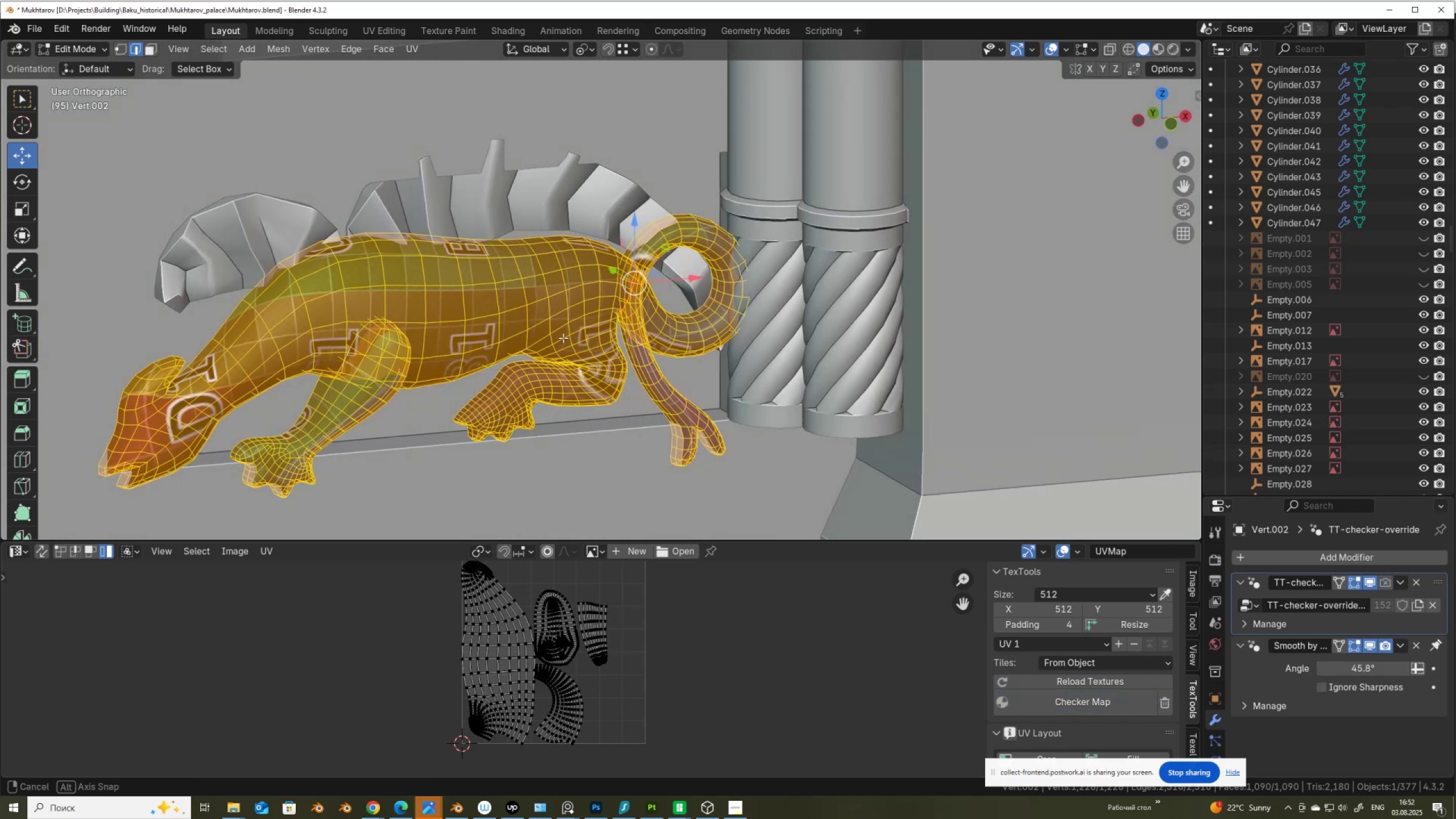 
wait(6.83)
 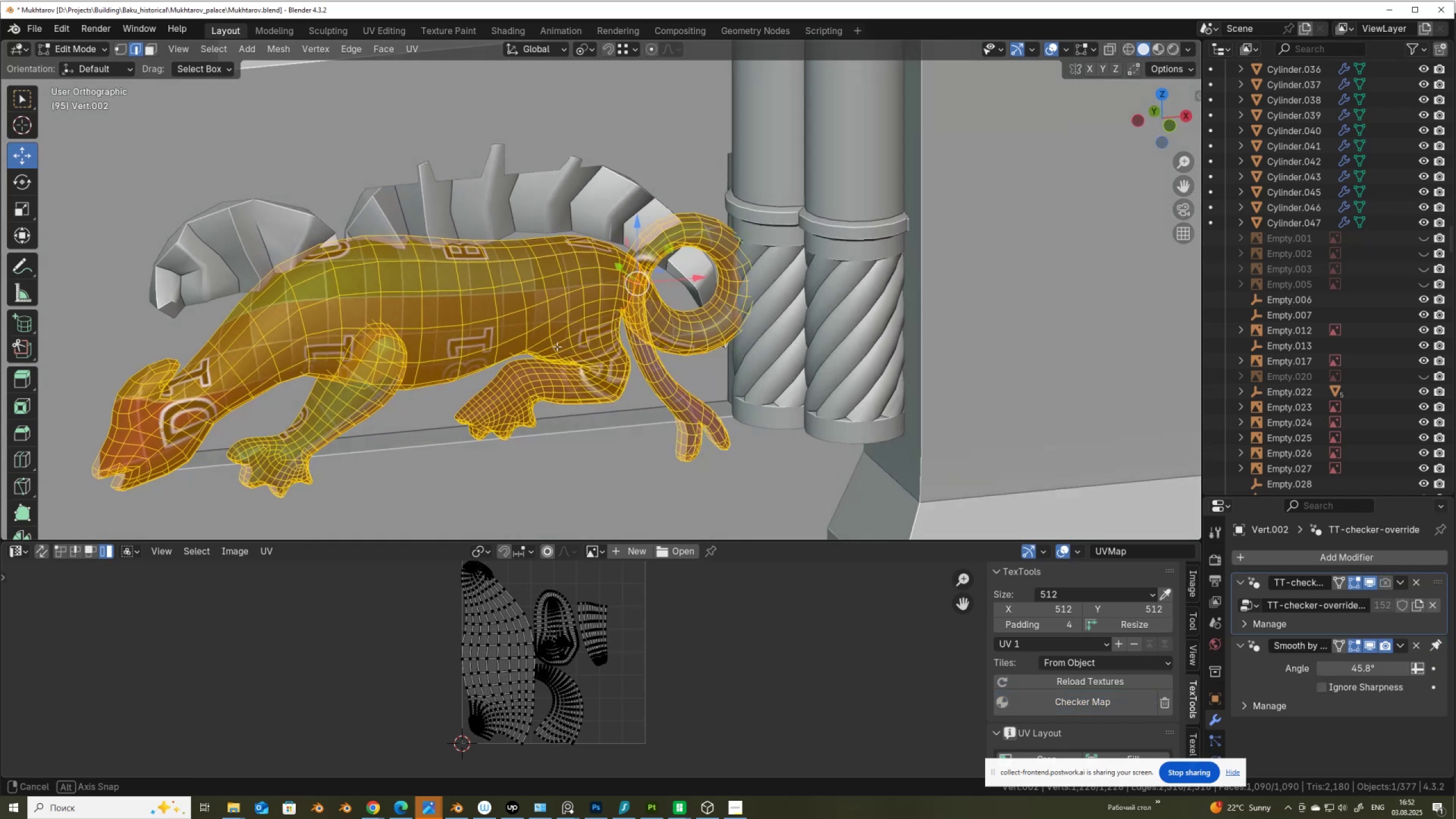 
key(Tab)
 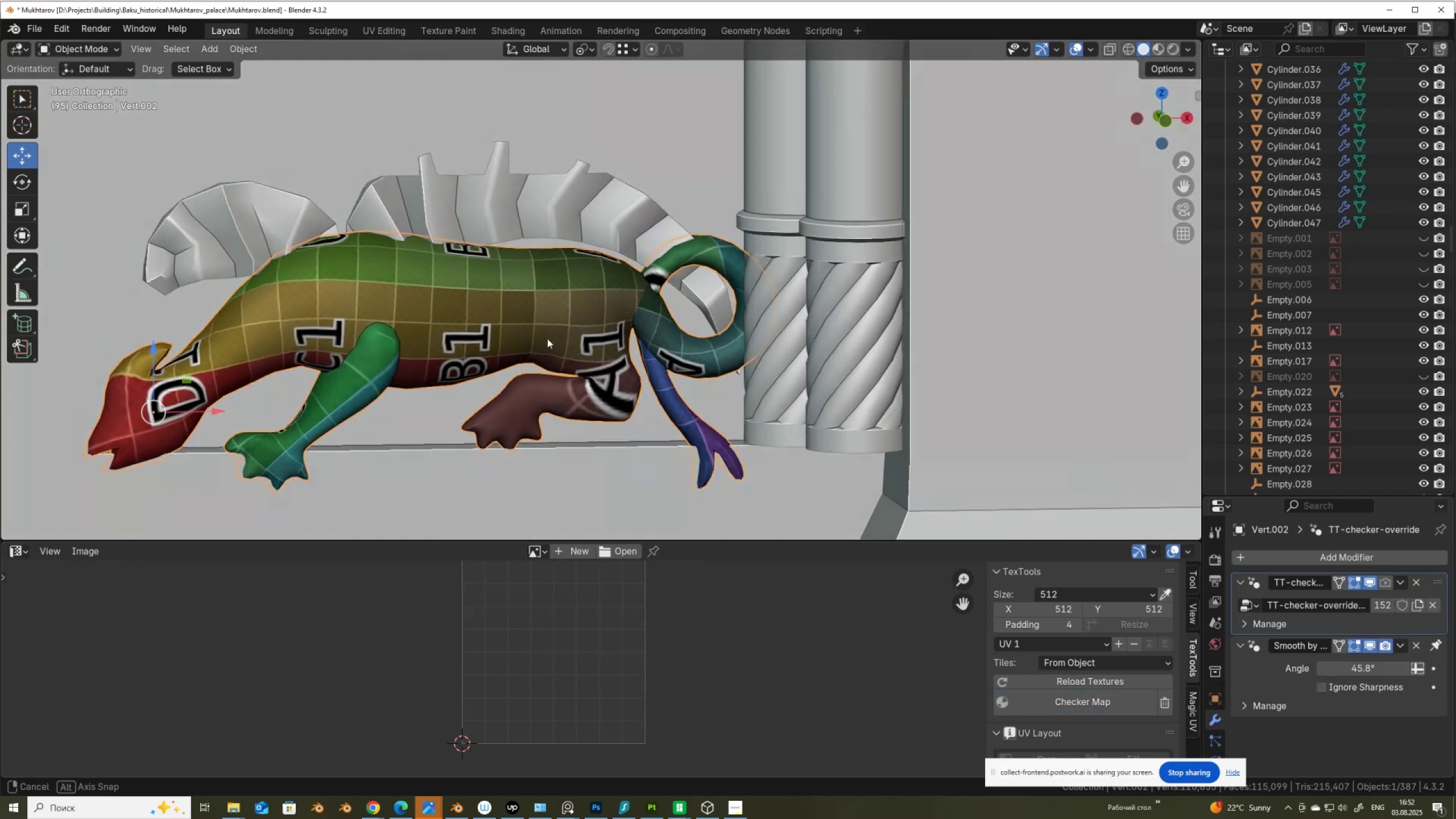 
key(Tab)
 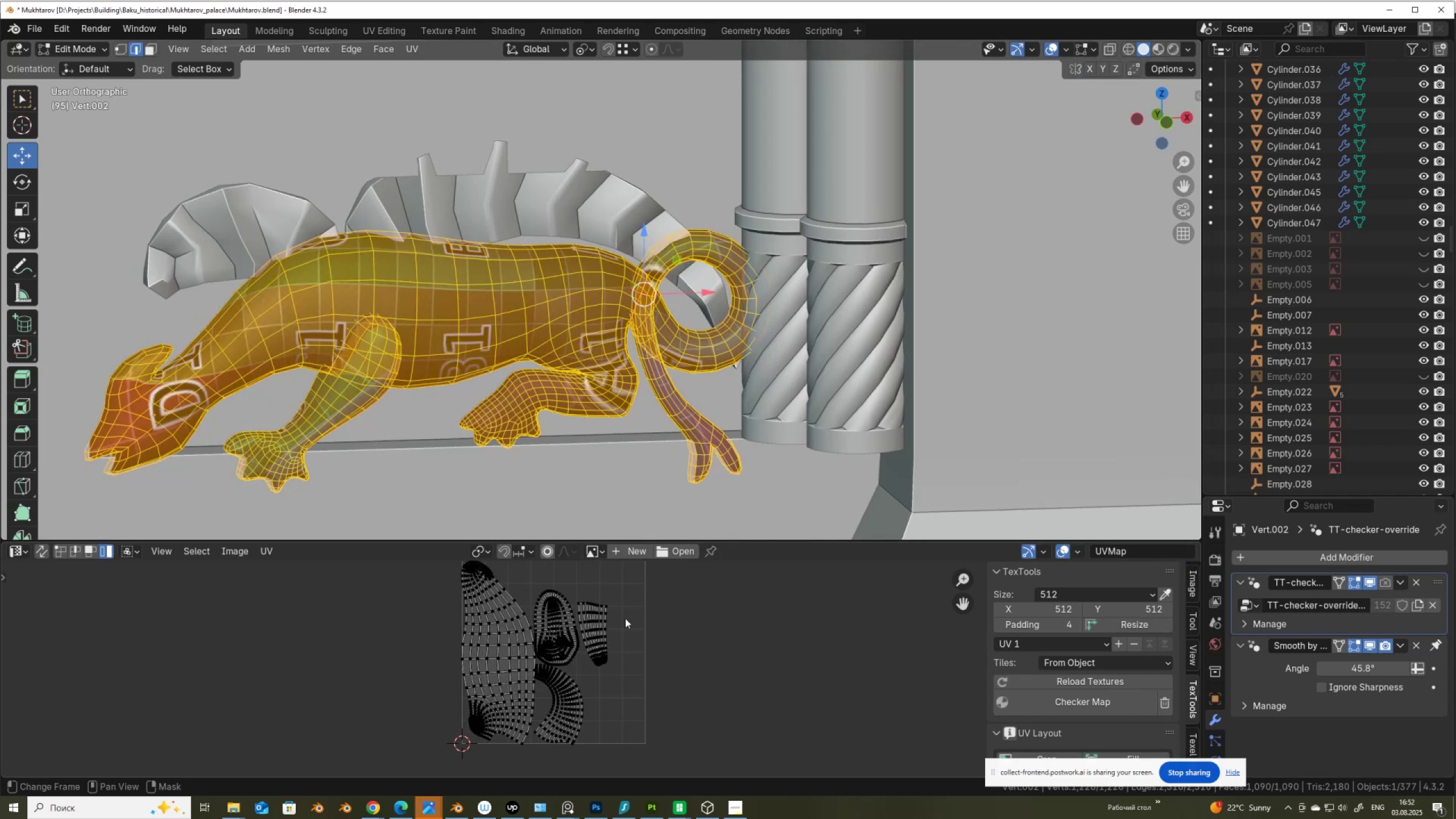 
scroll: coordinate [545, 291], scroll_direction: down, amount: 2.0
 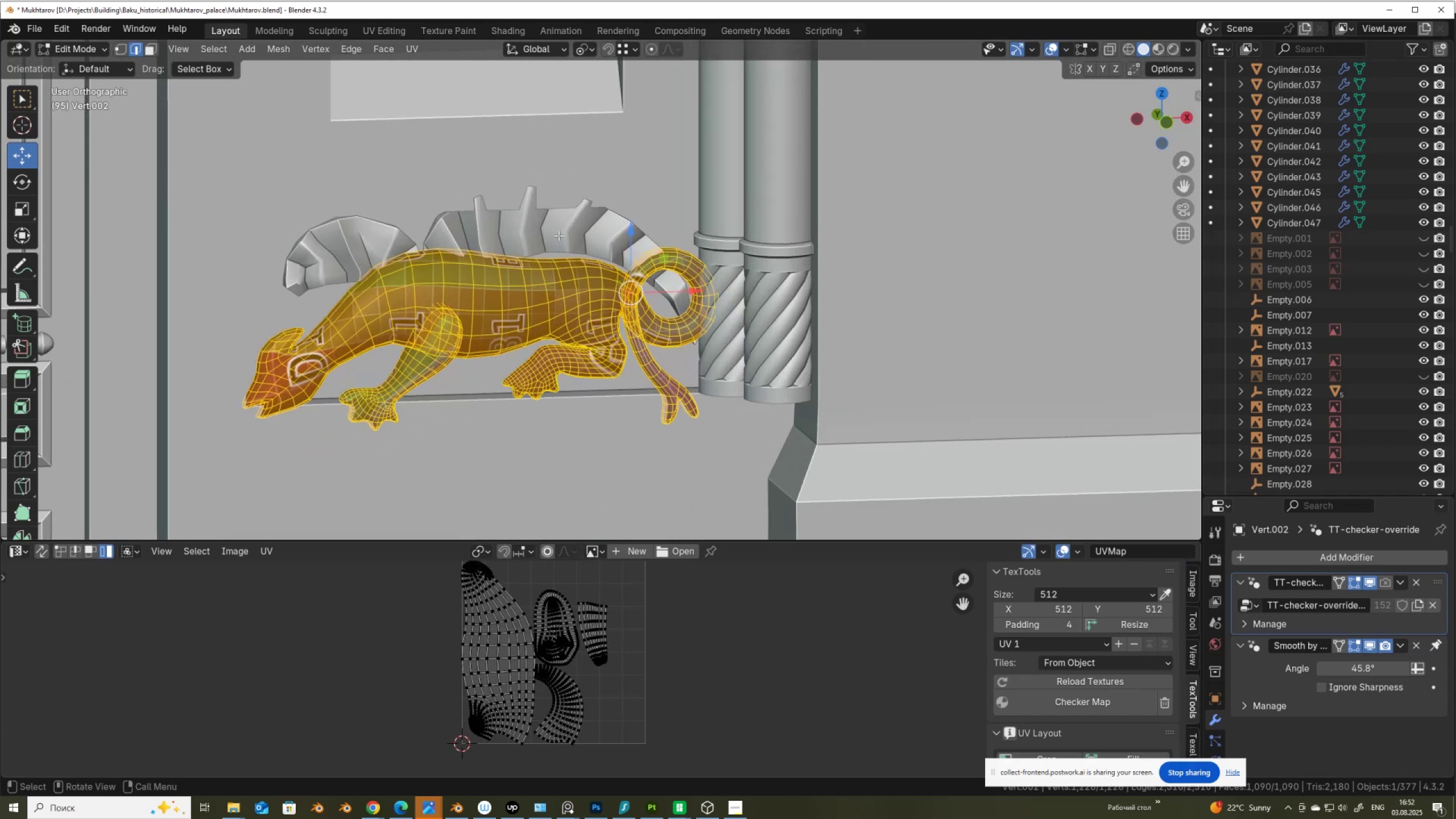 
left_click([559, 235])
 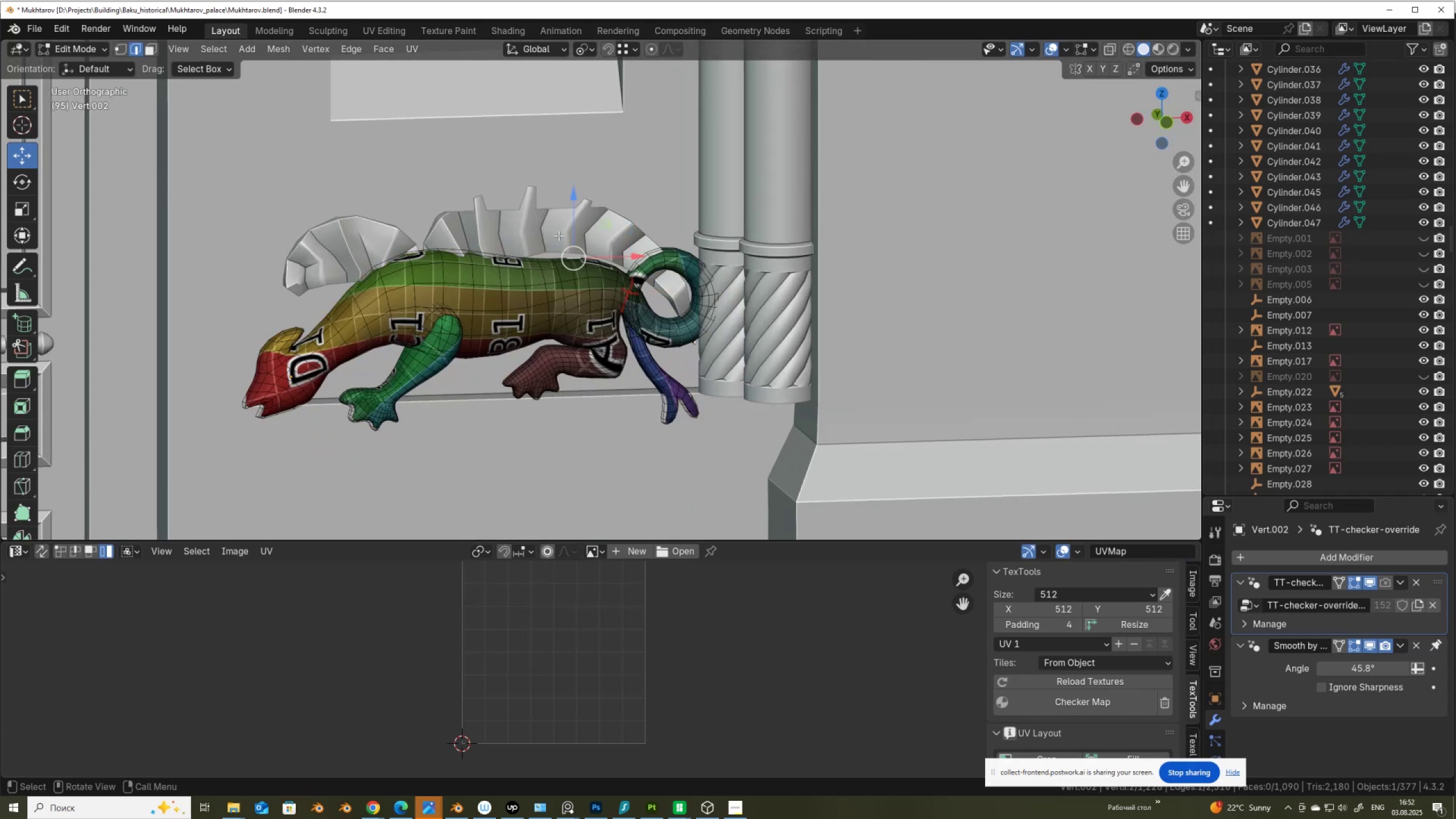 
key(Tab)
 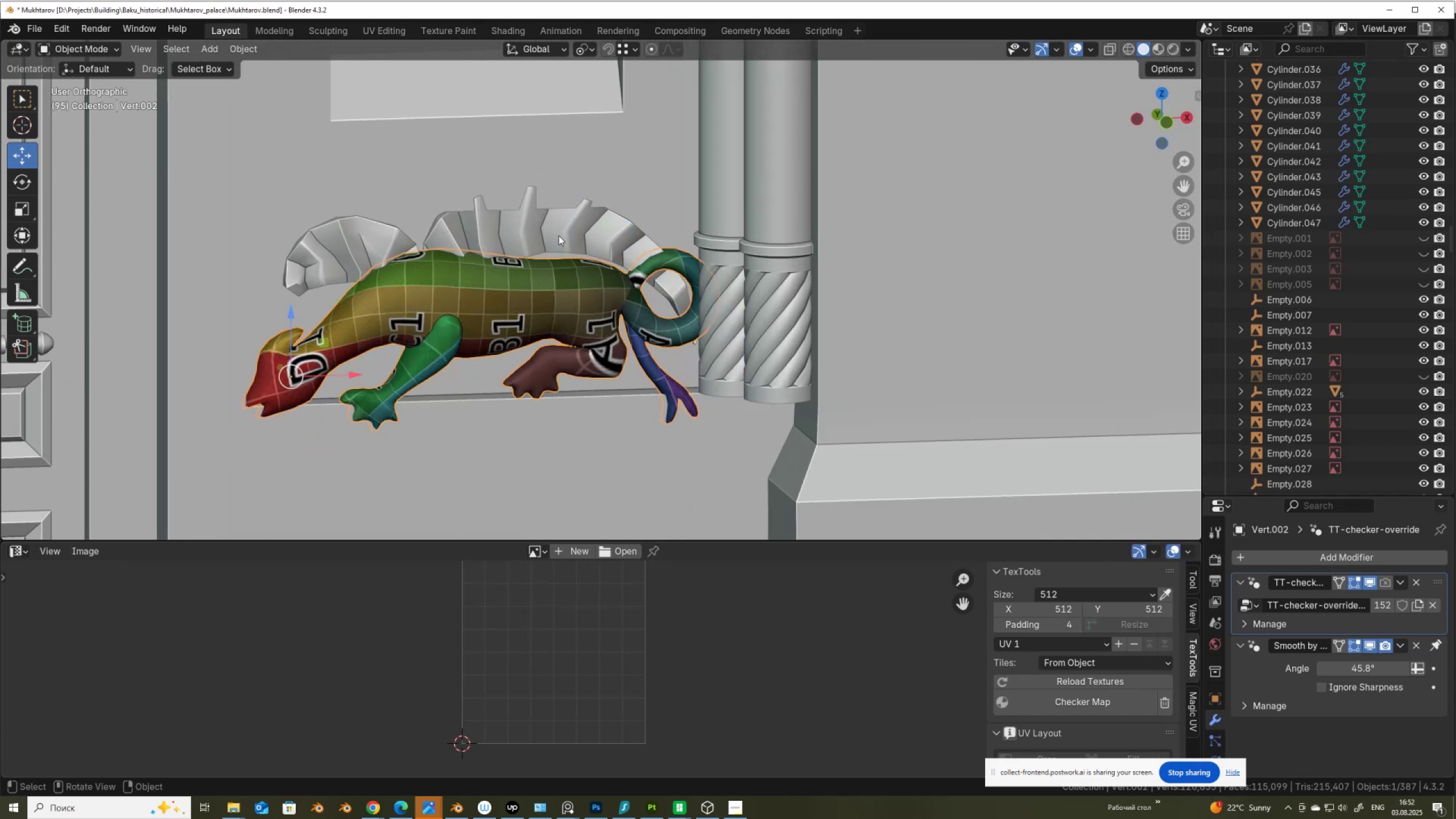 
left_click([559, 235])
 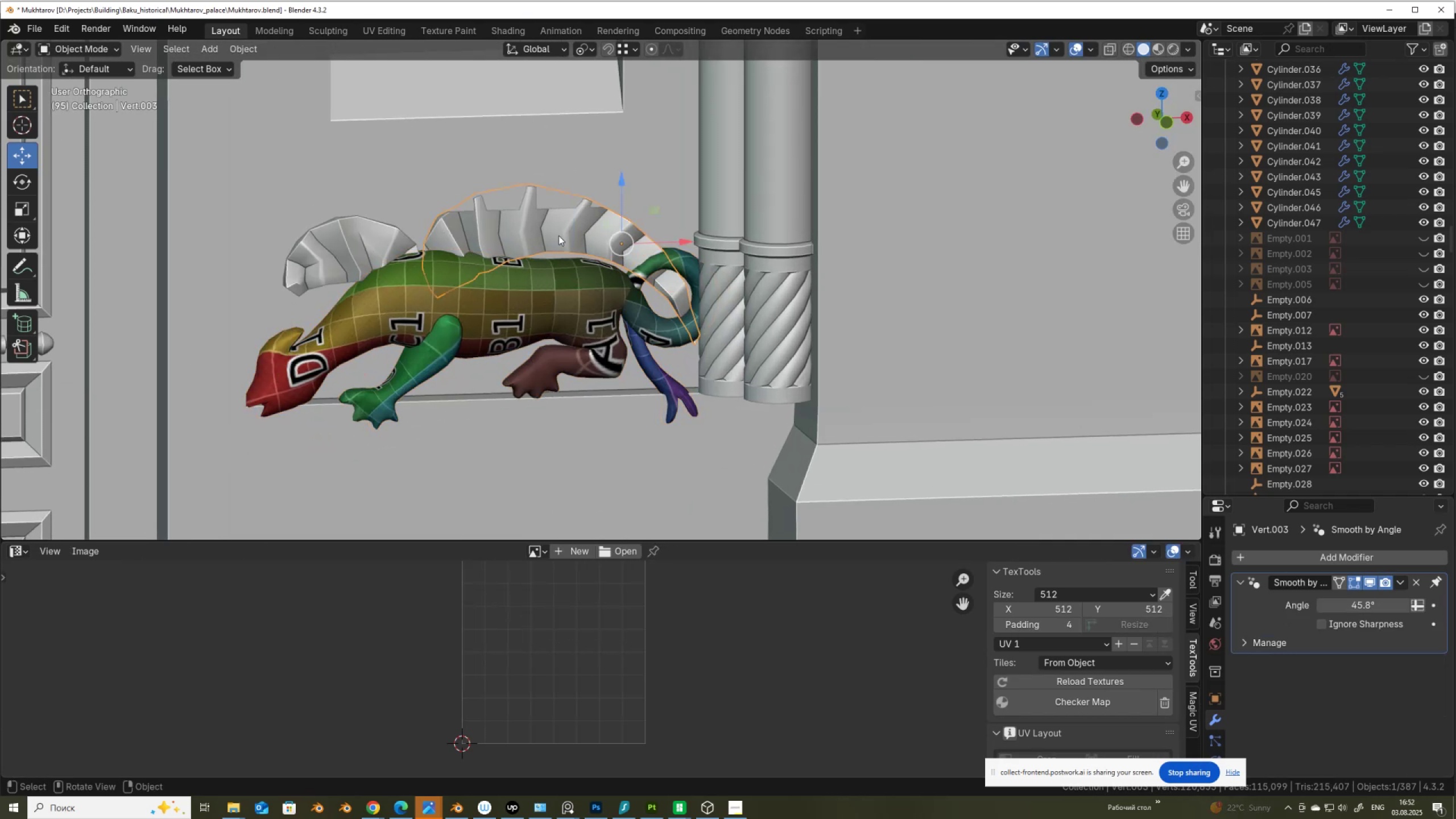 
key(Tab)
 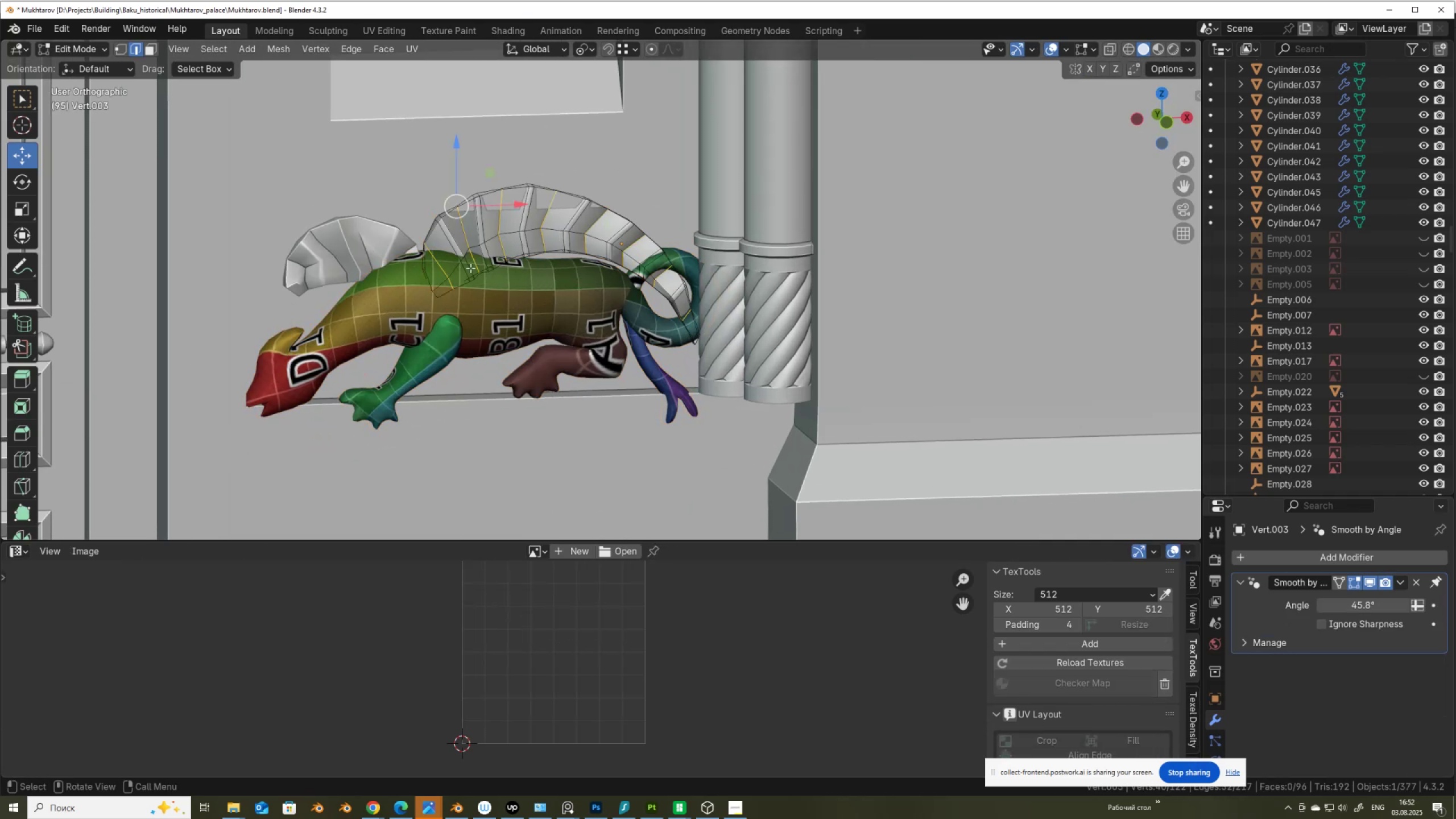 
key(Tab)
 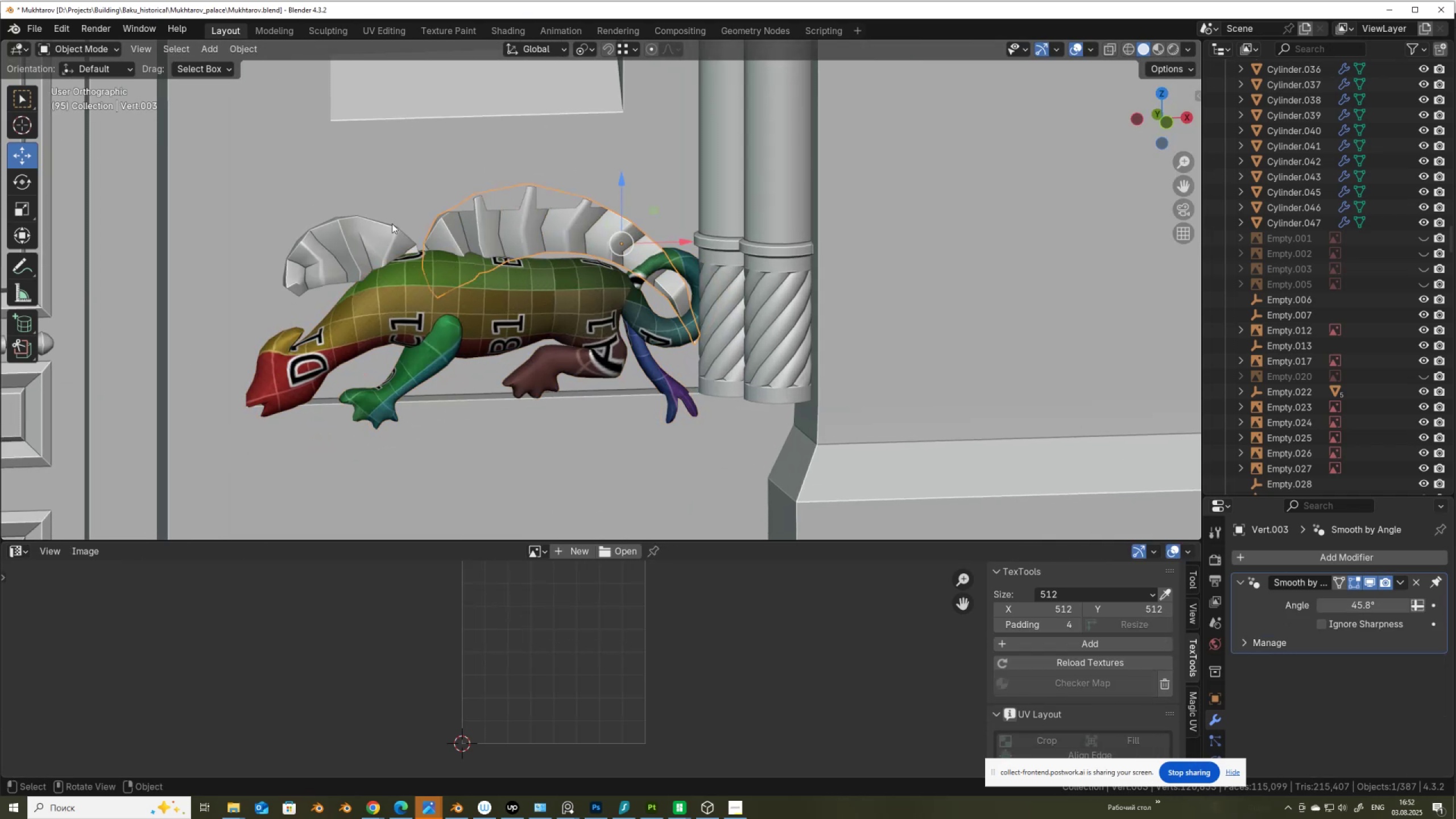 
left_click([391, 224])
 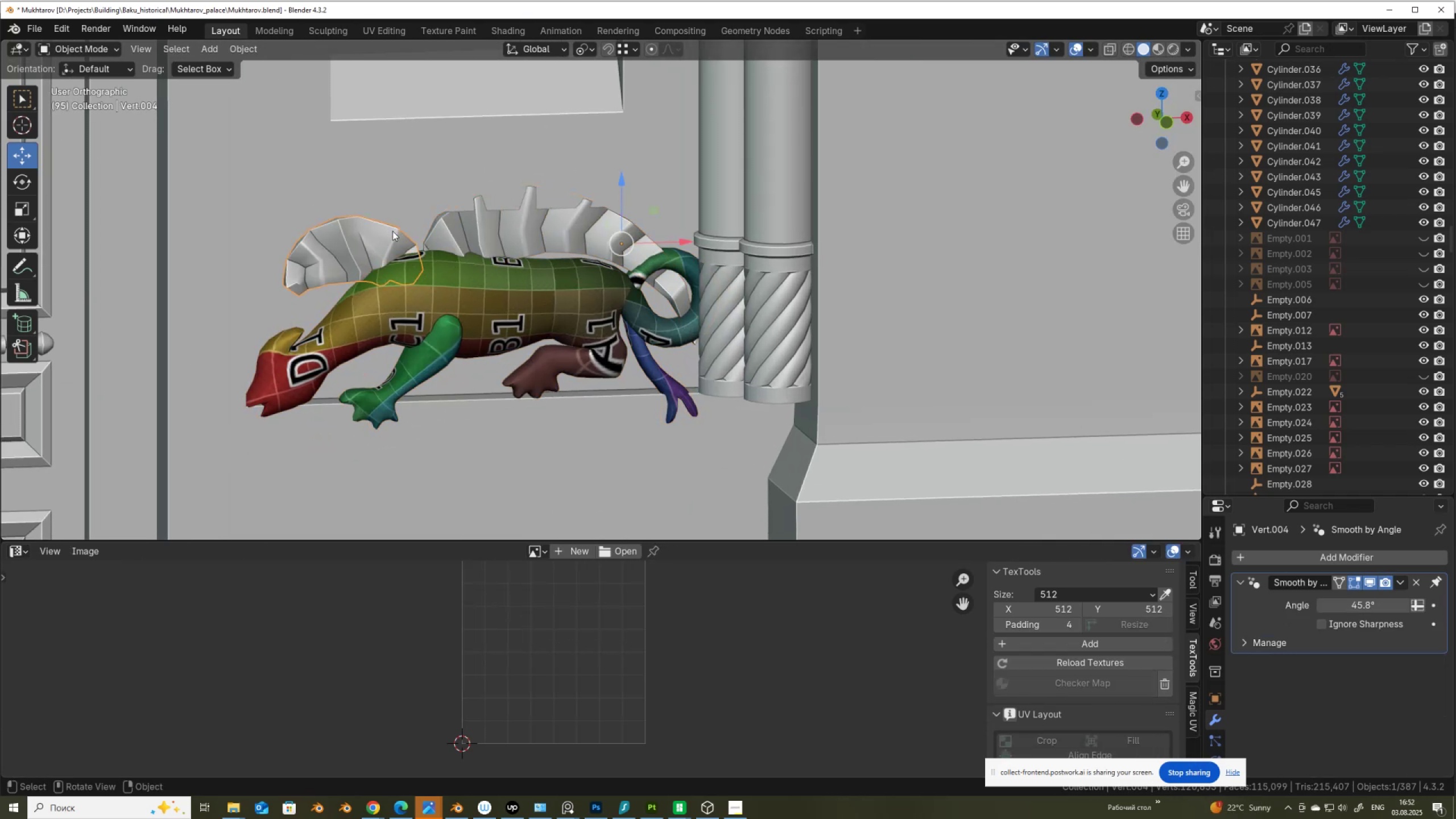 
hold_key(key=ShiftLeft, duration=0.34)
left_click([470, 234])
 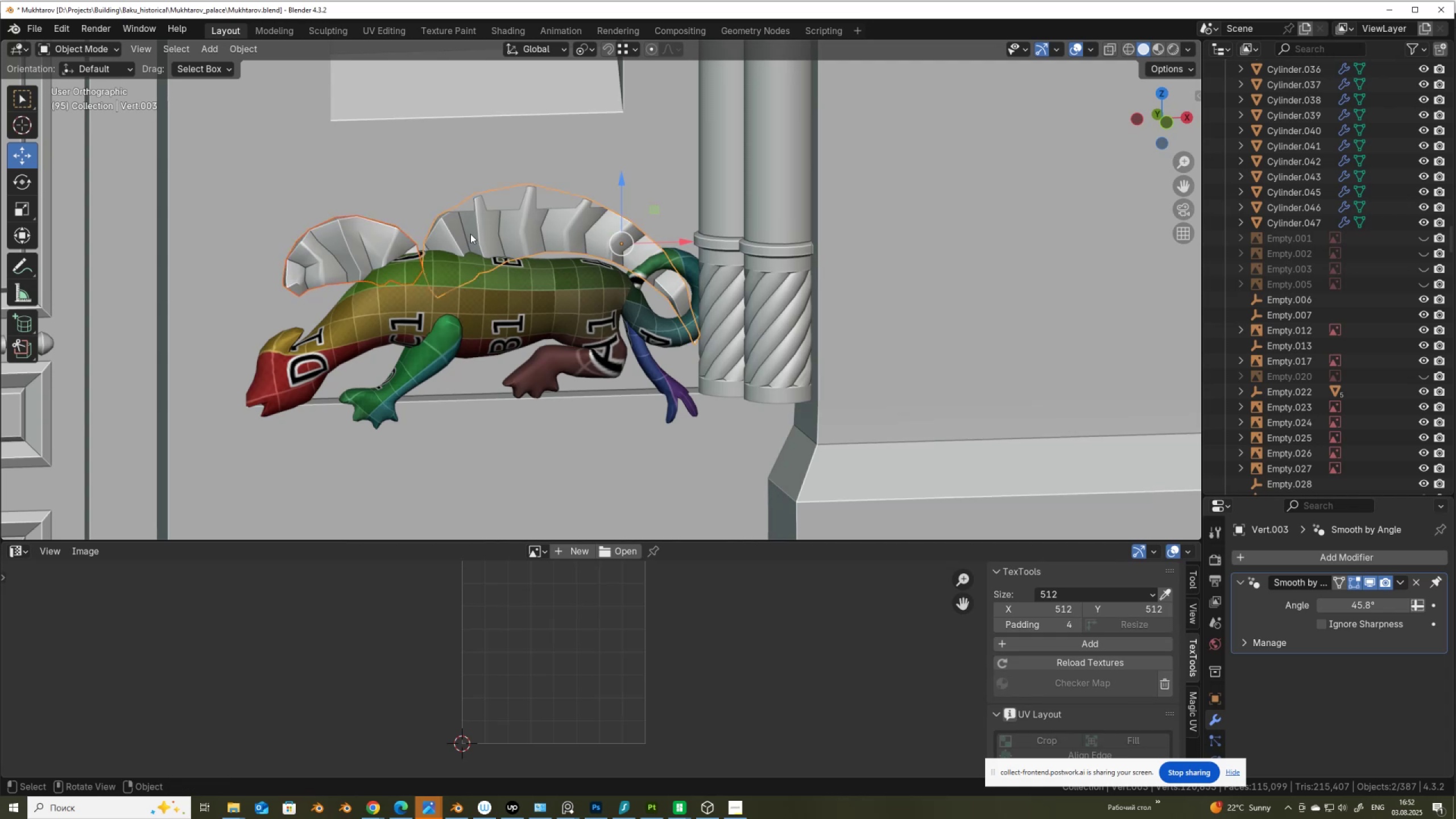 
key(Control+J)
 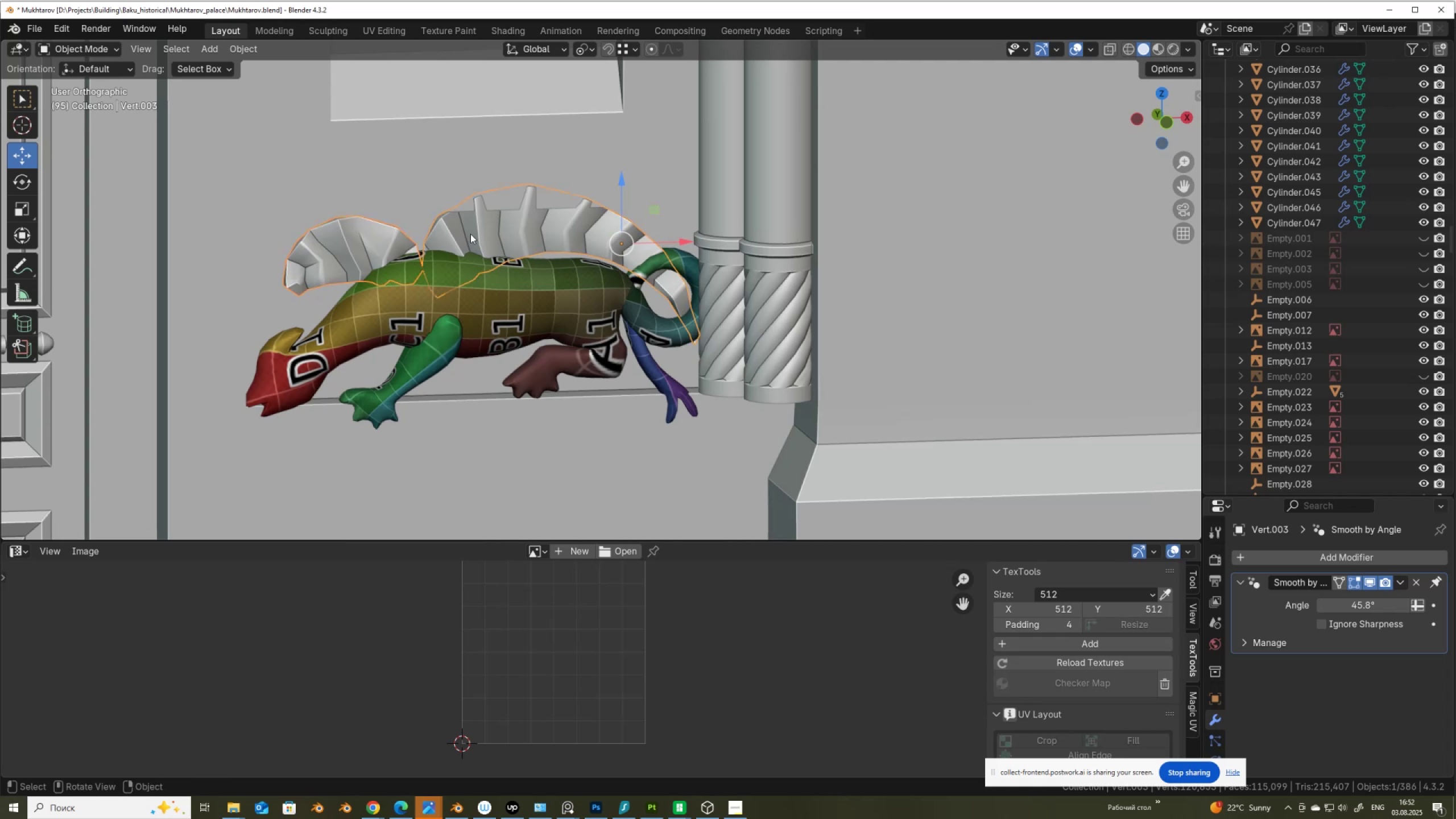 
key(Tab)
 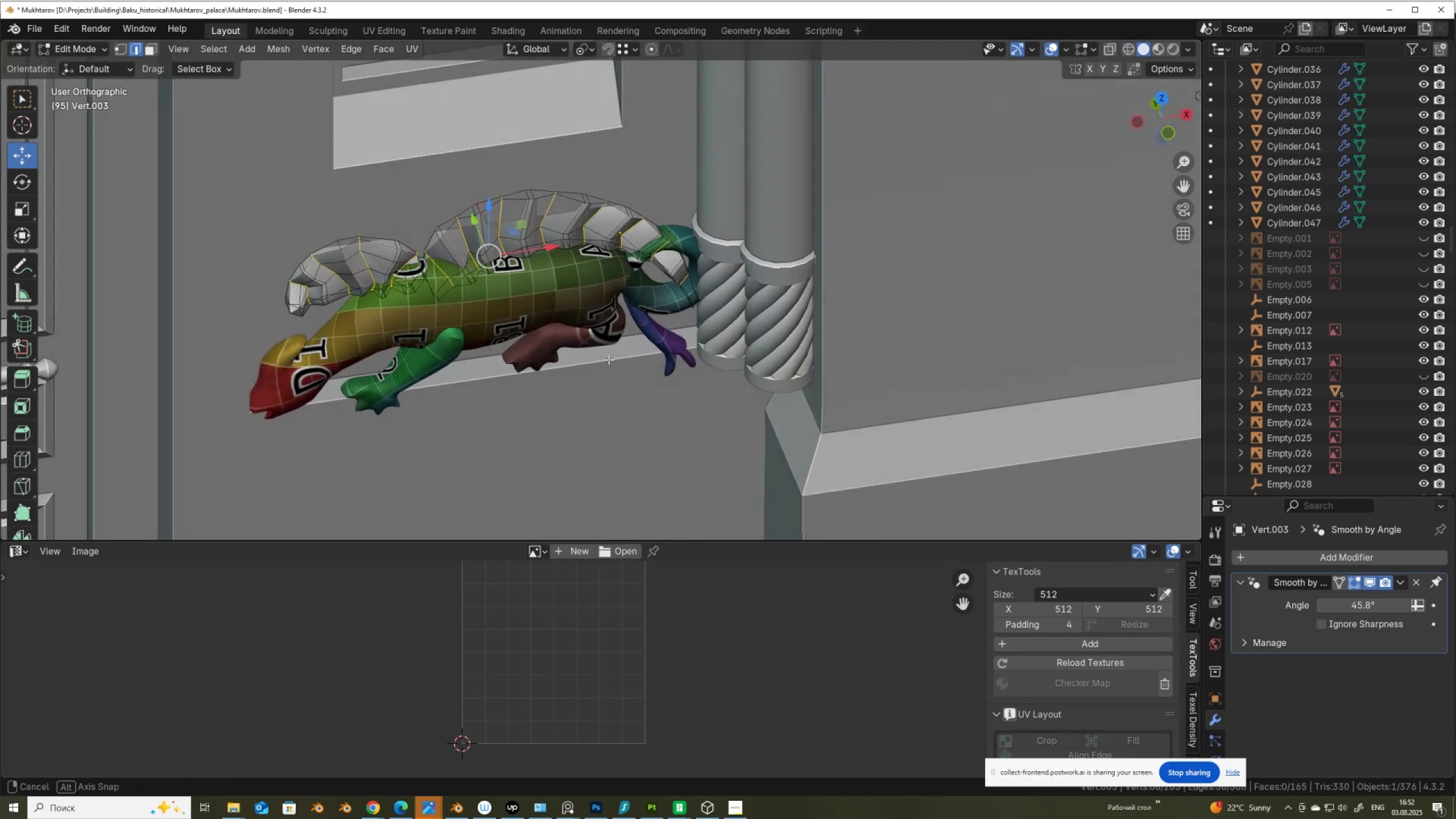 
type(au)
 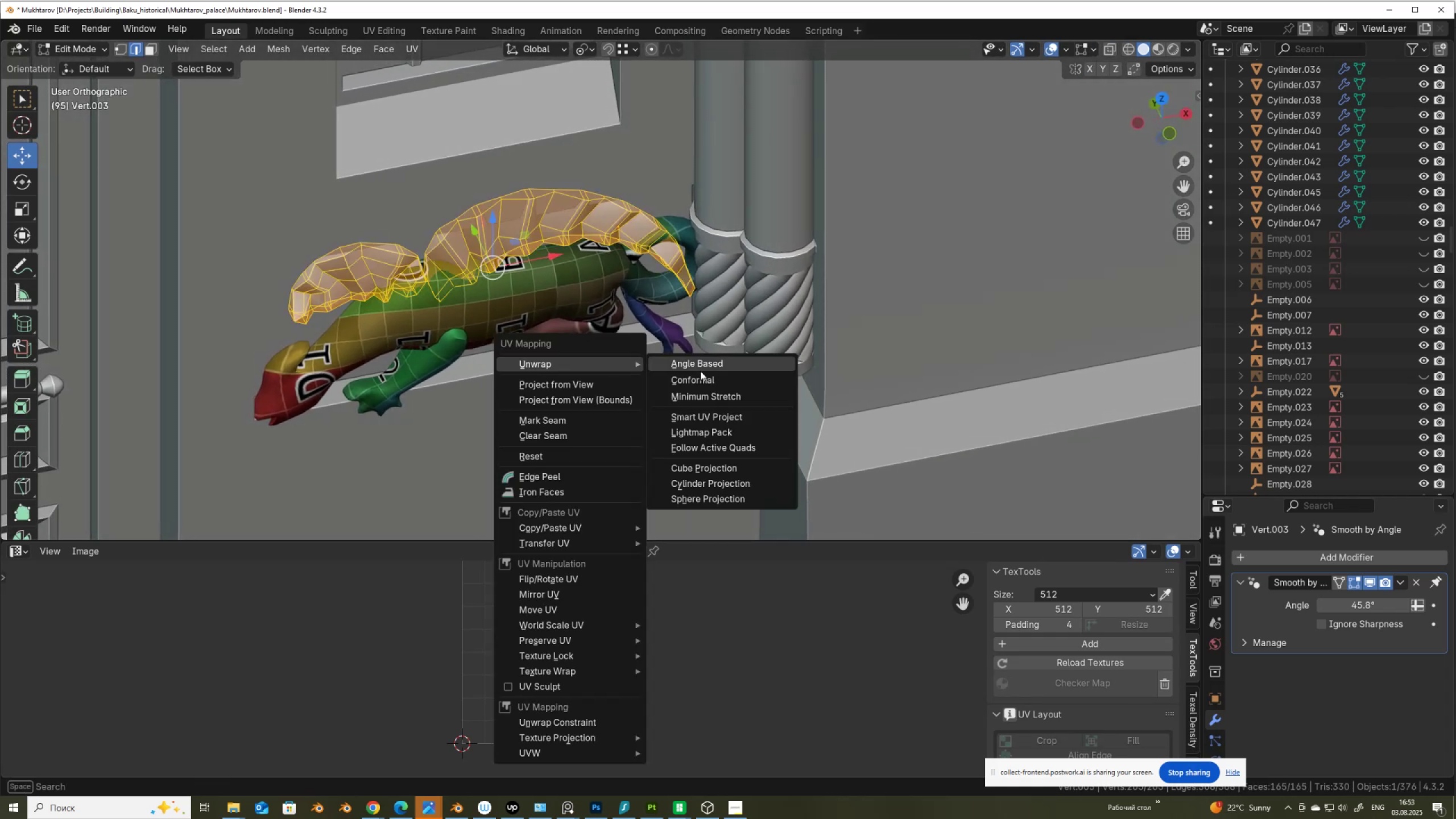 
left_click([707, 362])
 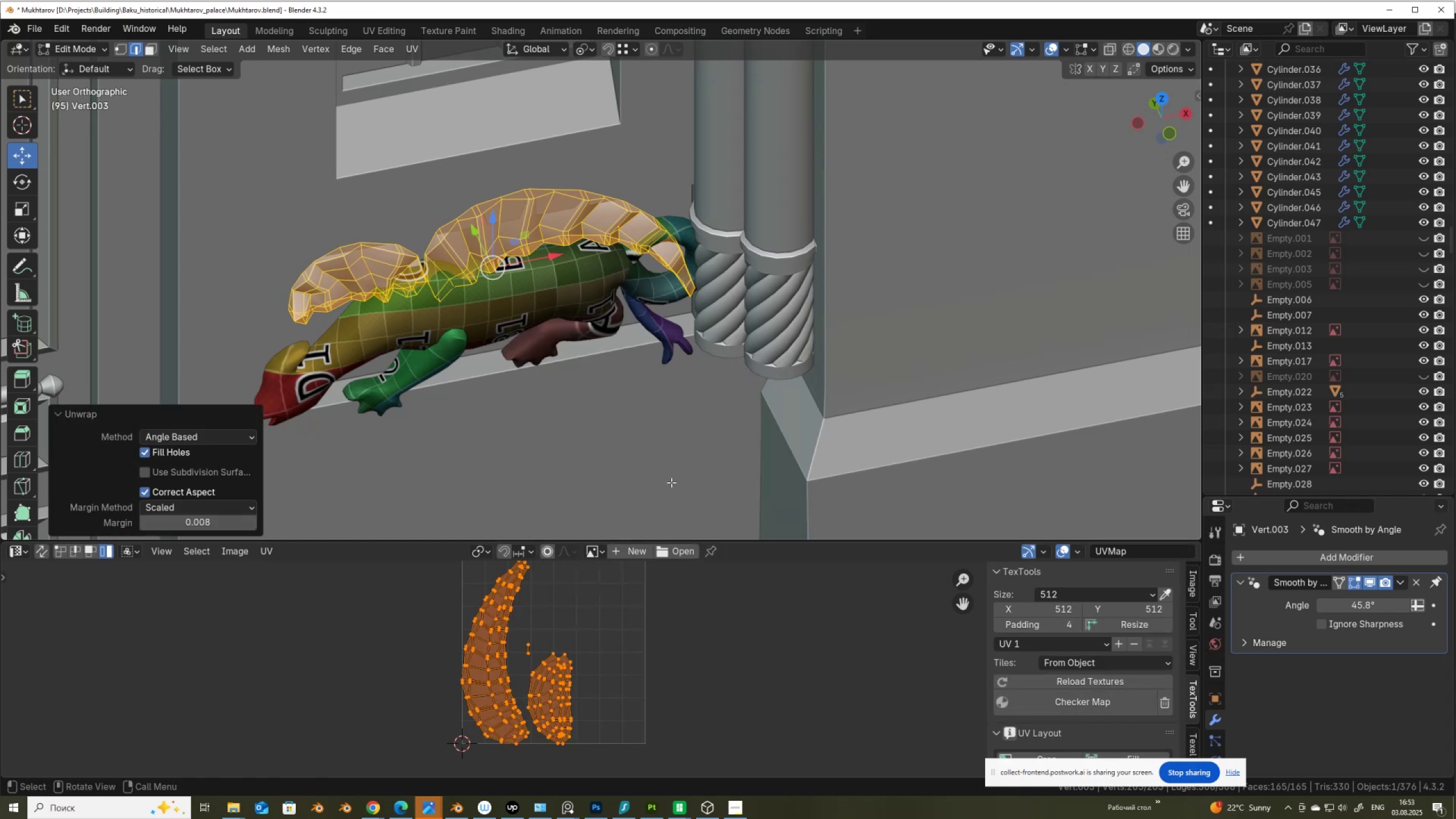 
scroll: coordinate [392, 633], scroll_direction: up, amount: 6.0
 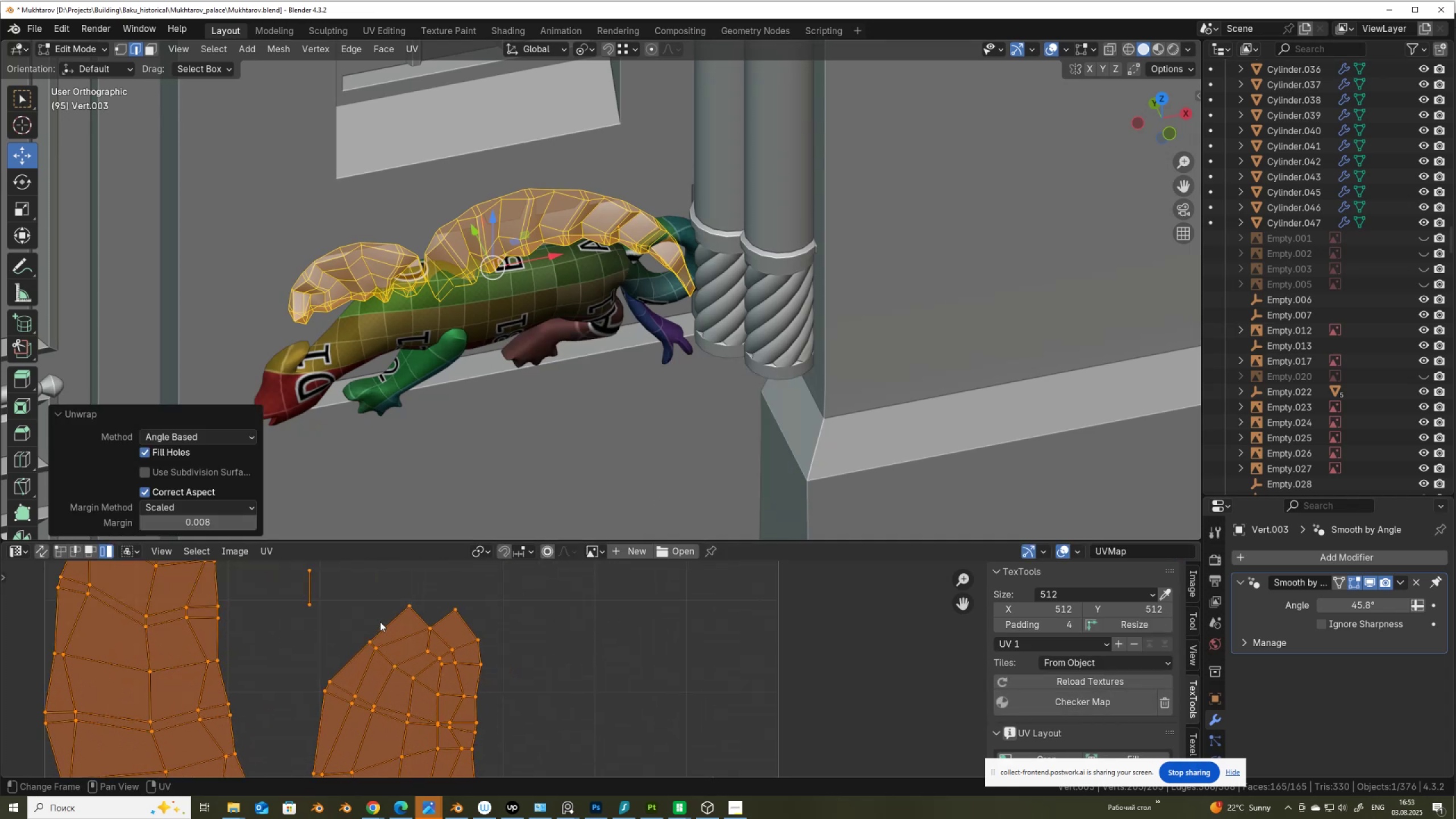 
scroll: coordinate [345, 606], scroll_direction: down, amount: 2.0
 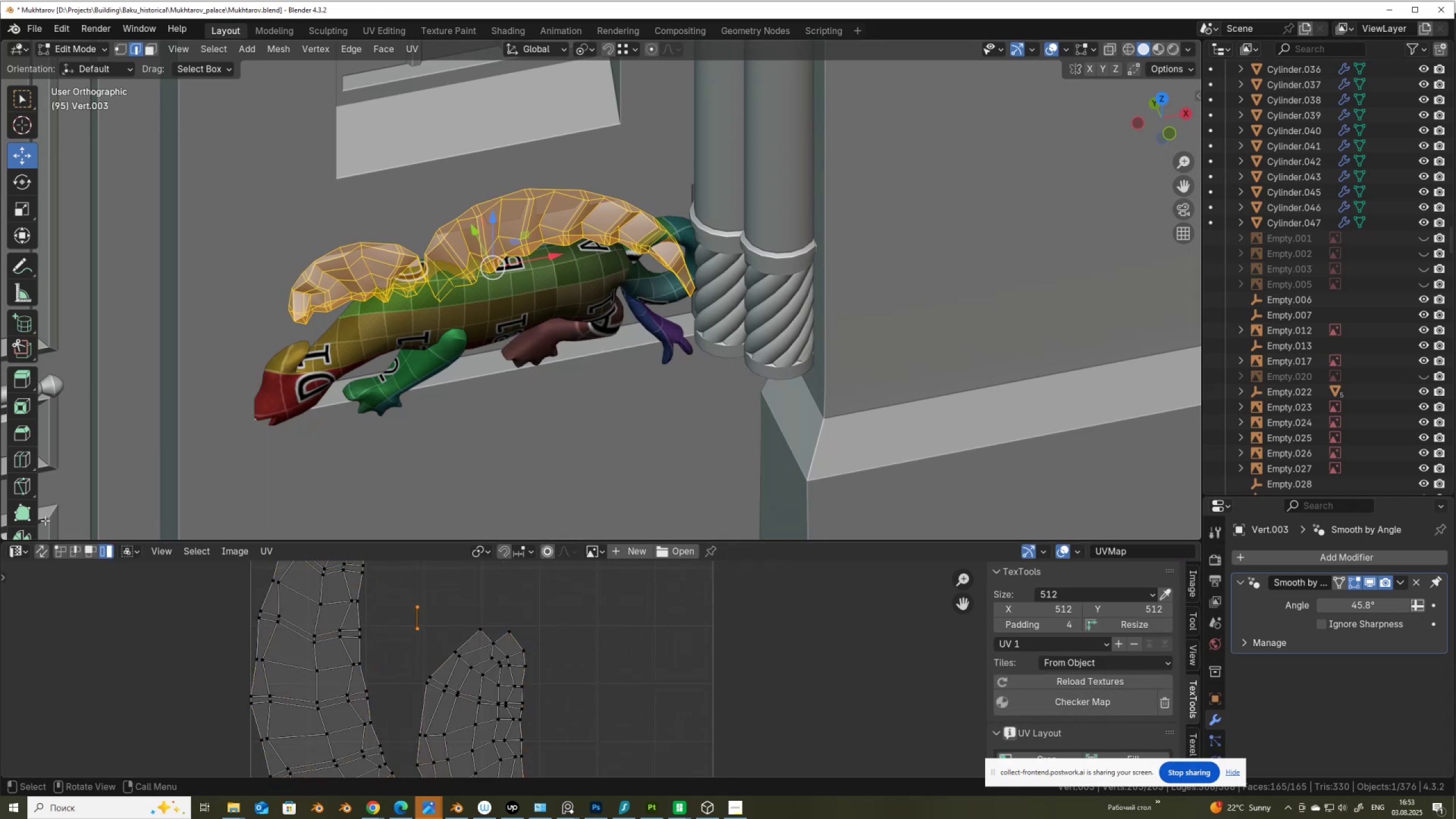 
left_click([46, 555])
 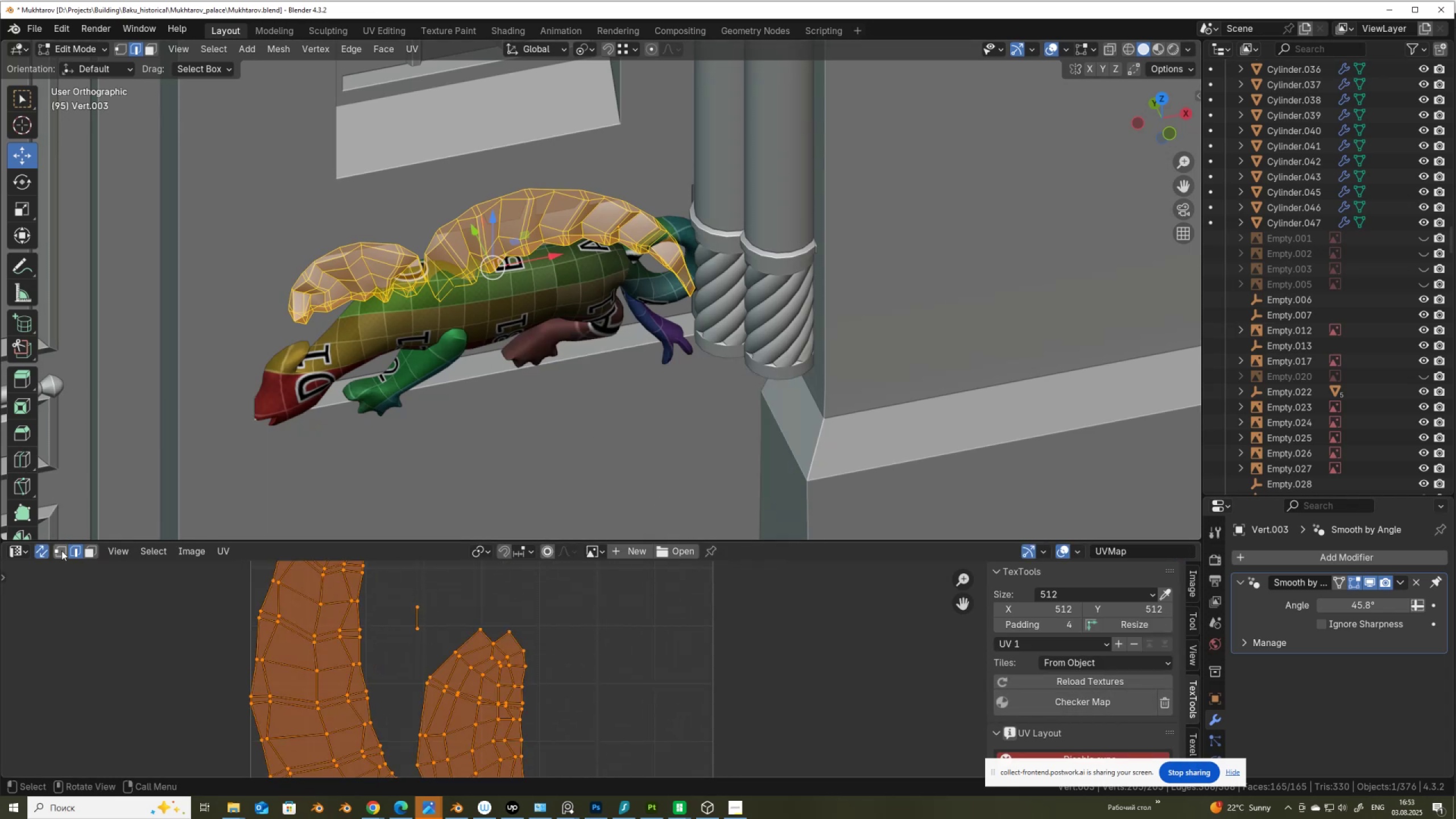 
left_click([62, 551])
 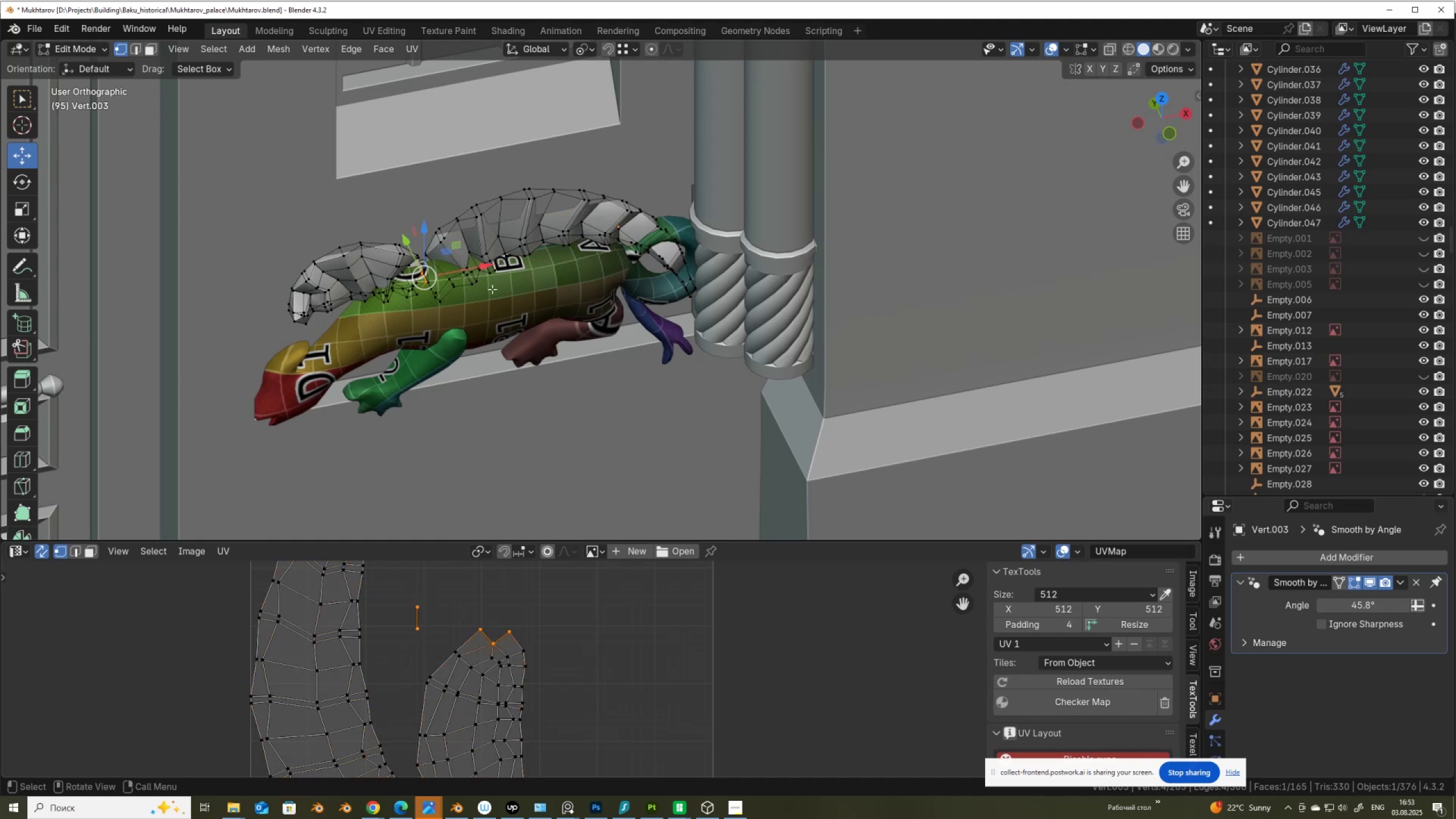 
key(NumpadDecimal)
 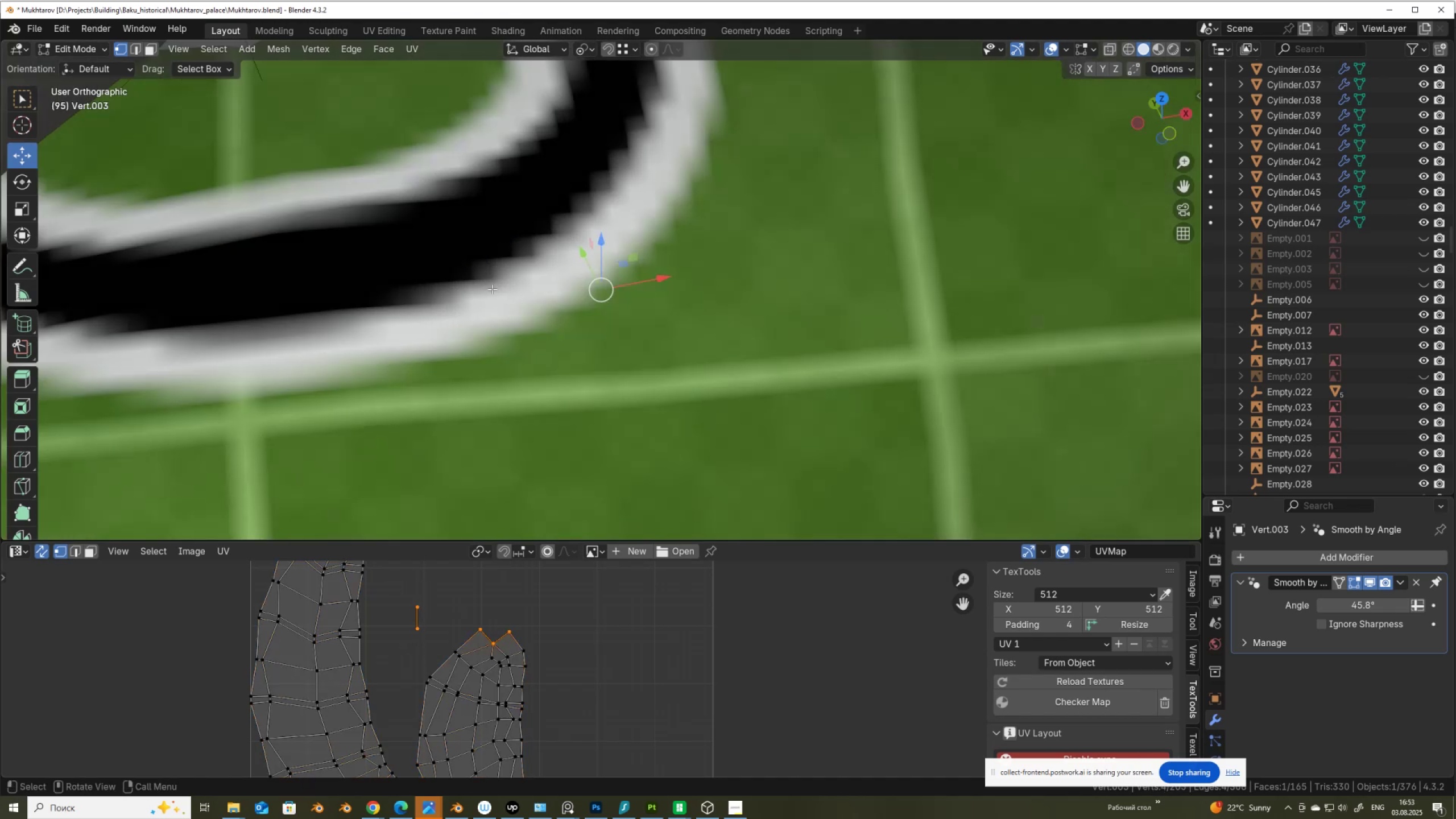 
scroll: coordinate [543, 296], scroll_direction: down, amount: 14.0
 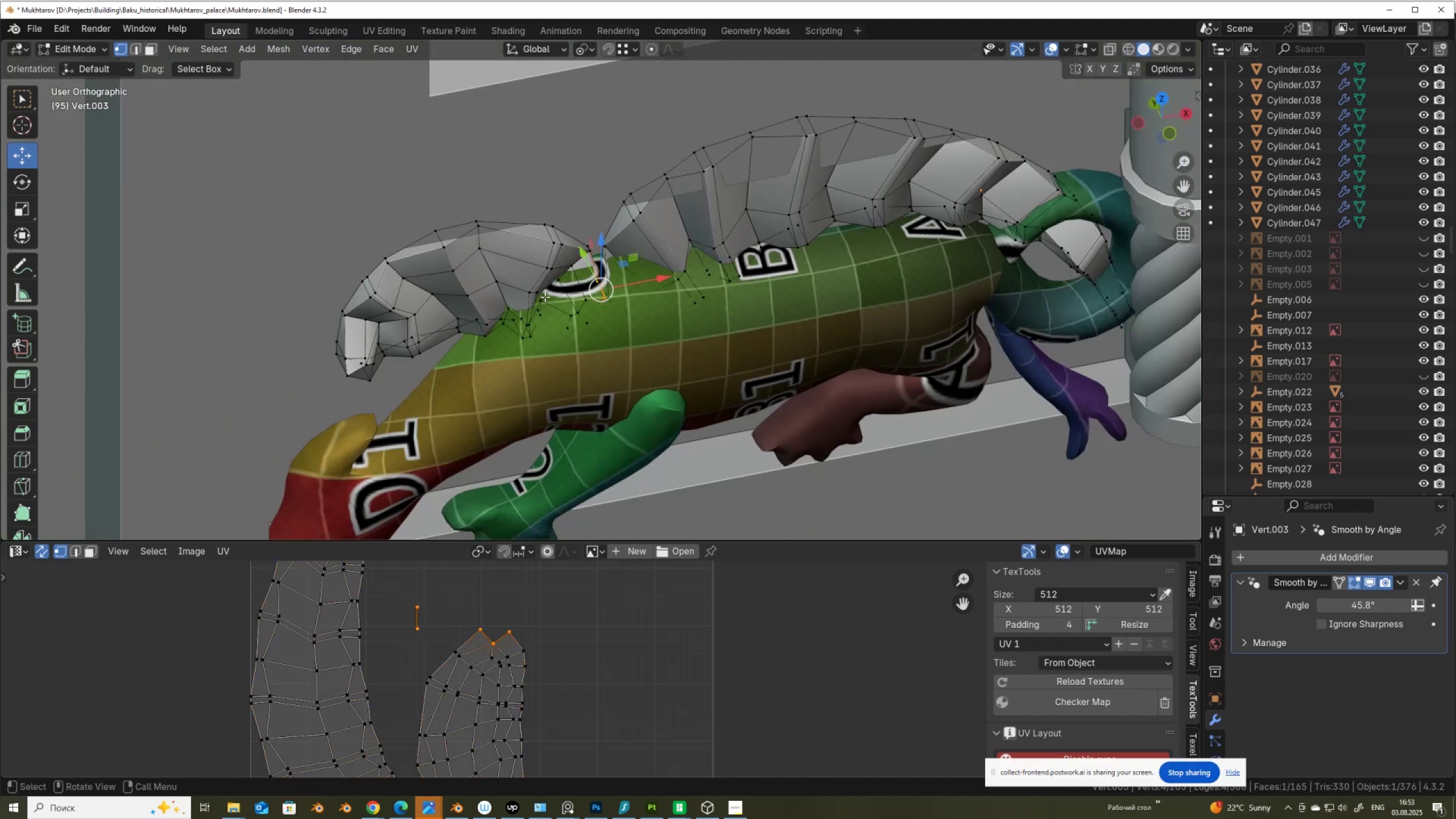 
key(Alt+AltLeft)
 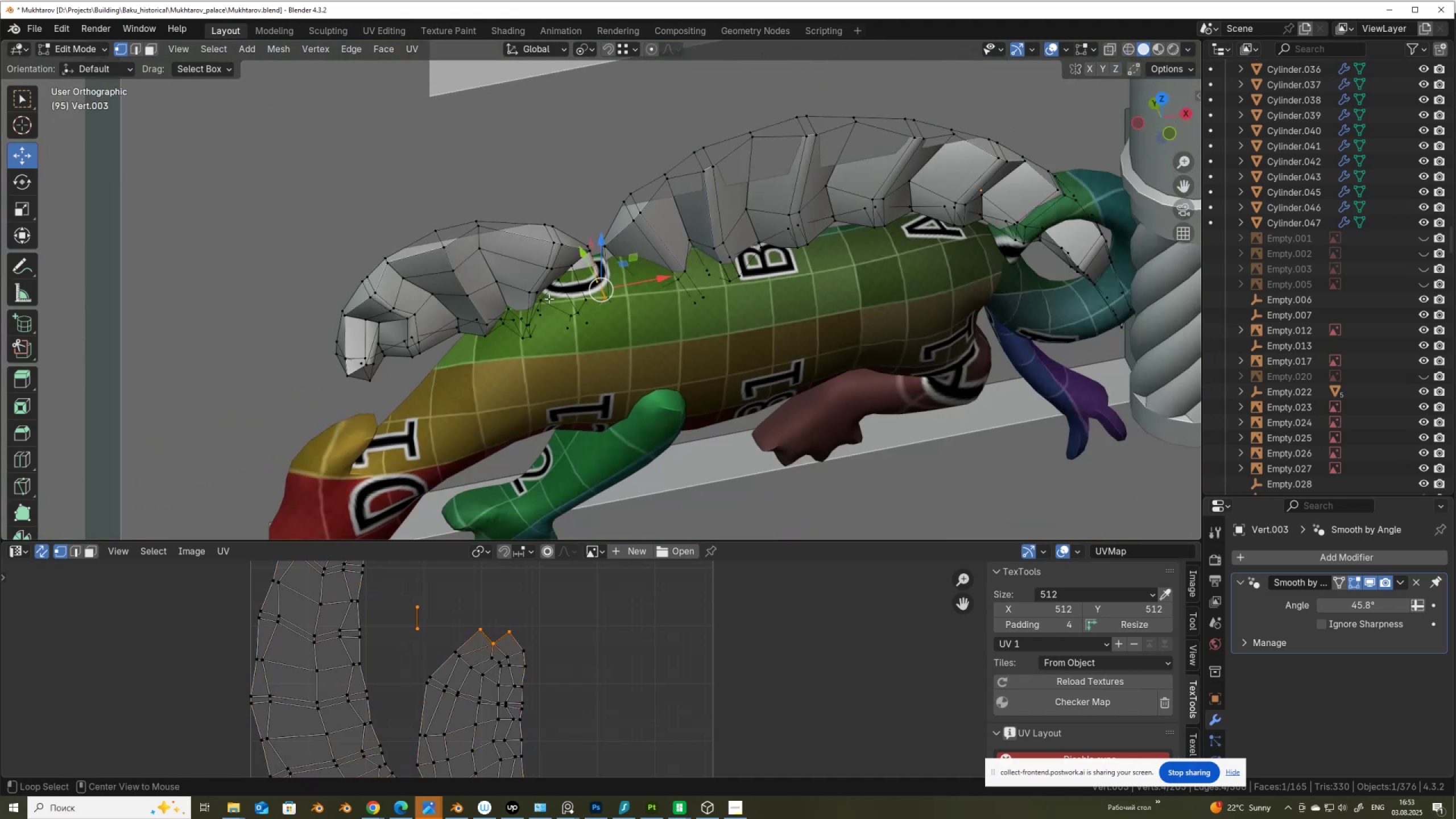 
key(Alt+Z)
 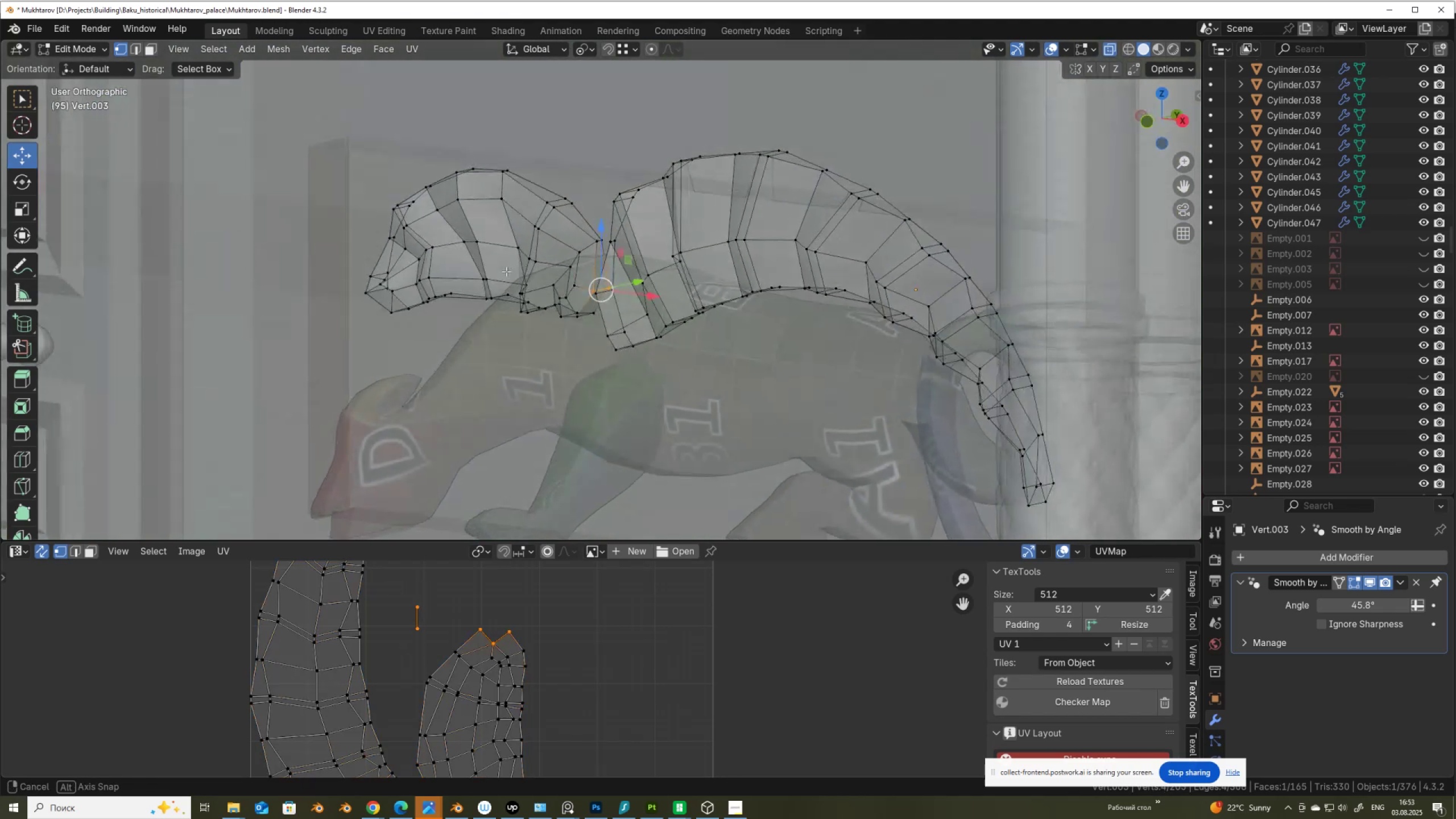 
scroll: coordinate [589, 333], scroll_direction: up, amount: 9.0
 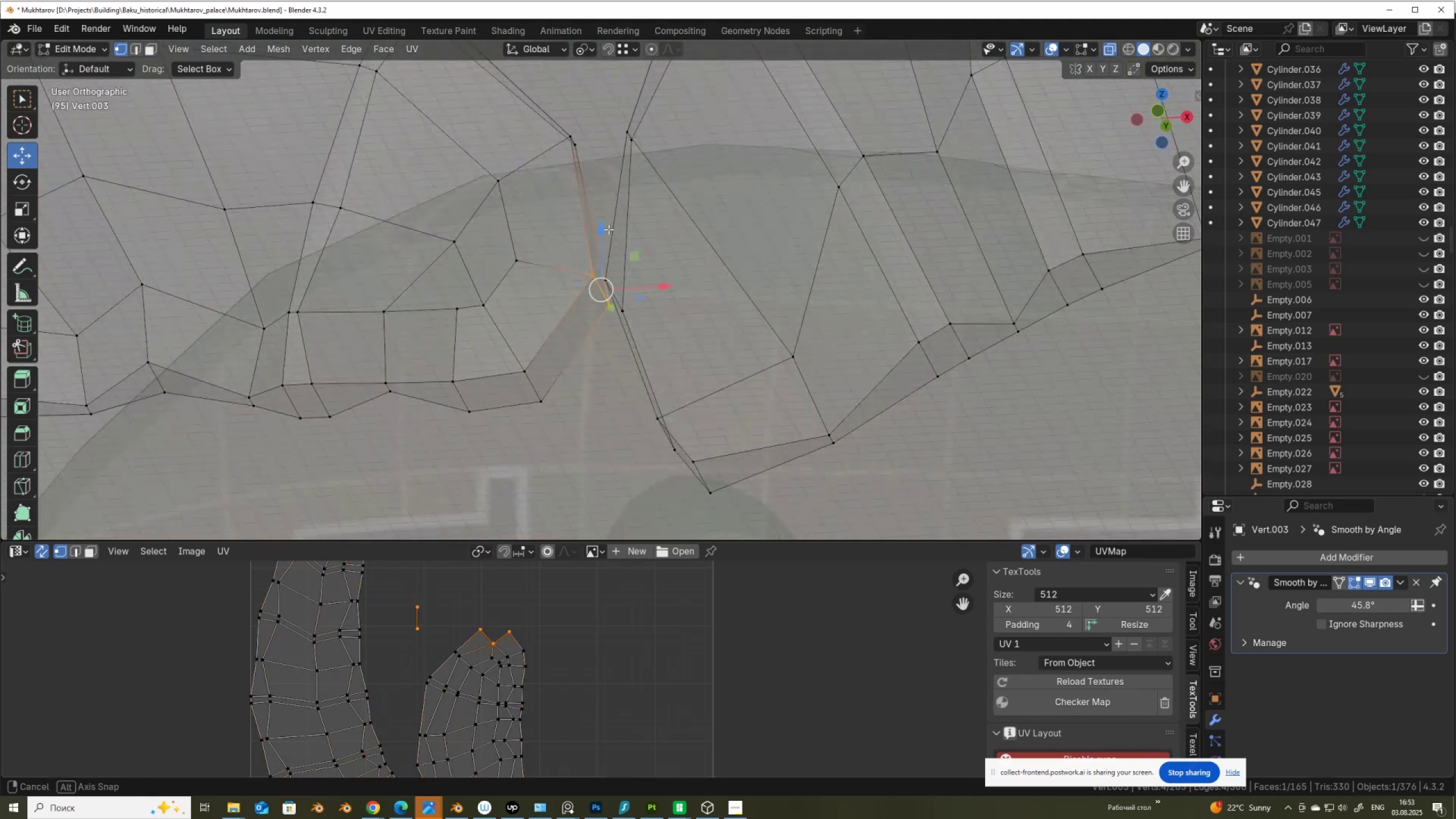 
scroll: coordinate [631, 306], scroll_direction: down, amount: 5.0
 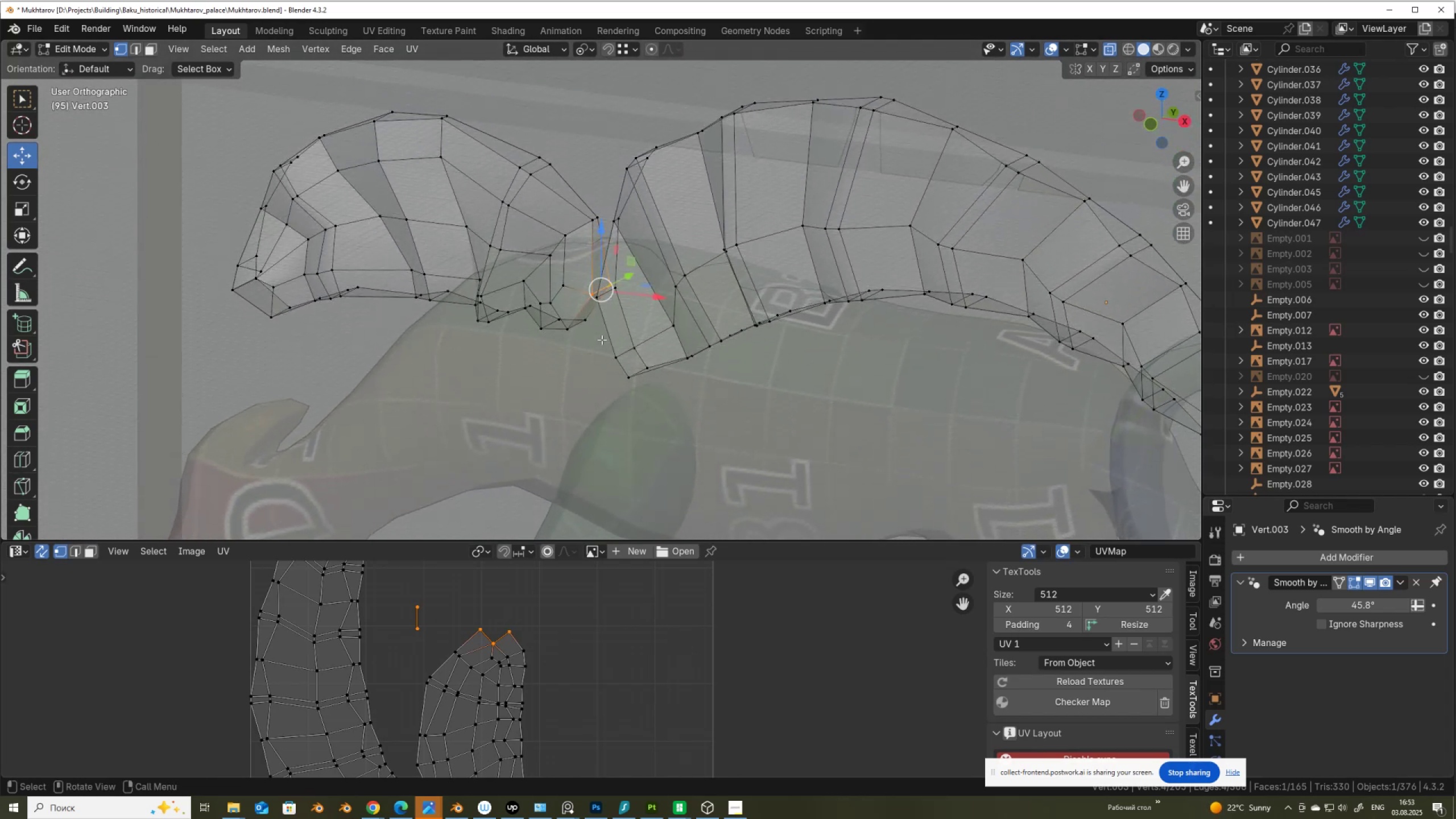 
wait(6.29)
 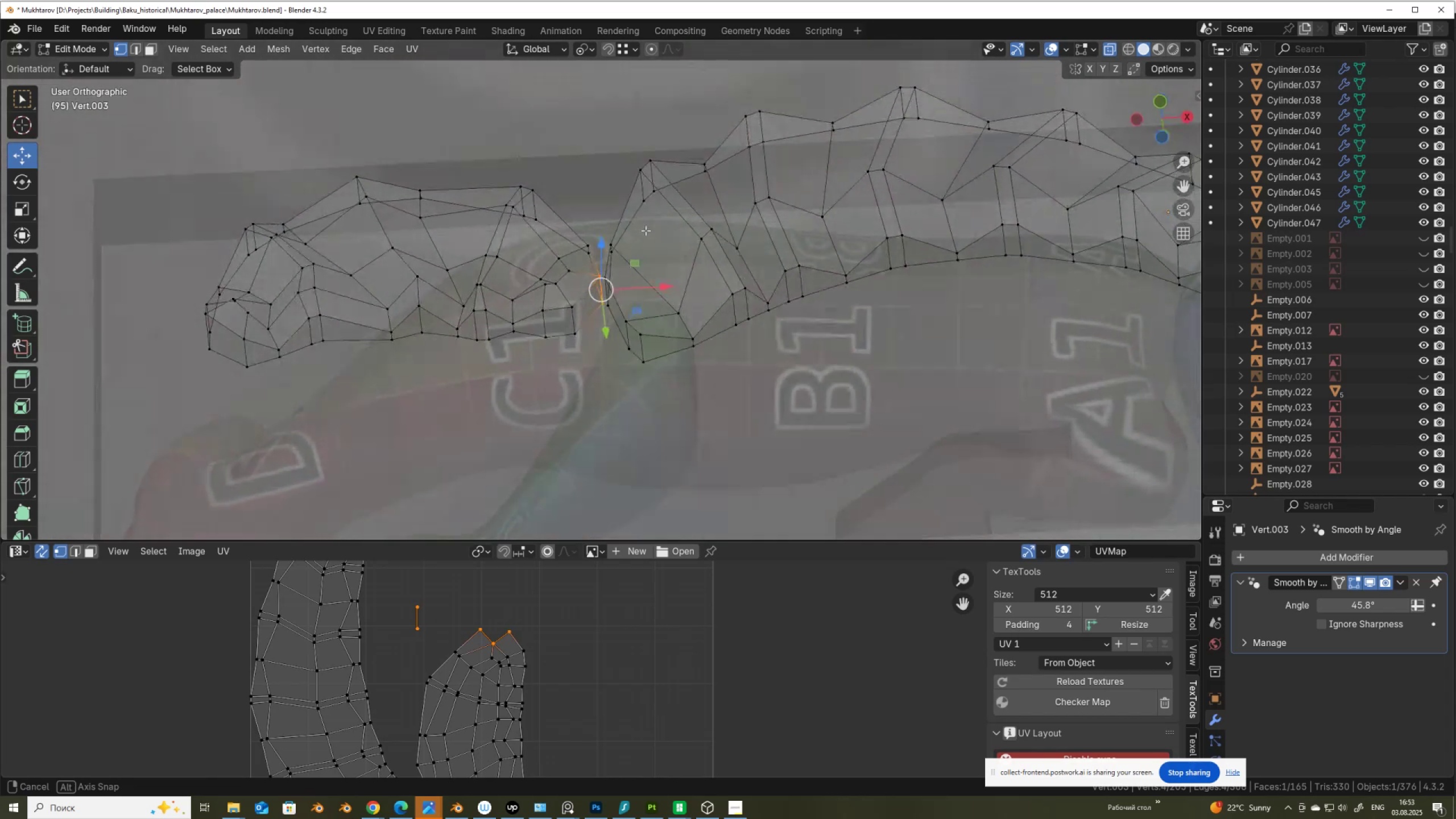 
key(Alt+Z)
 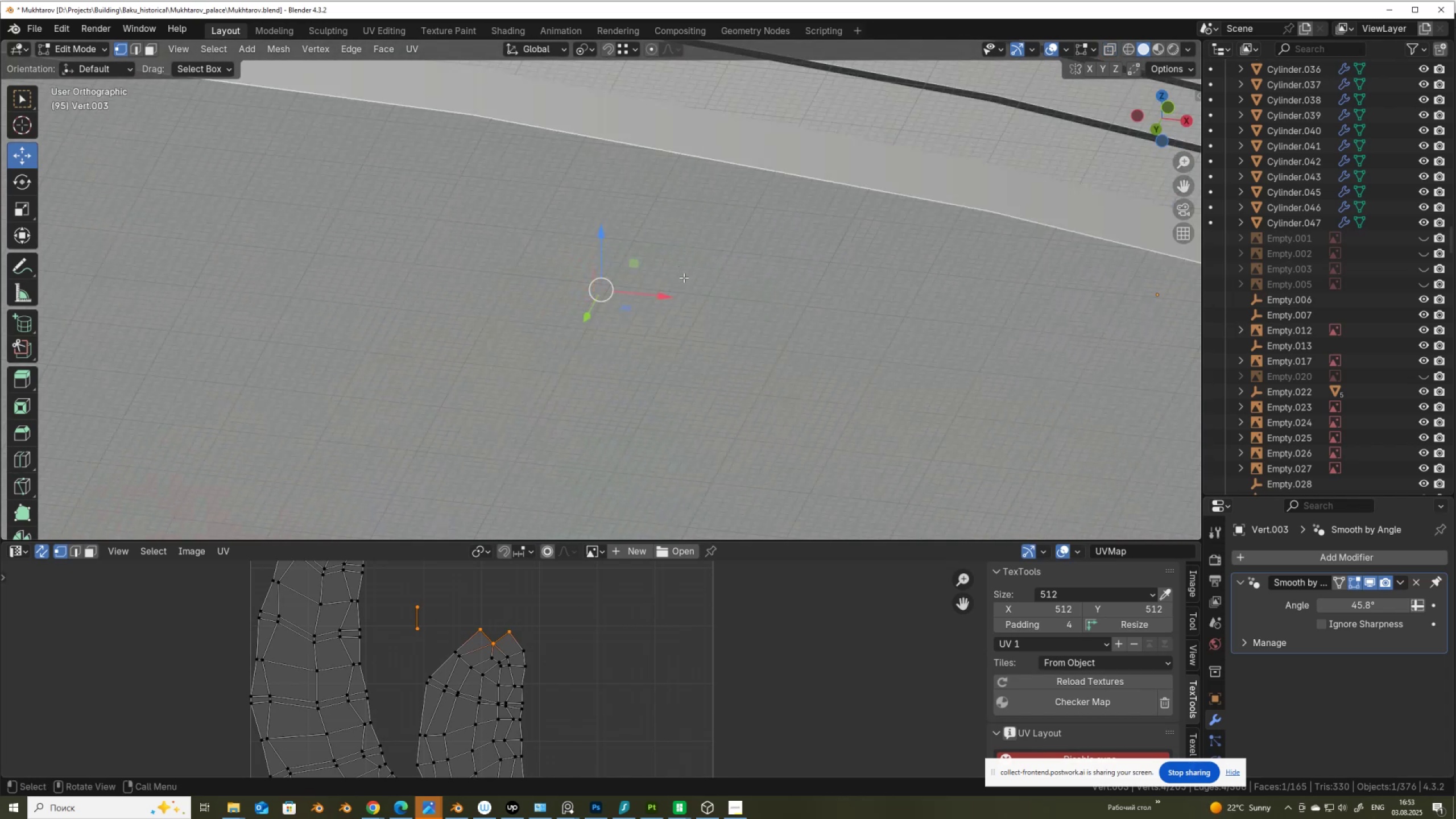 
key(Alt+AltLeft)
 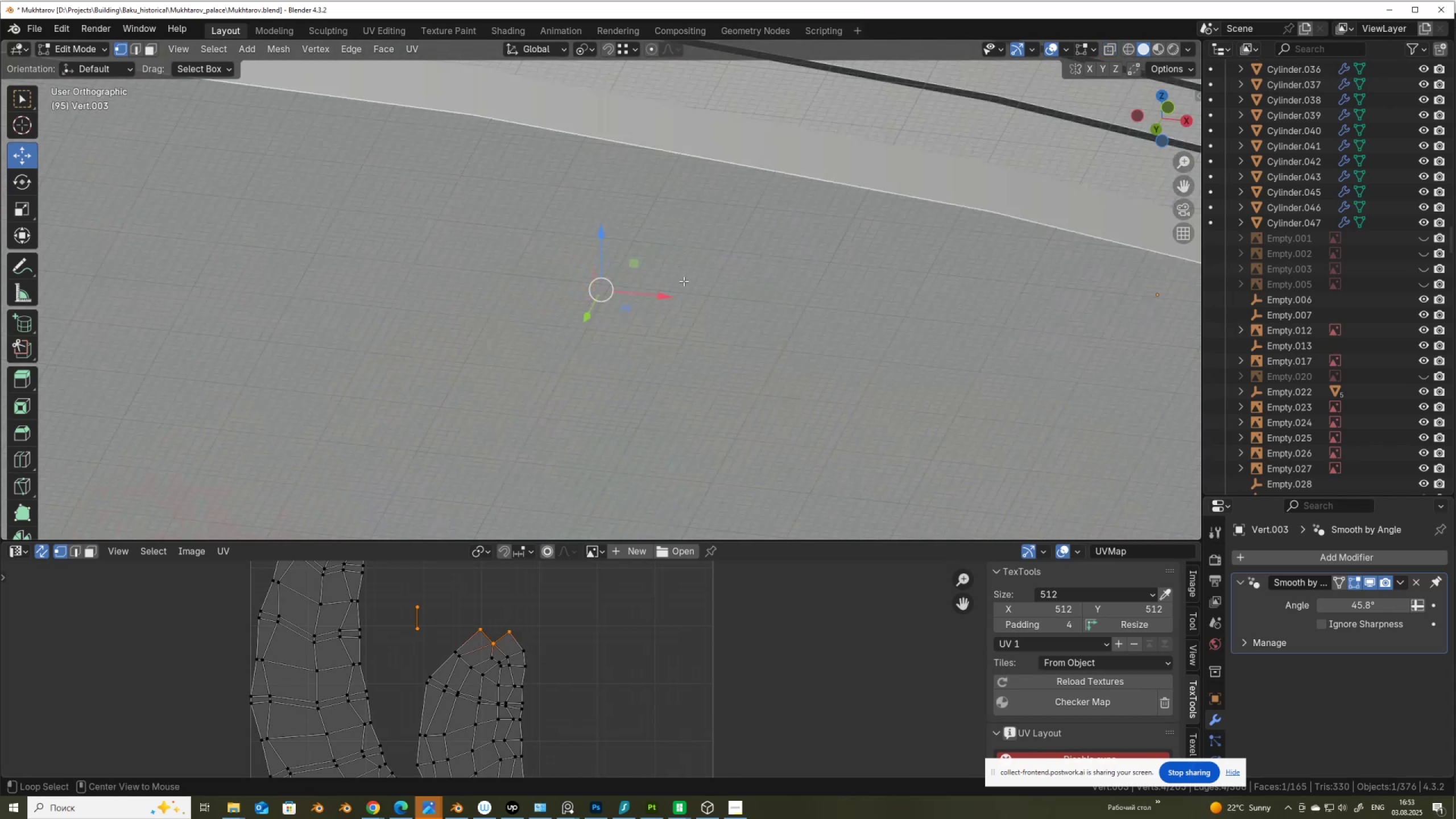 
type(zam)
 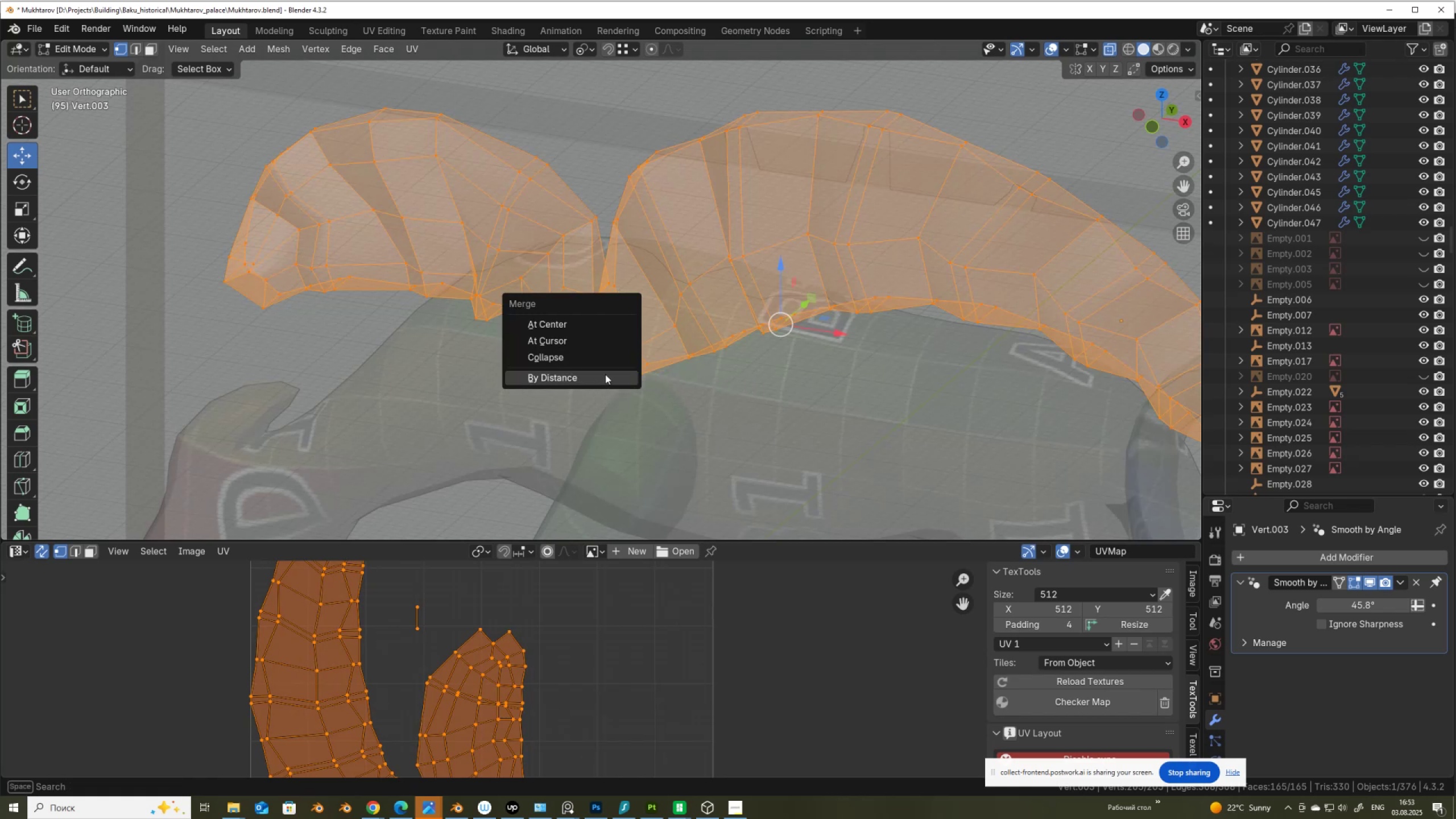 
wait(5.27)
 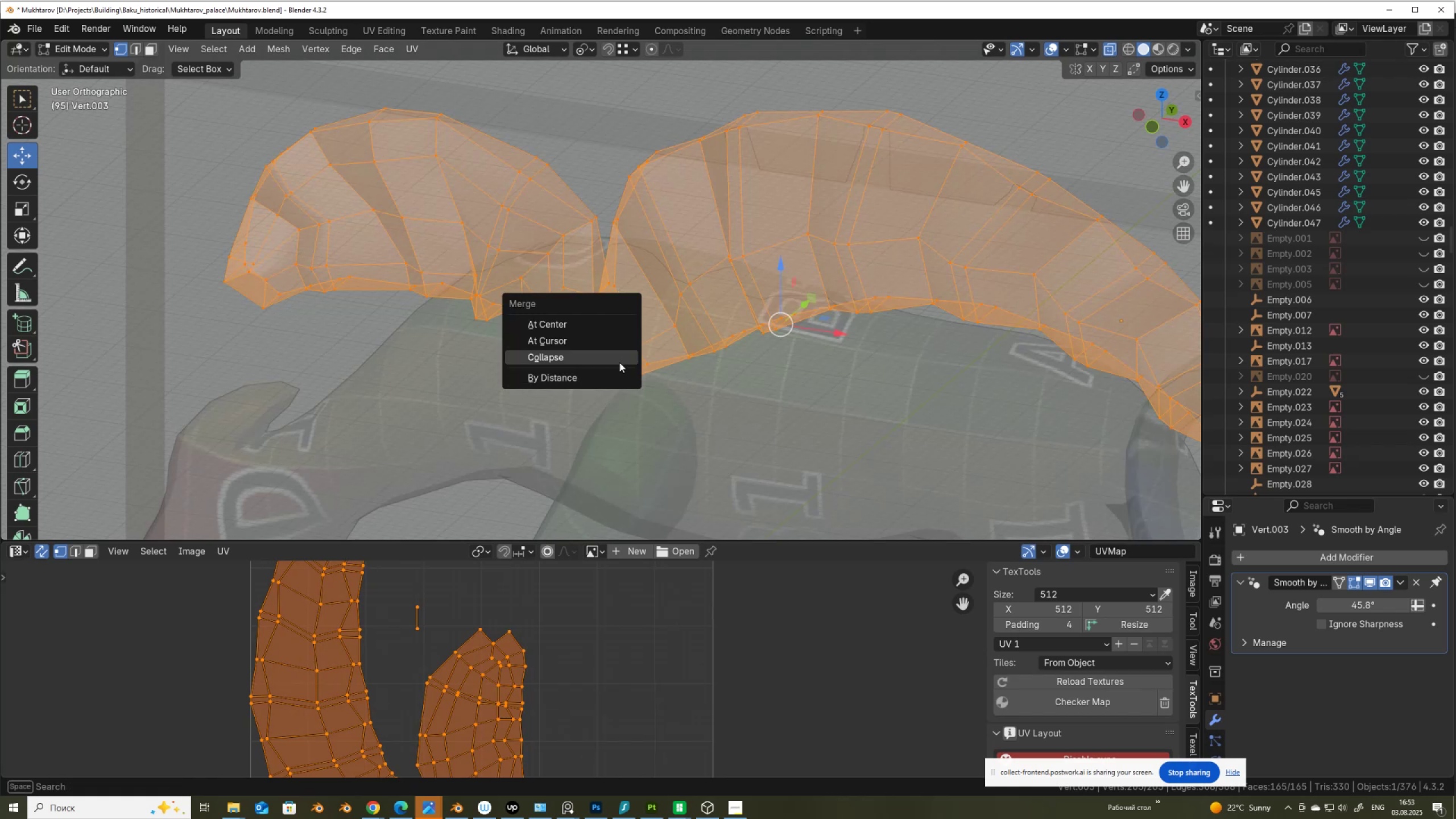 
left_click([592, 380])
 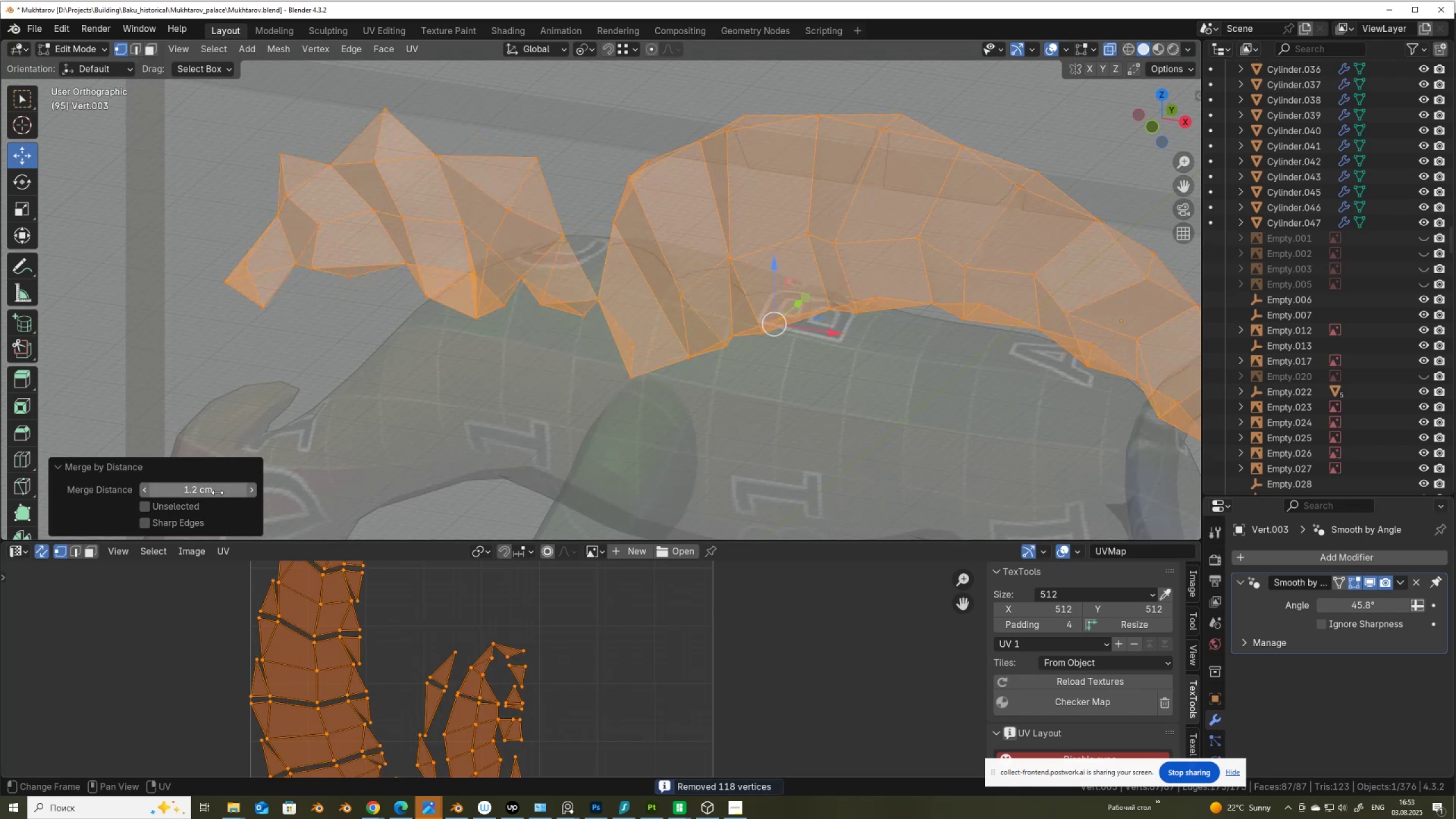 
key(Numpad0)
 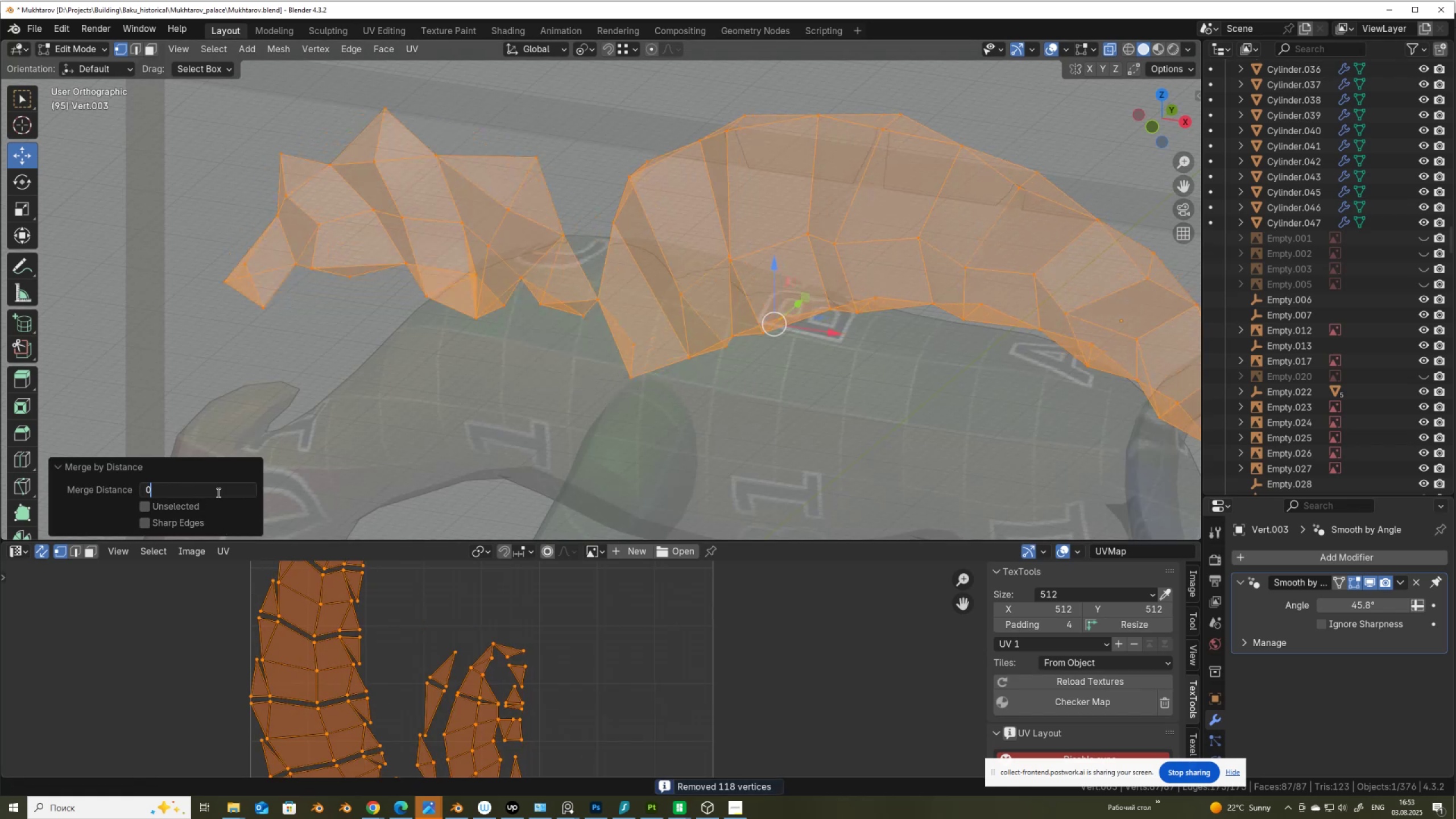 
key(NumpadDecimal)
 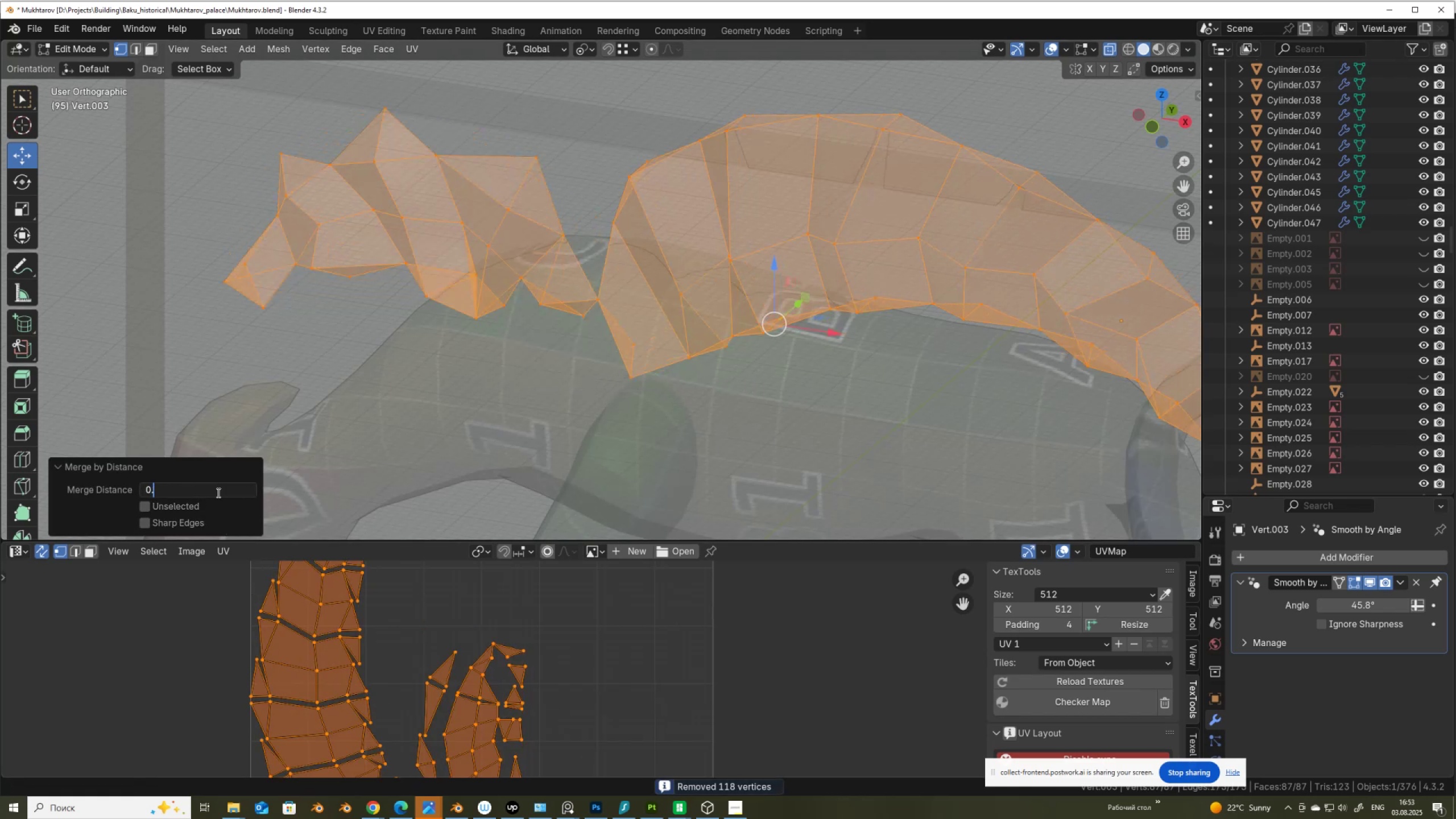 
key(Numpad0)
 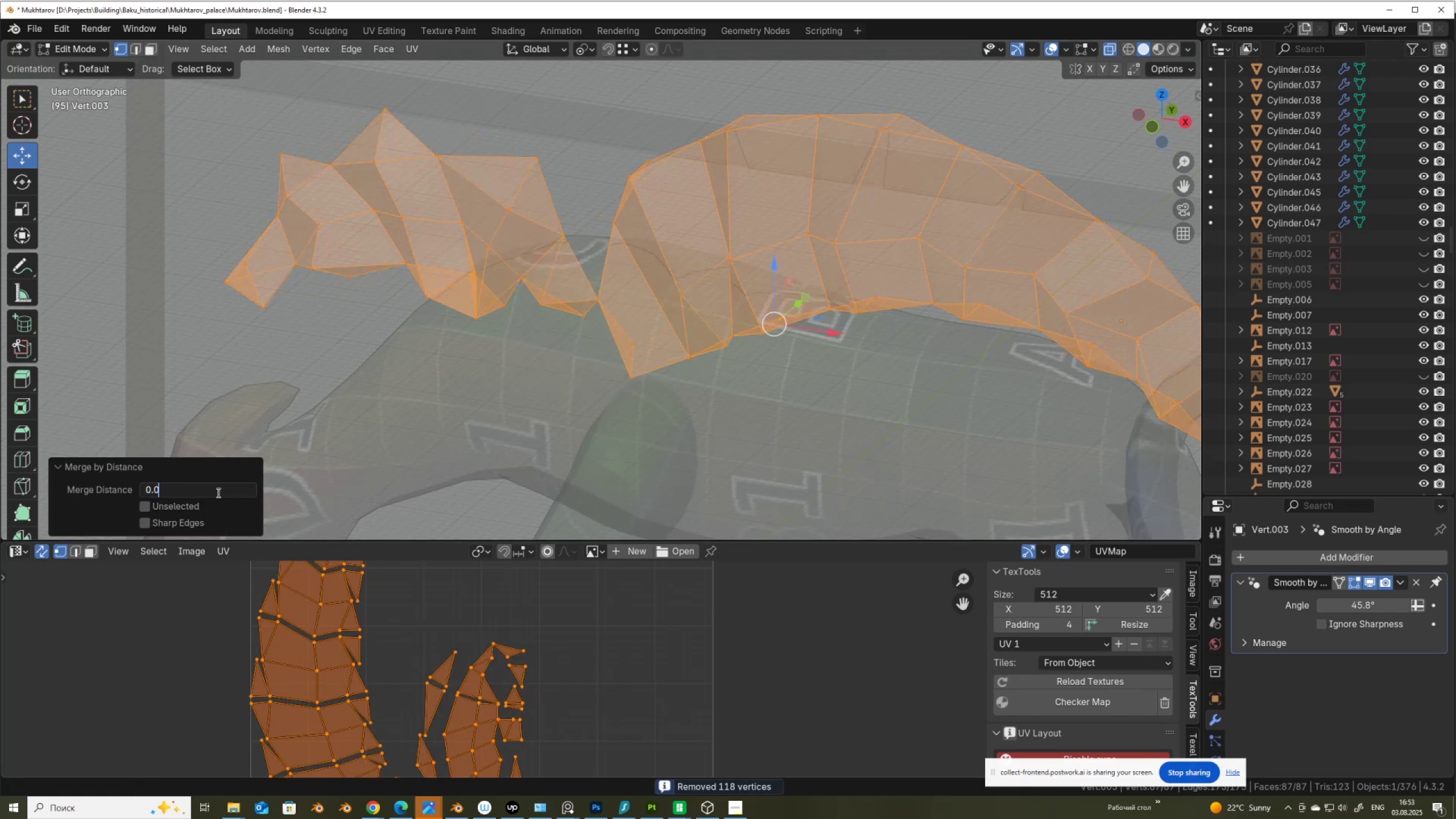 
key(Numpad1)
 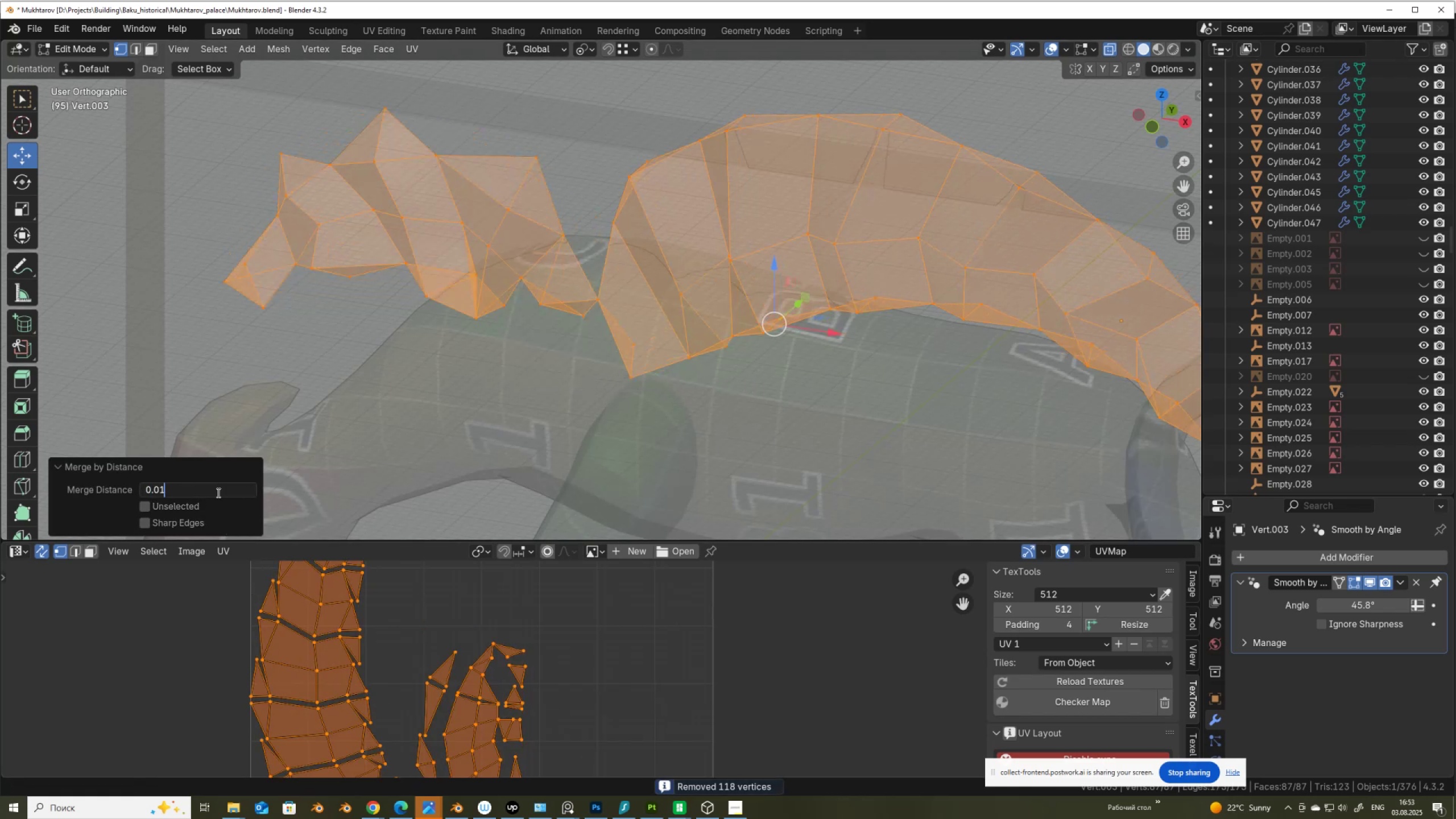 
key(NumpadEnter)
 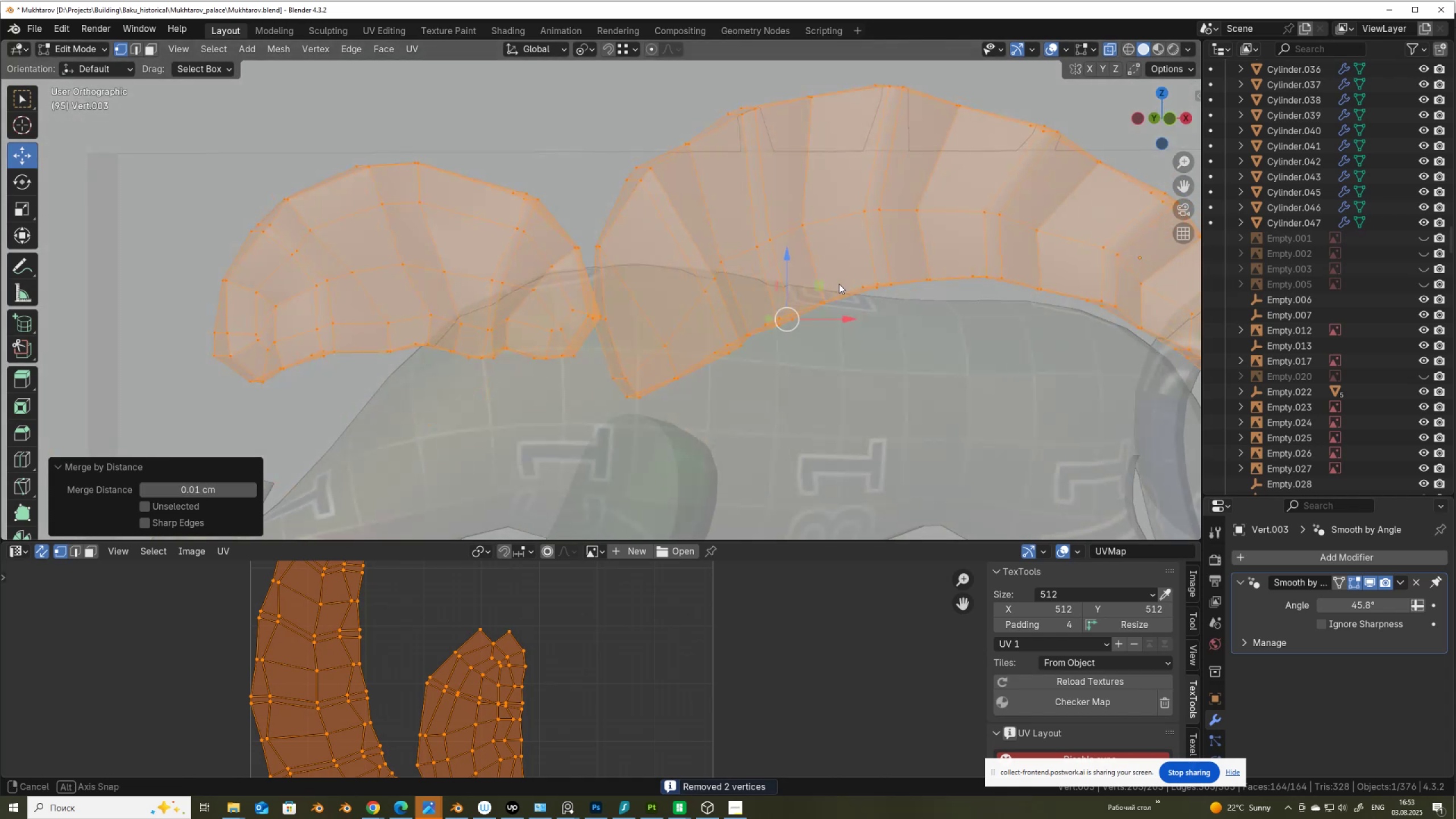 
scroll: coordinate [672, 309], scroll_direction: down, amount: 3.0
 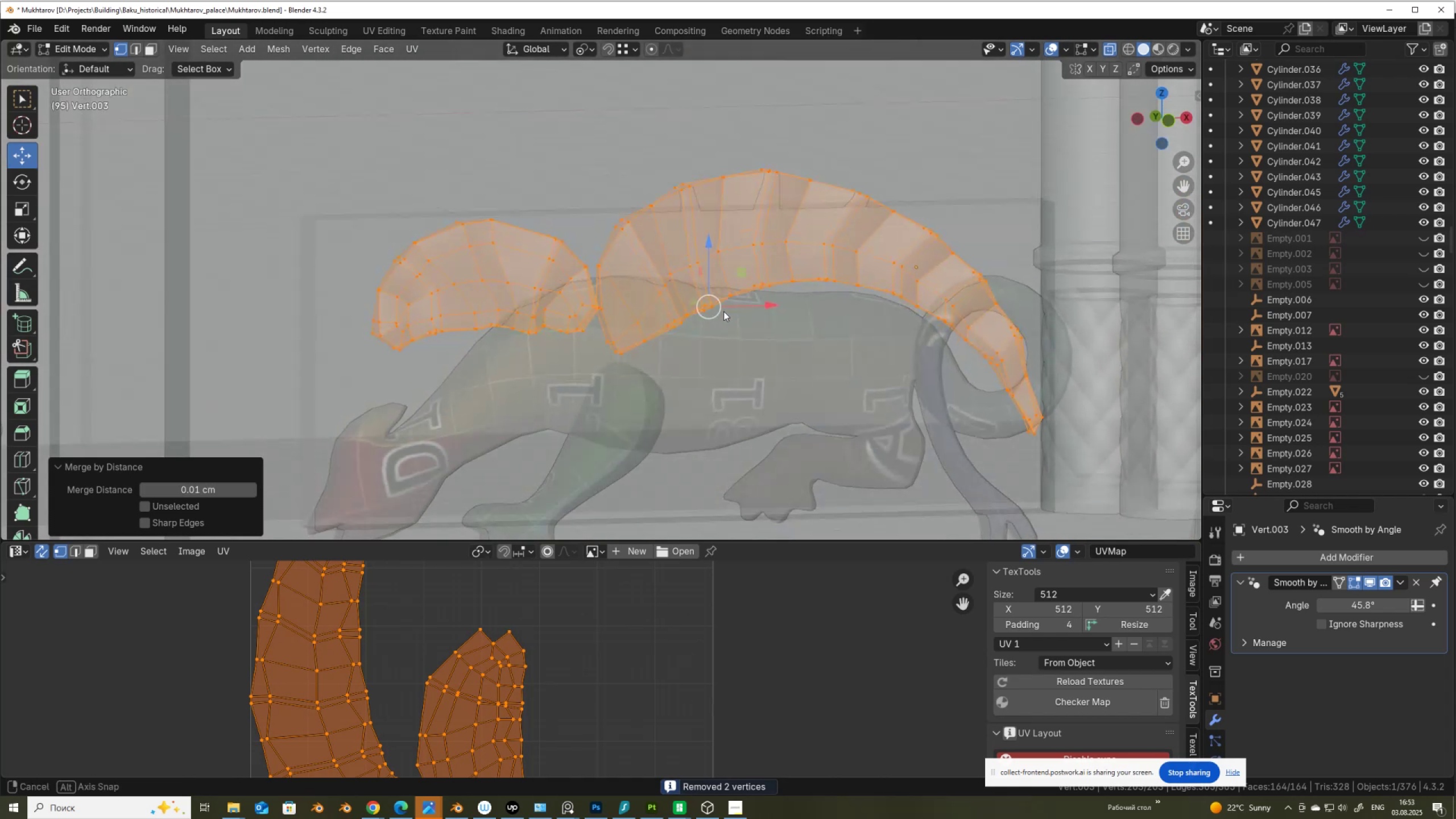 
key(Alt+AltLeft)
 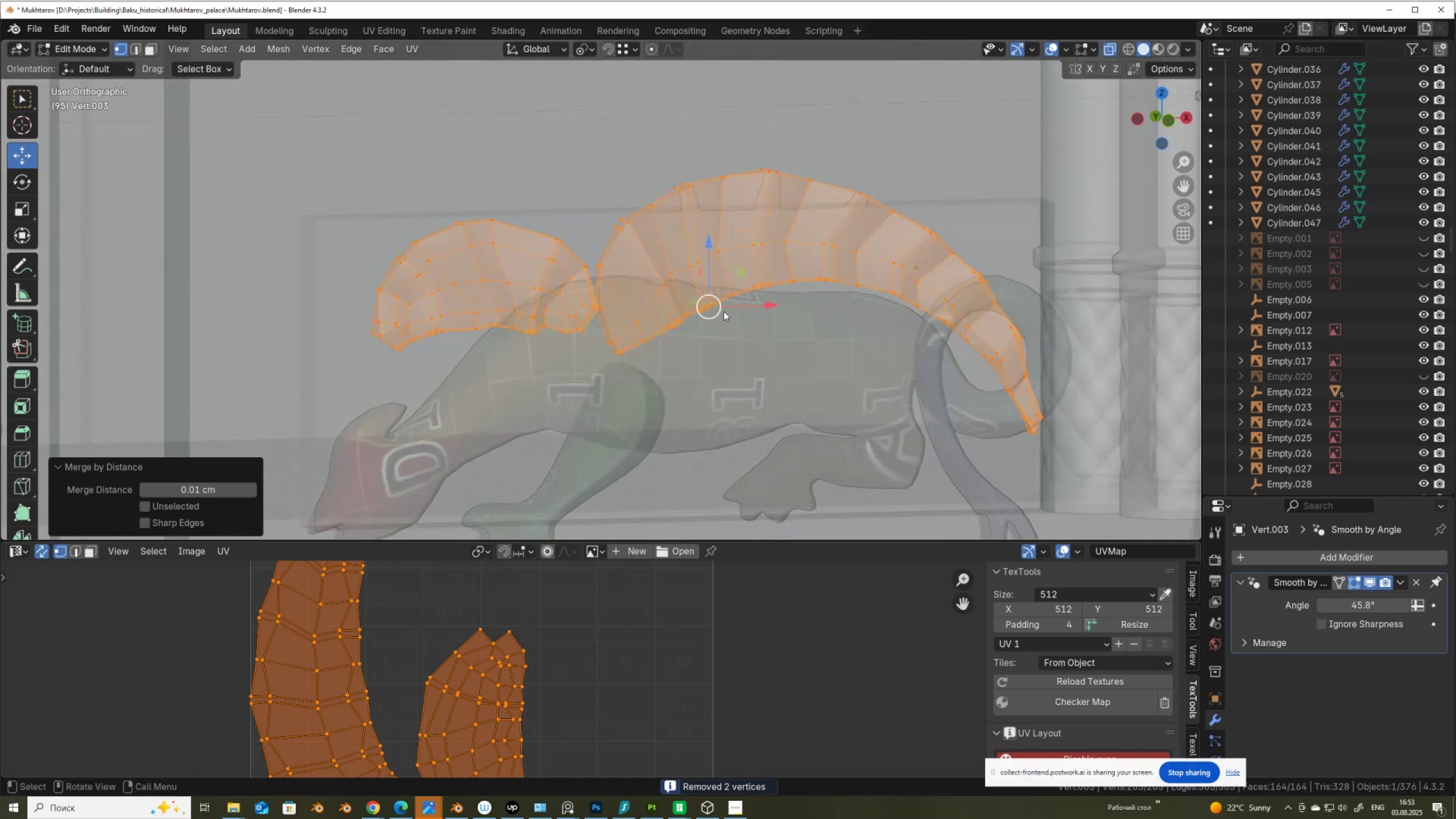 
key(Alt+Z)
 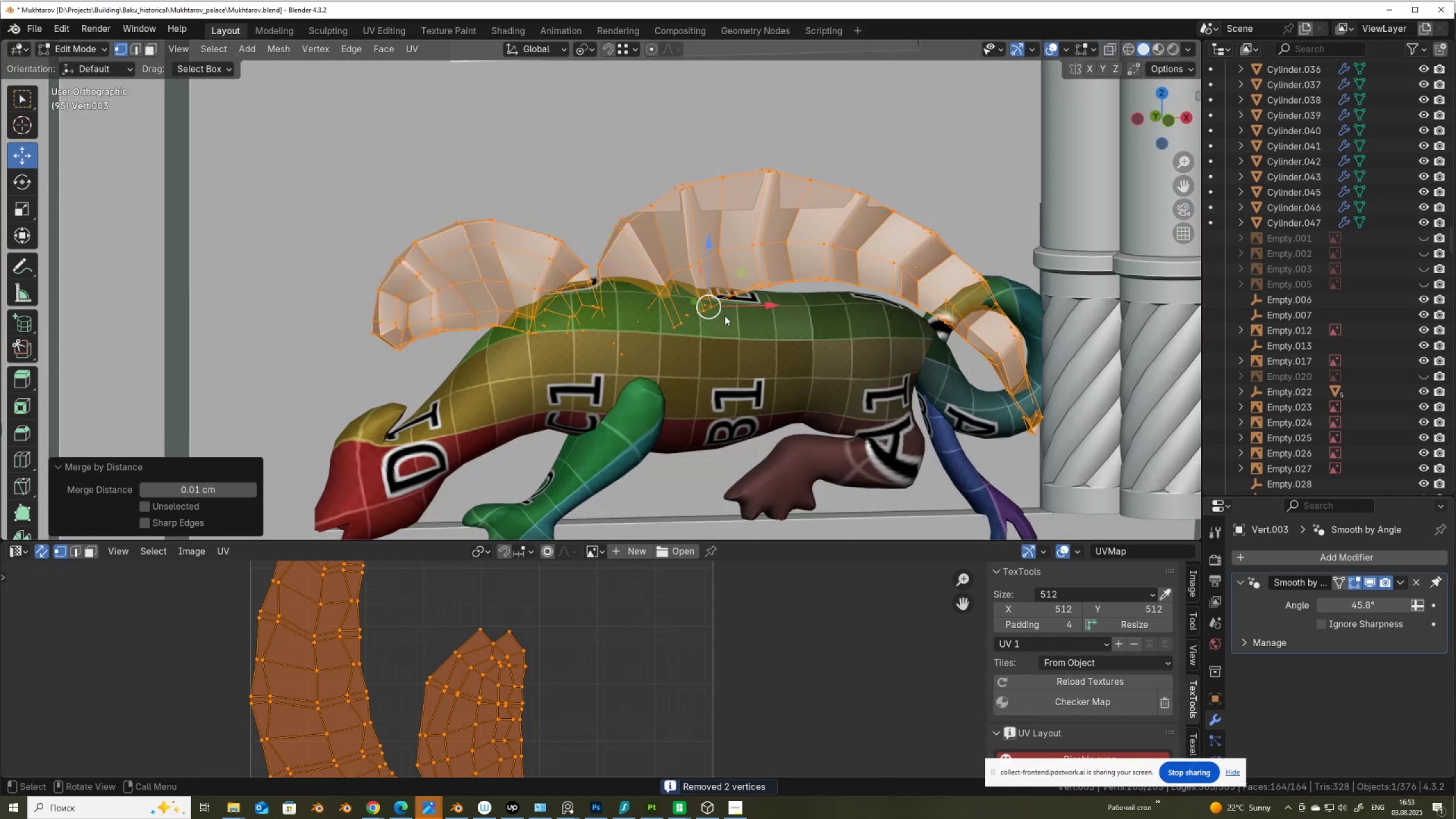 
key(Tab)
 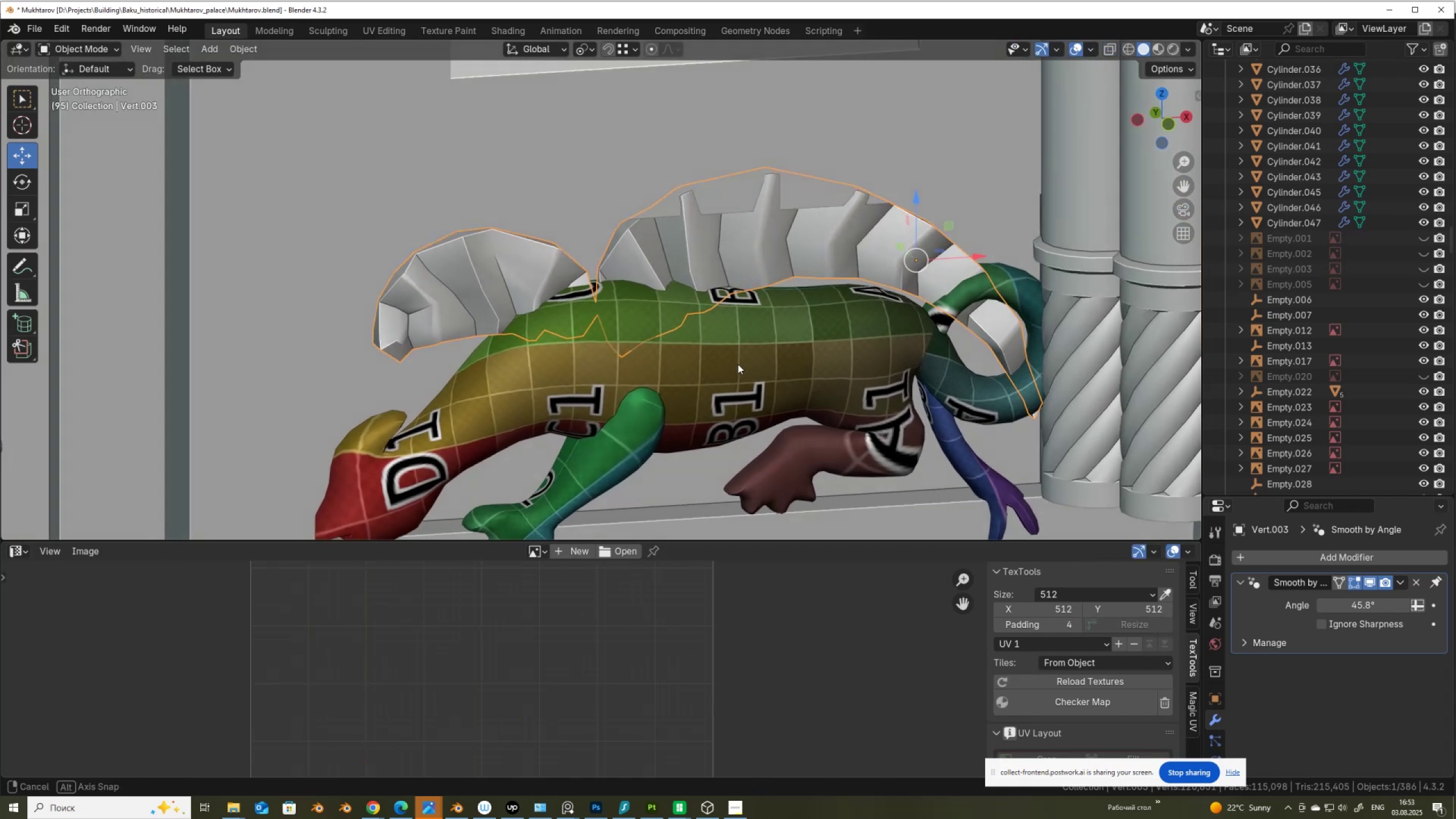 
key(Tab)
 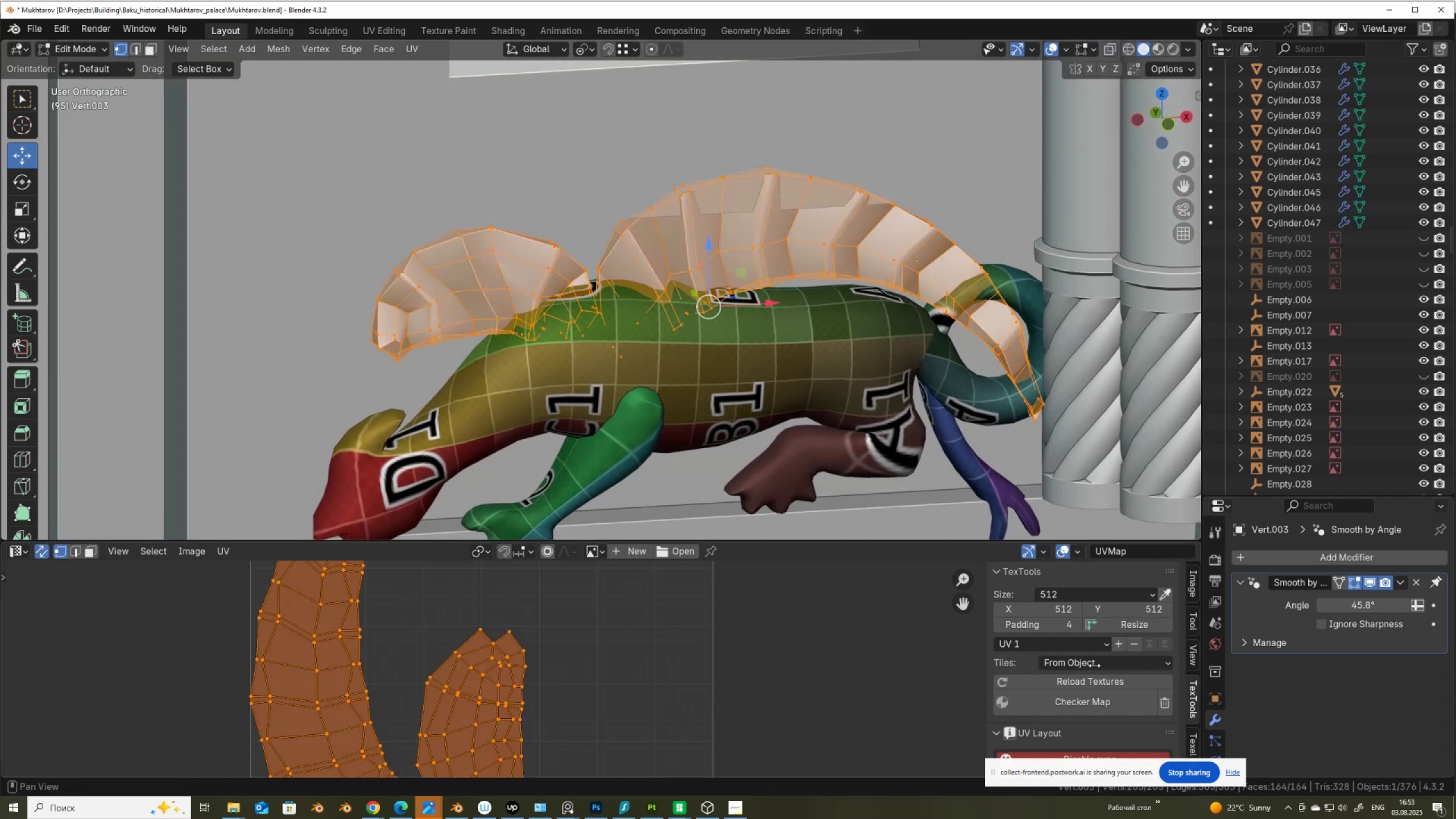 
left_click([1119, 702])
 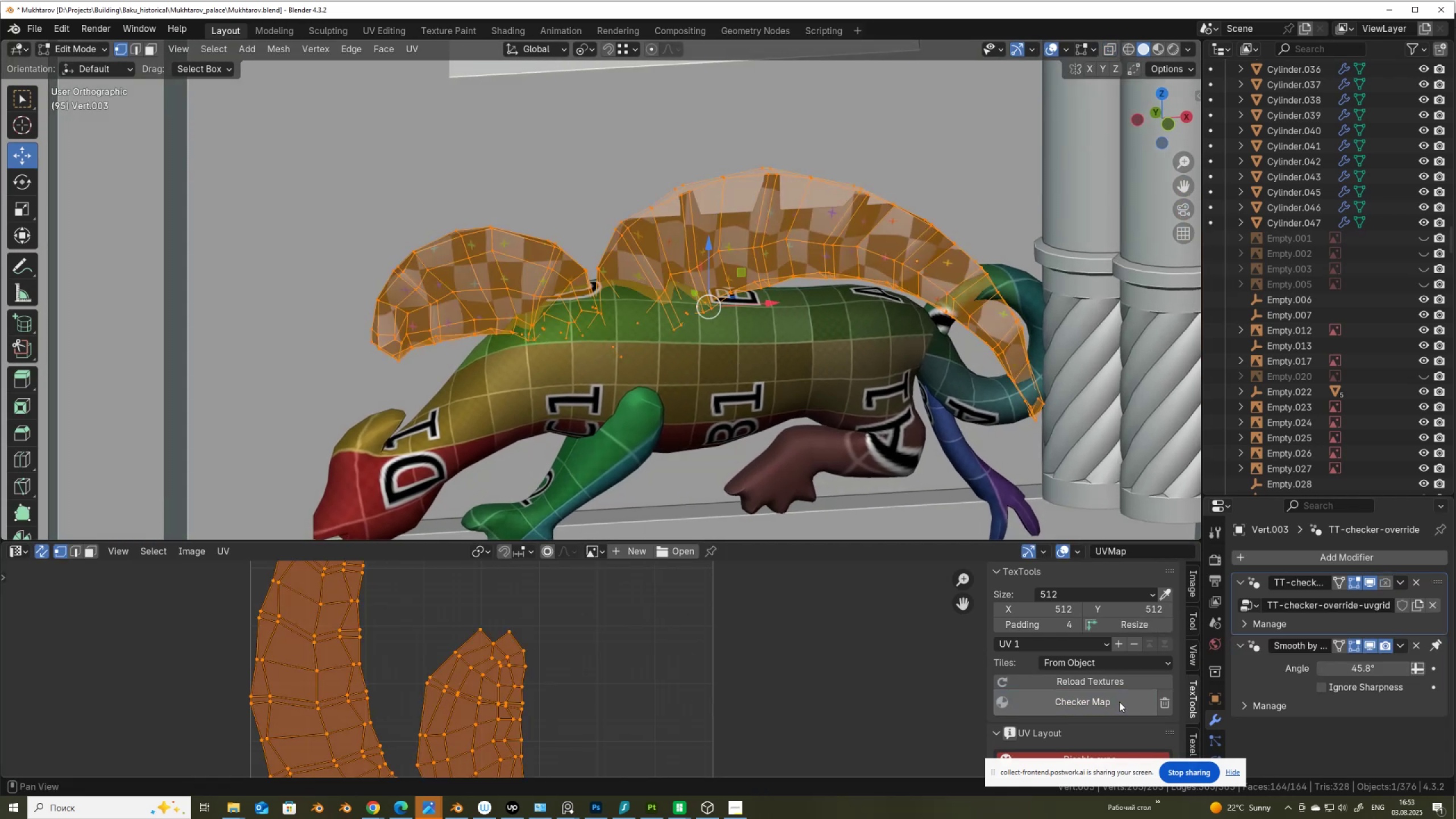 
left_click([1119, 702])
 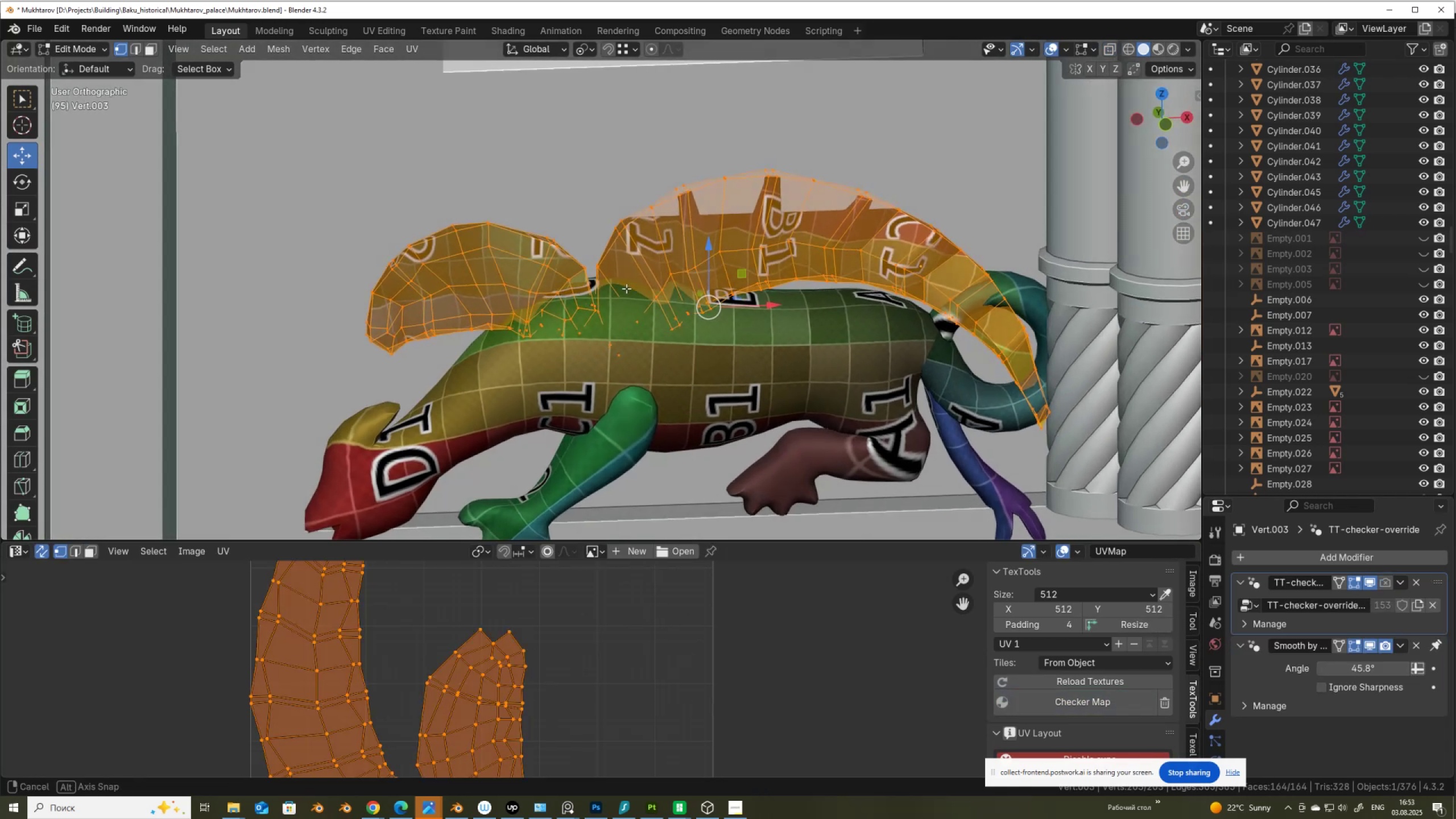 
key(Tab)
 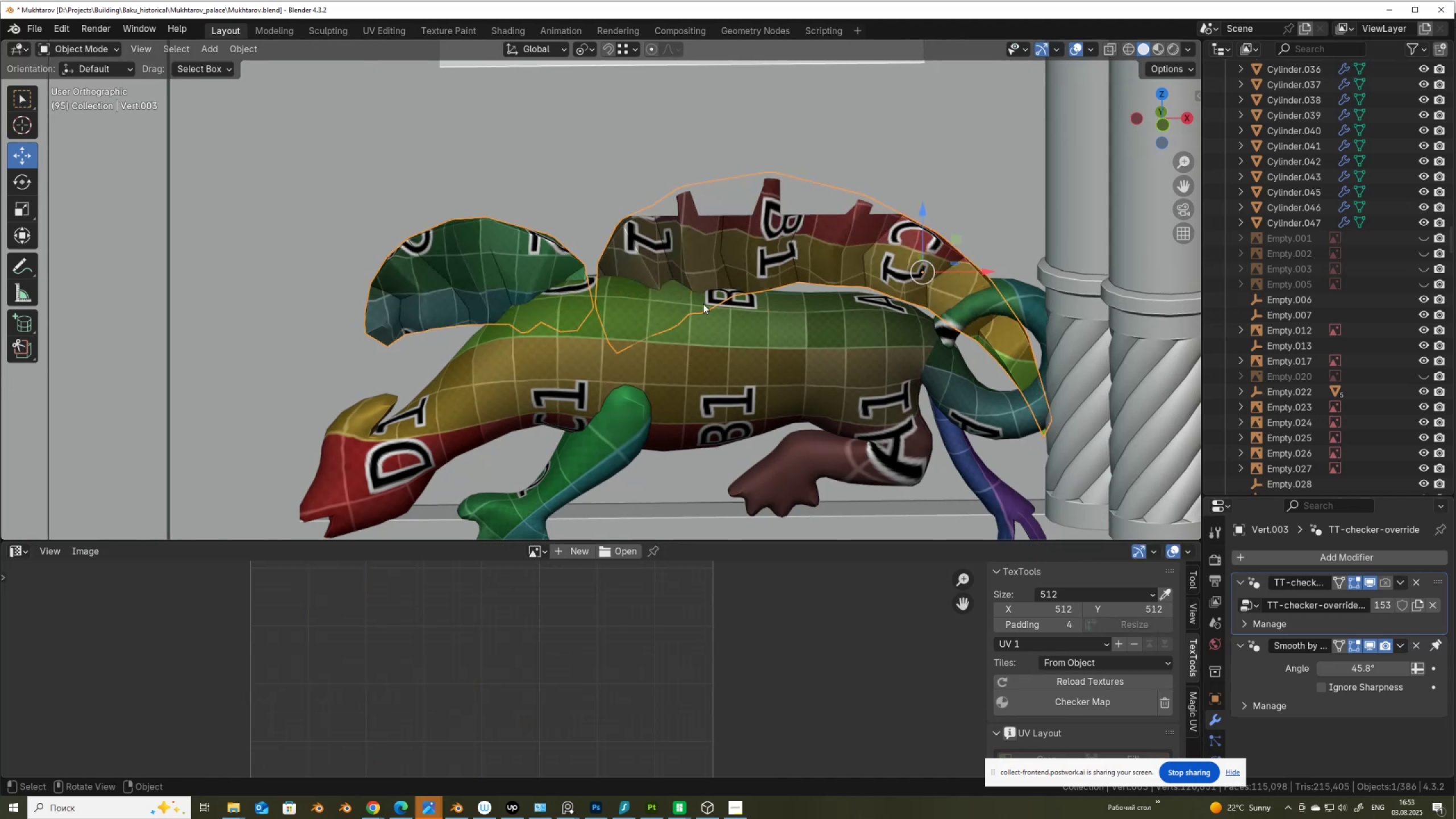 
scroll: coordinate [496, 342], scroll_direction: down, amount: 8.0
 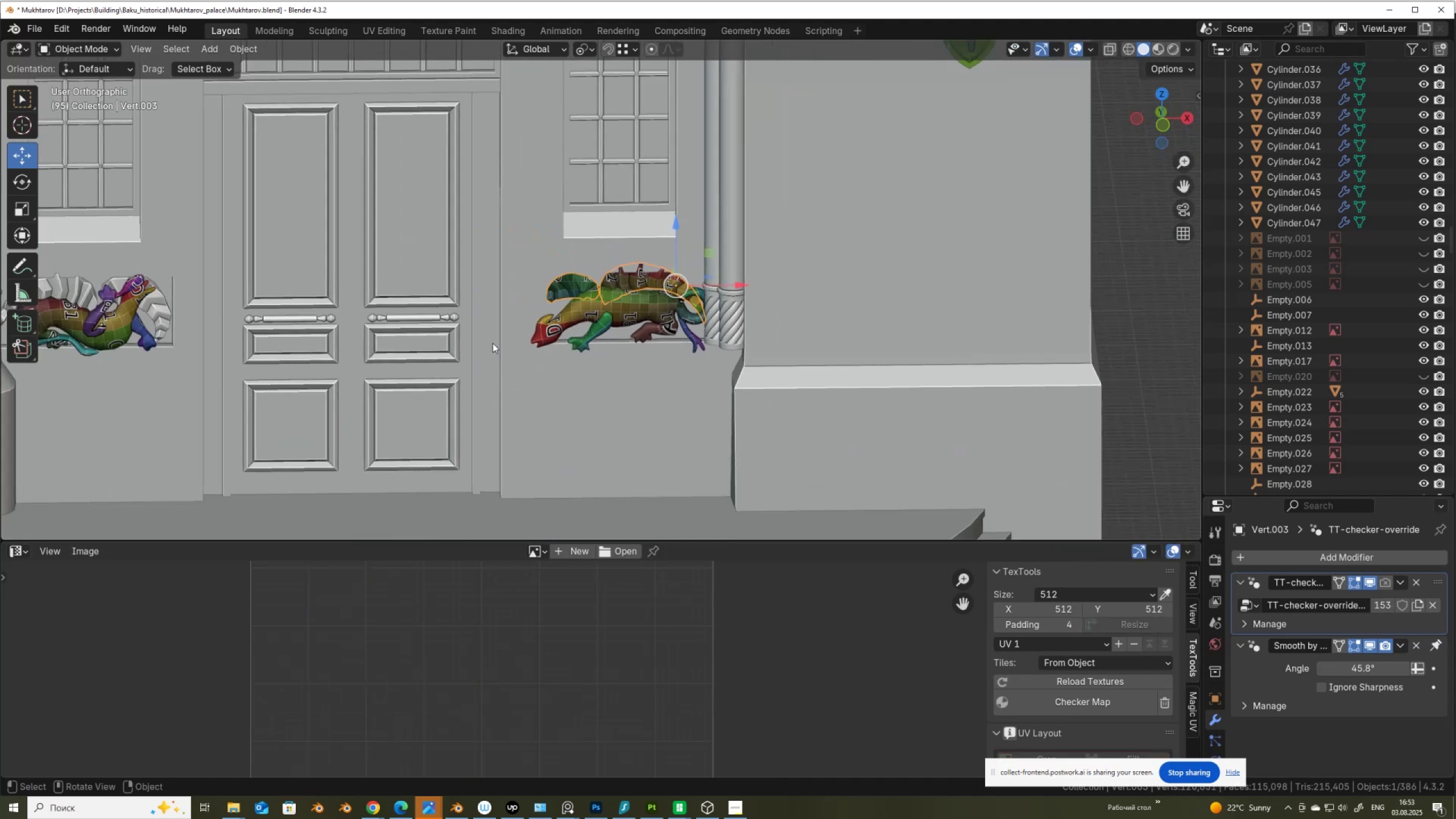 
hold_key(key=ShiftLeft, duration=0.53)
 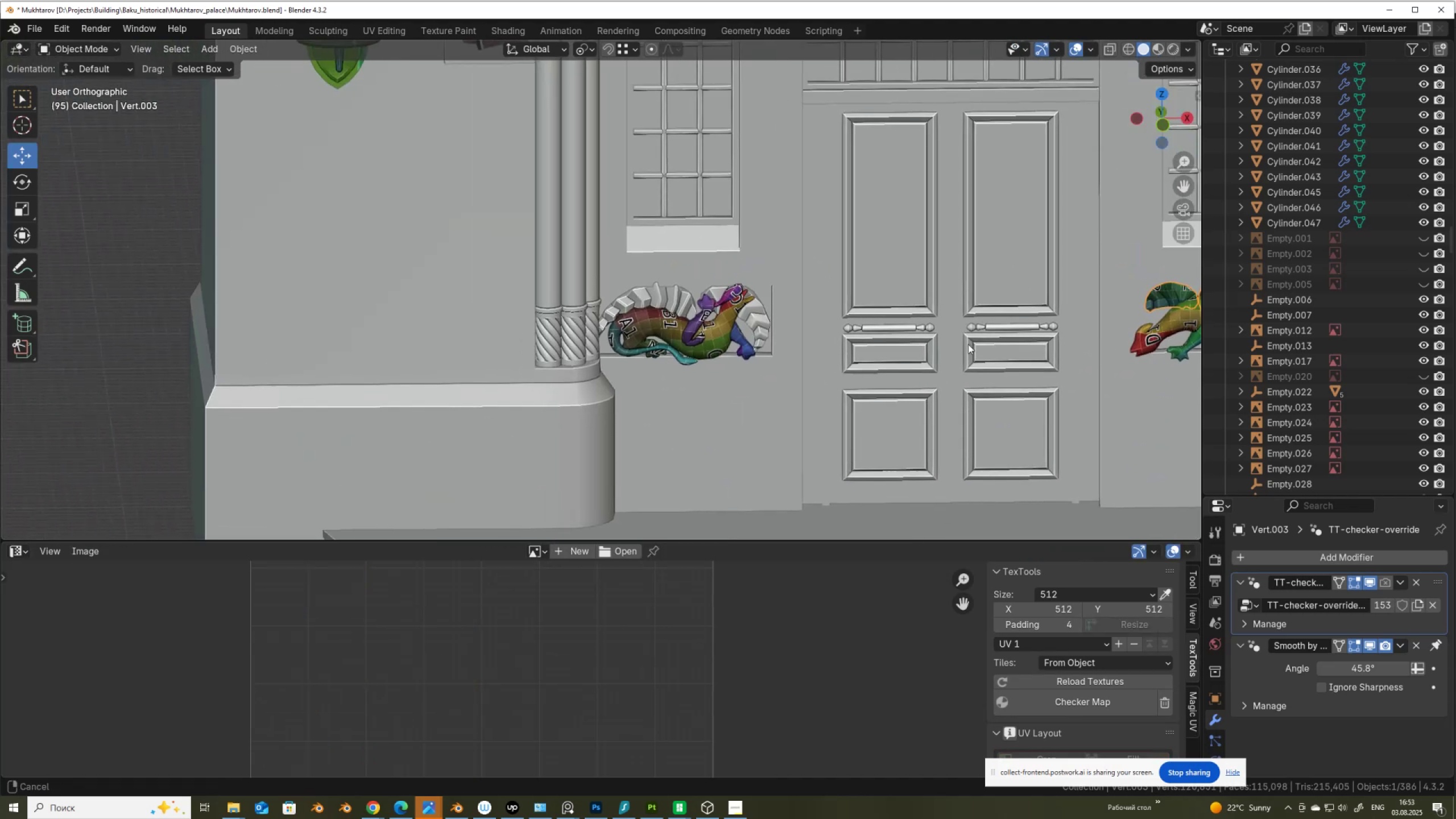 
scroll: coordinate [695, 357], scroll_direction: up, amount: 3.0
 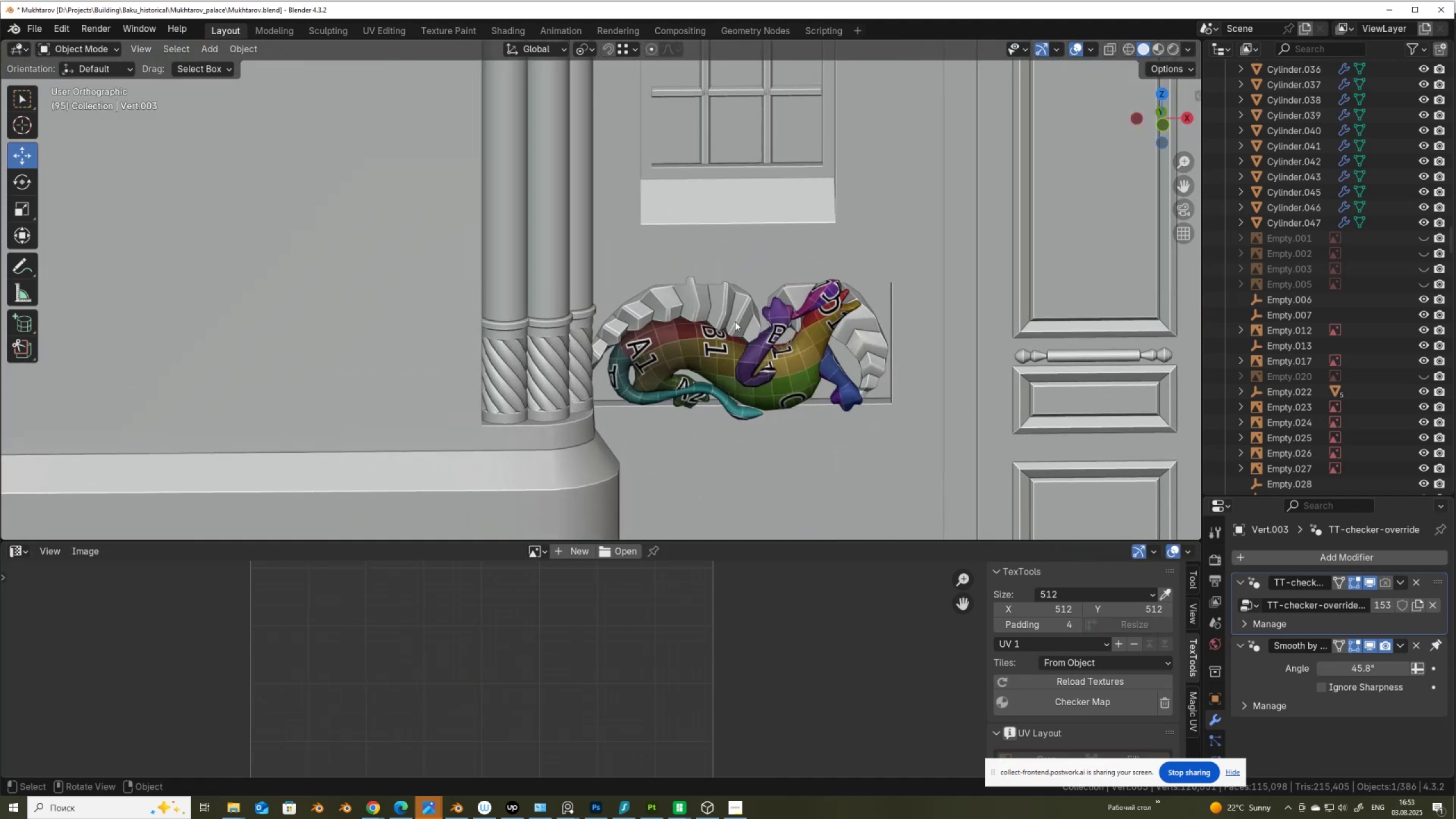 
left_click([734, 319])
 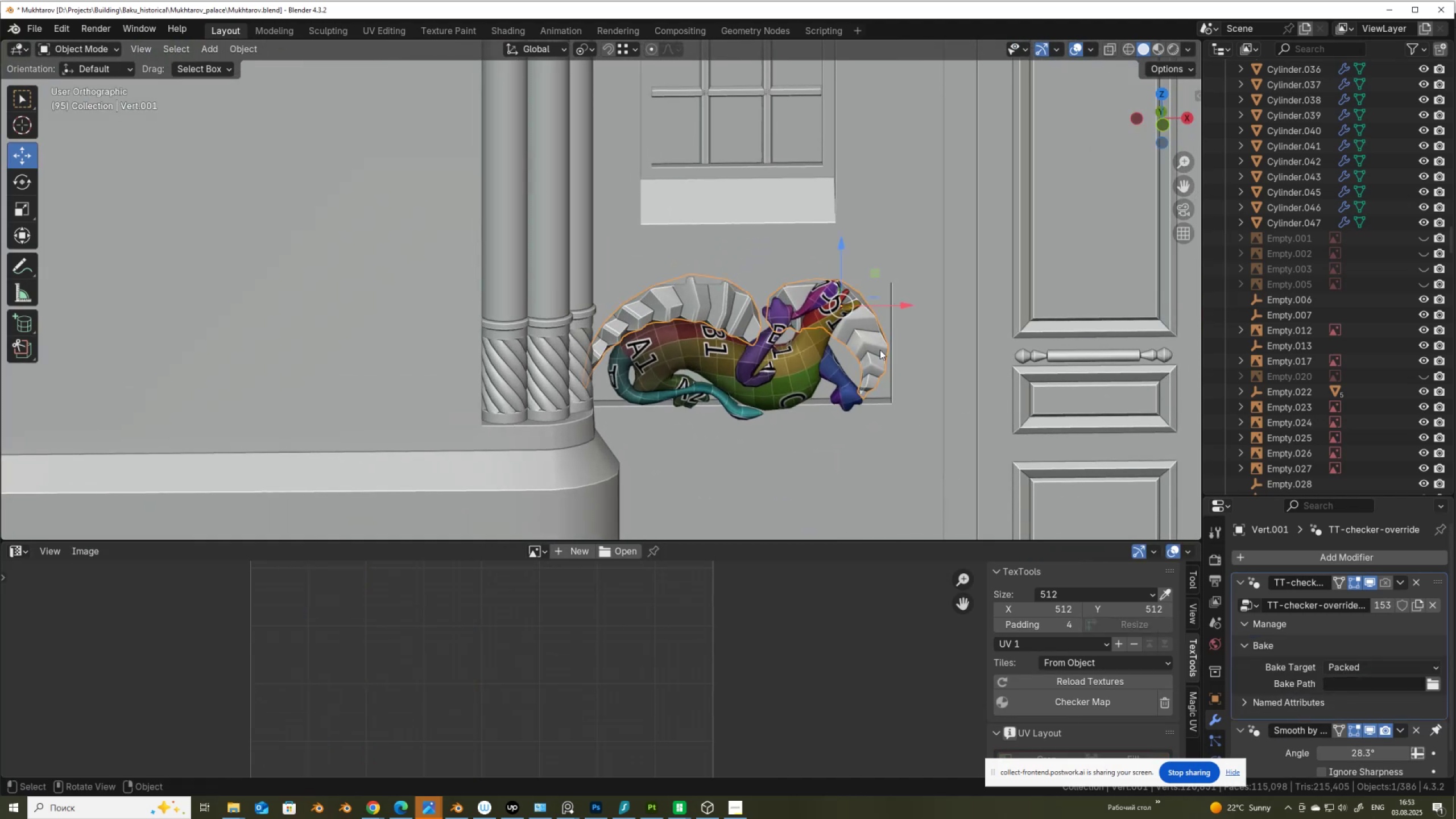 
key(Tab)
 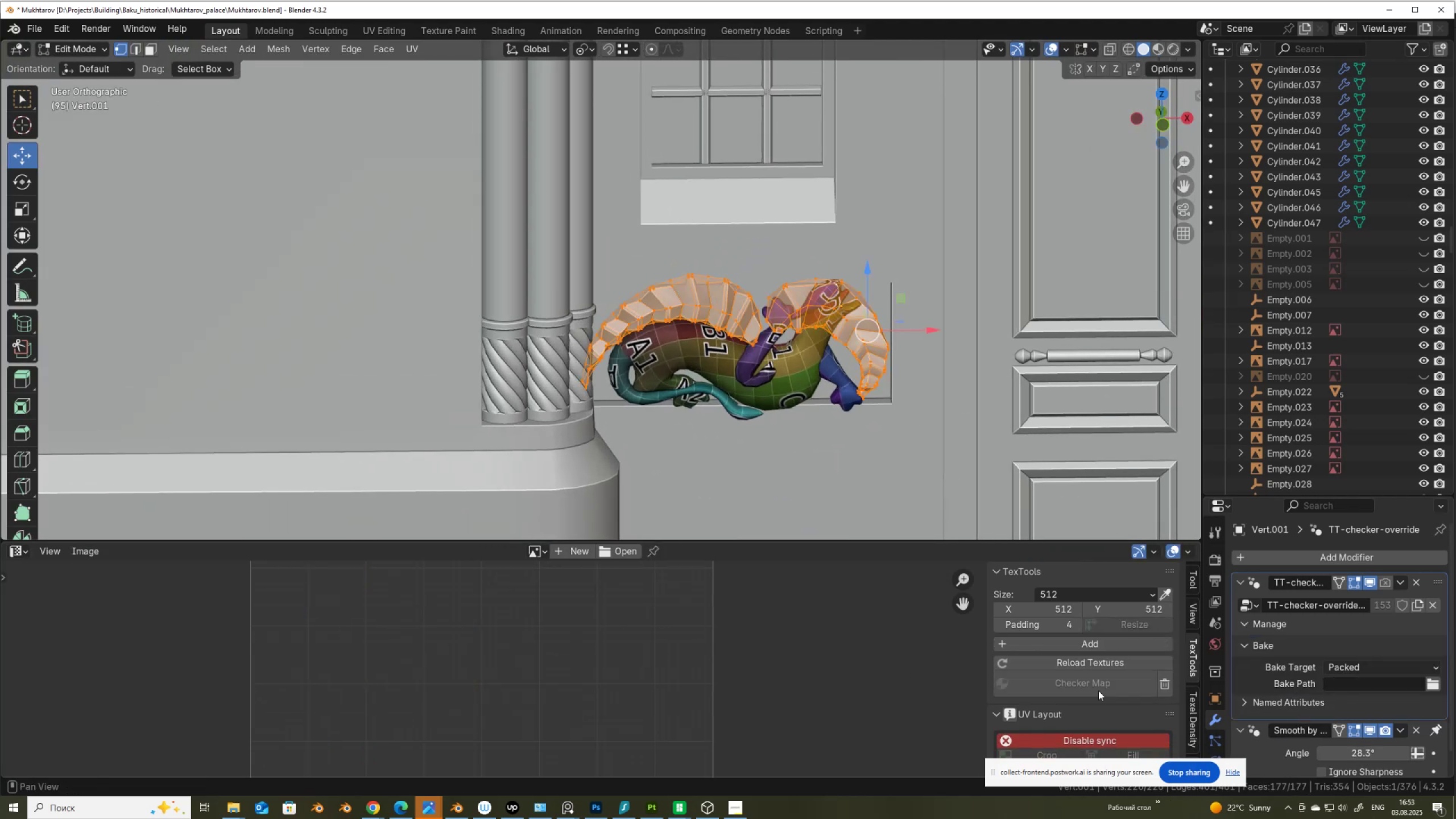 
left_click([1115, 739])
 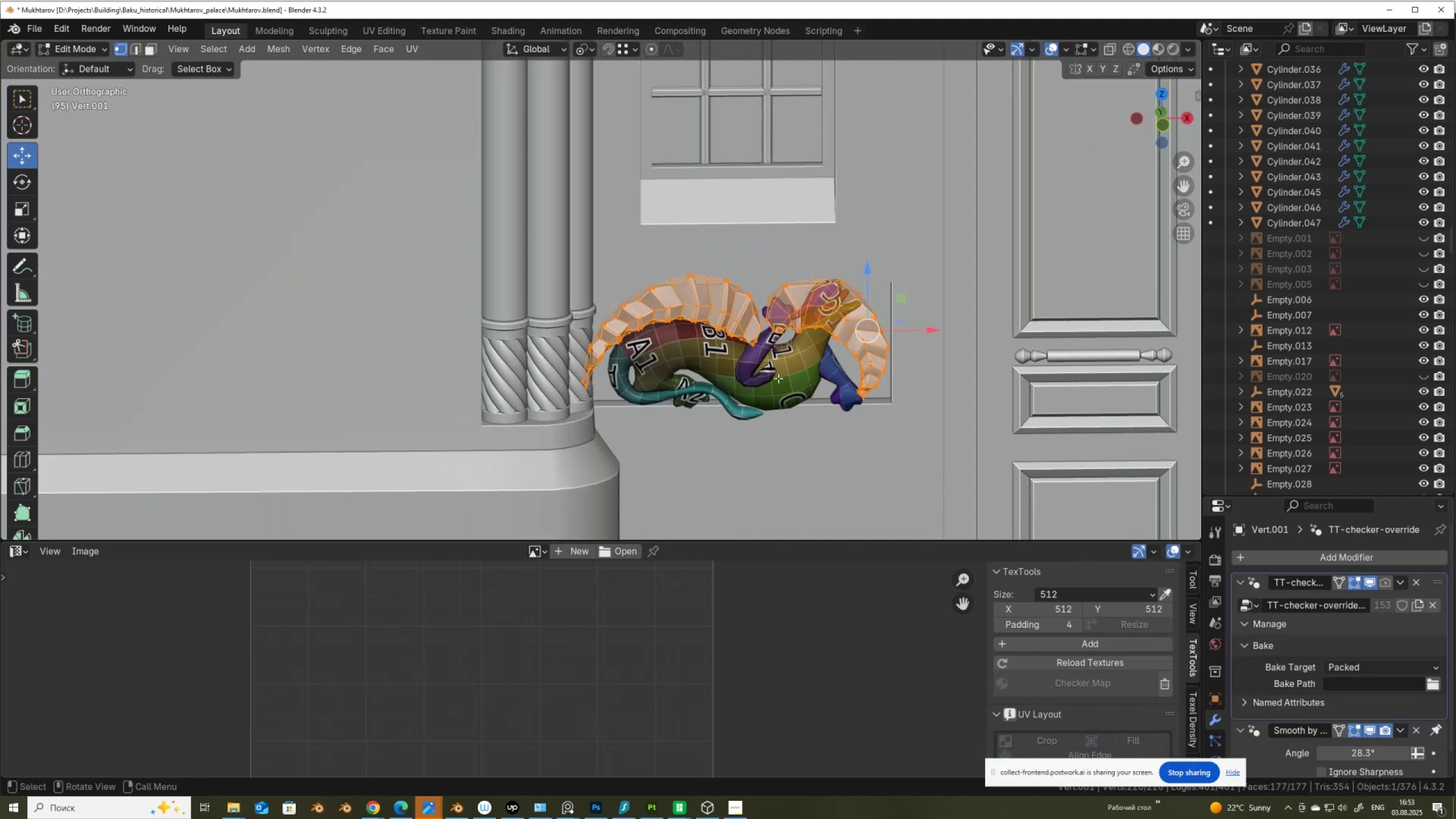 
key(A)
 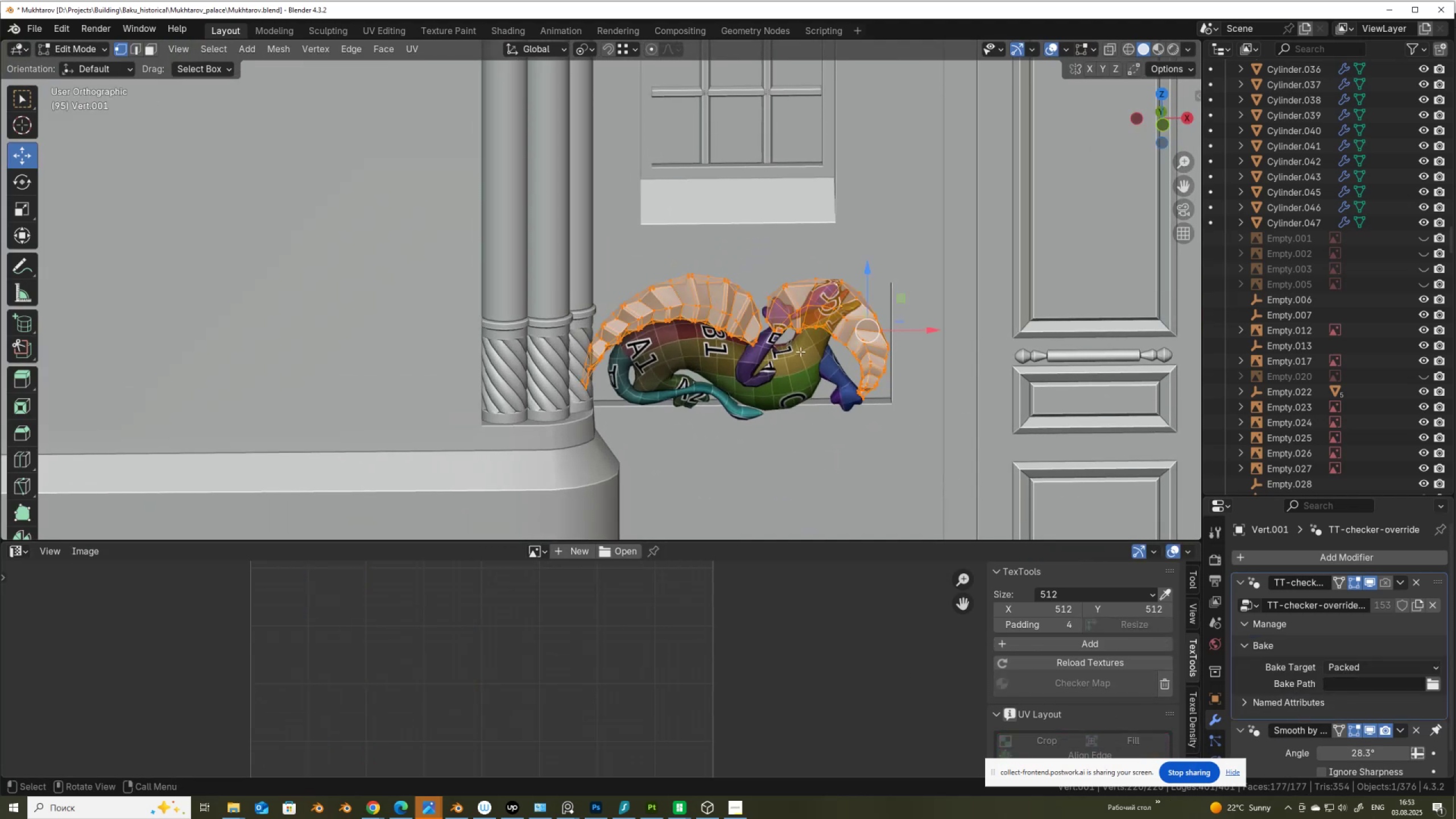 
left_click([756, 315])
 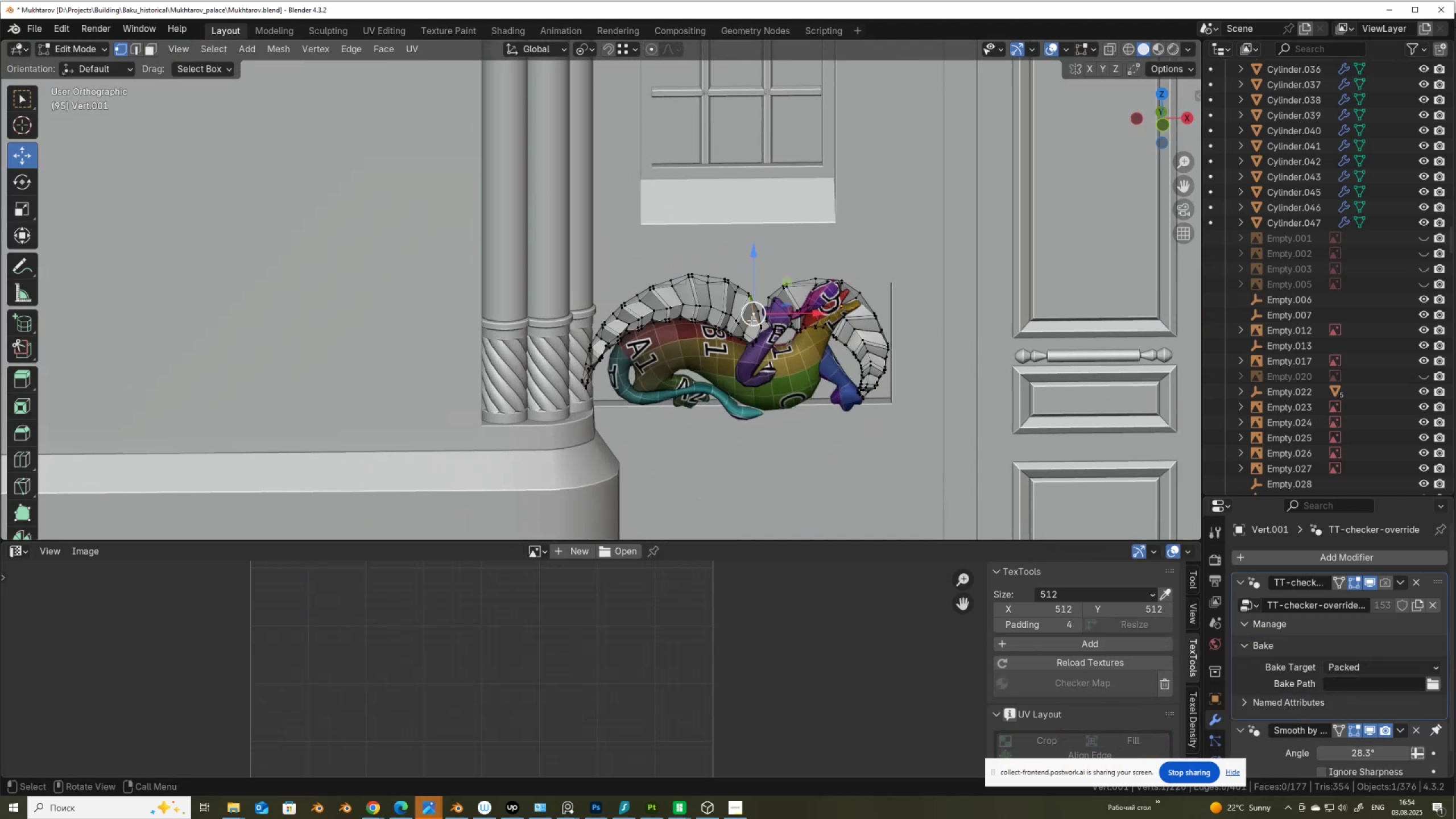 
key(A)
 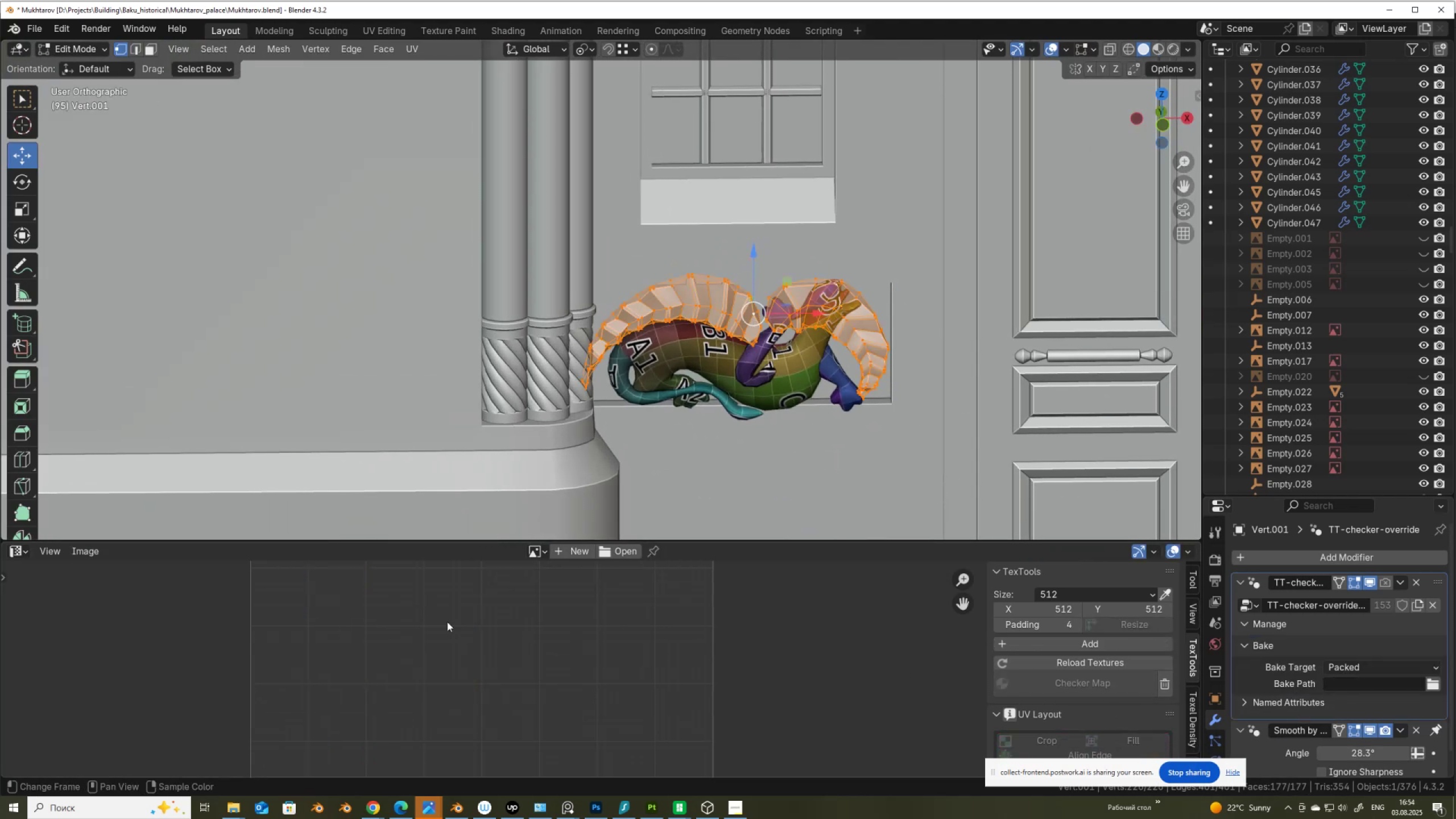 
scroll: coordinate [392, 655], scroll_direction: down, amount: 5.0
 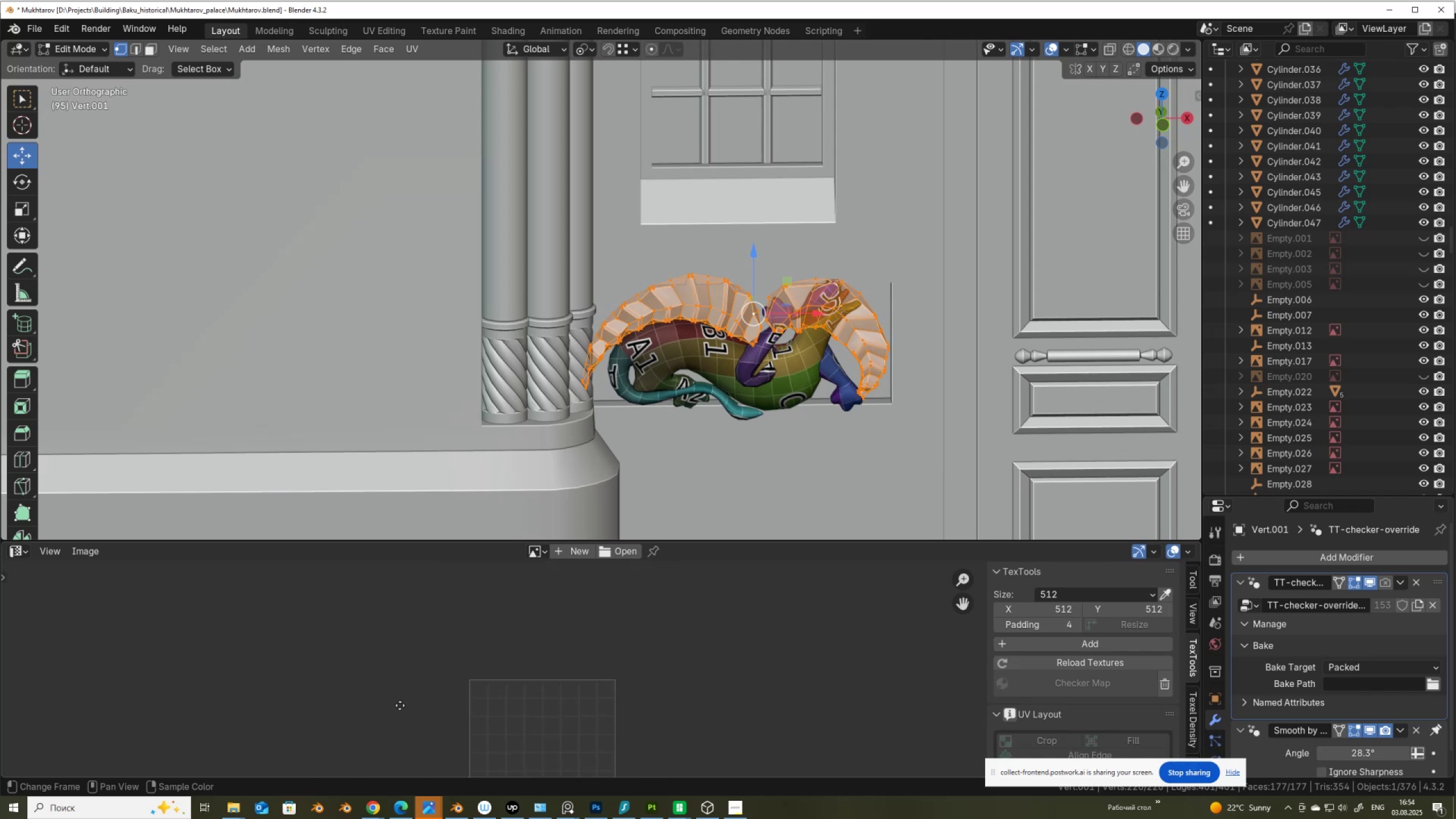 
scroll: coordinate [584, 365], scroll_direction: up, amount: 3.0
 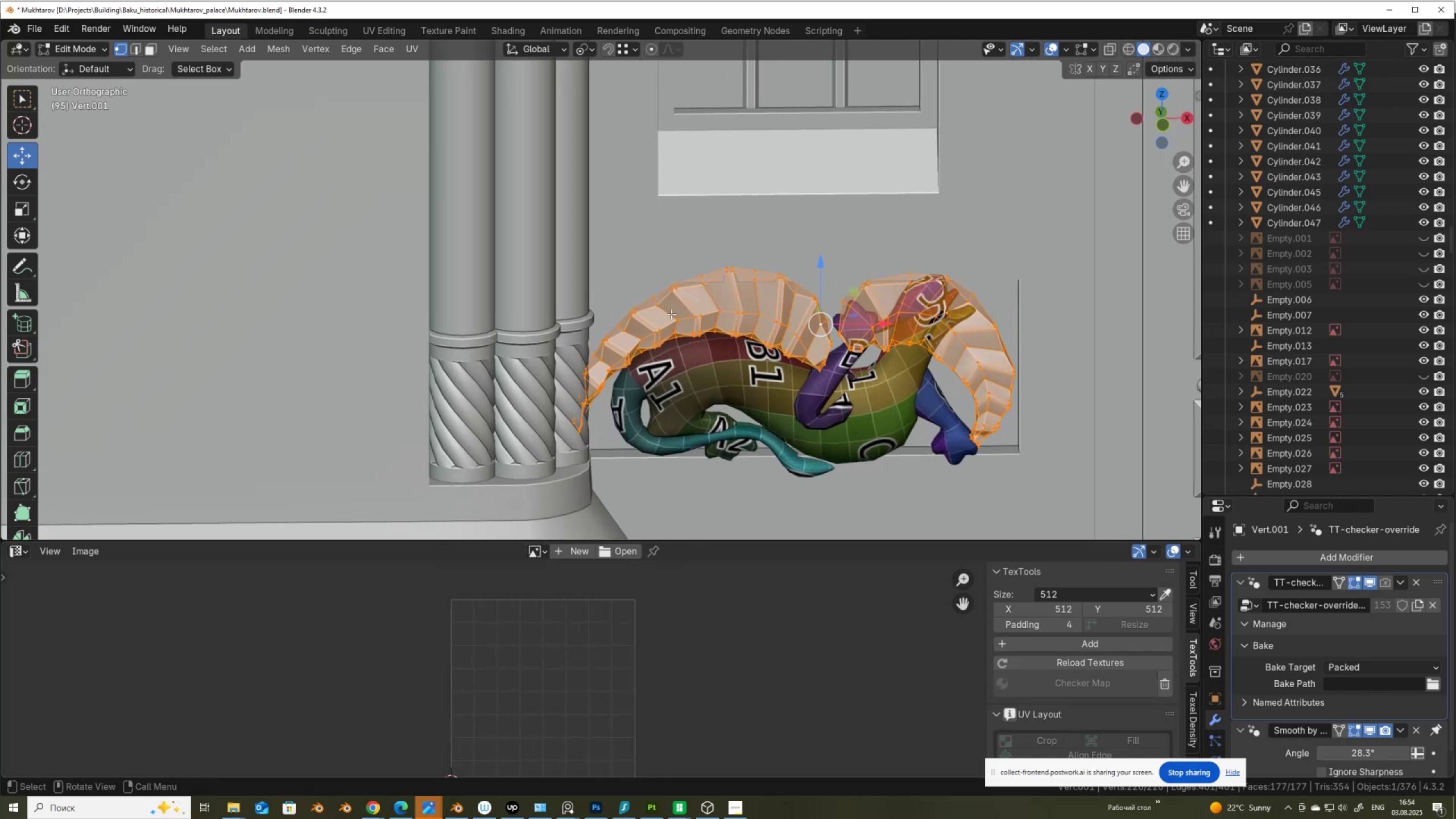 
left_click([671, 314])
 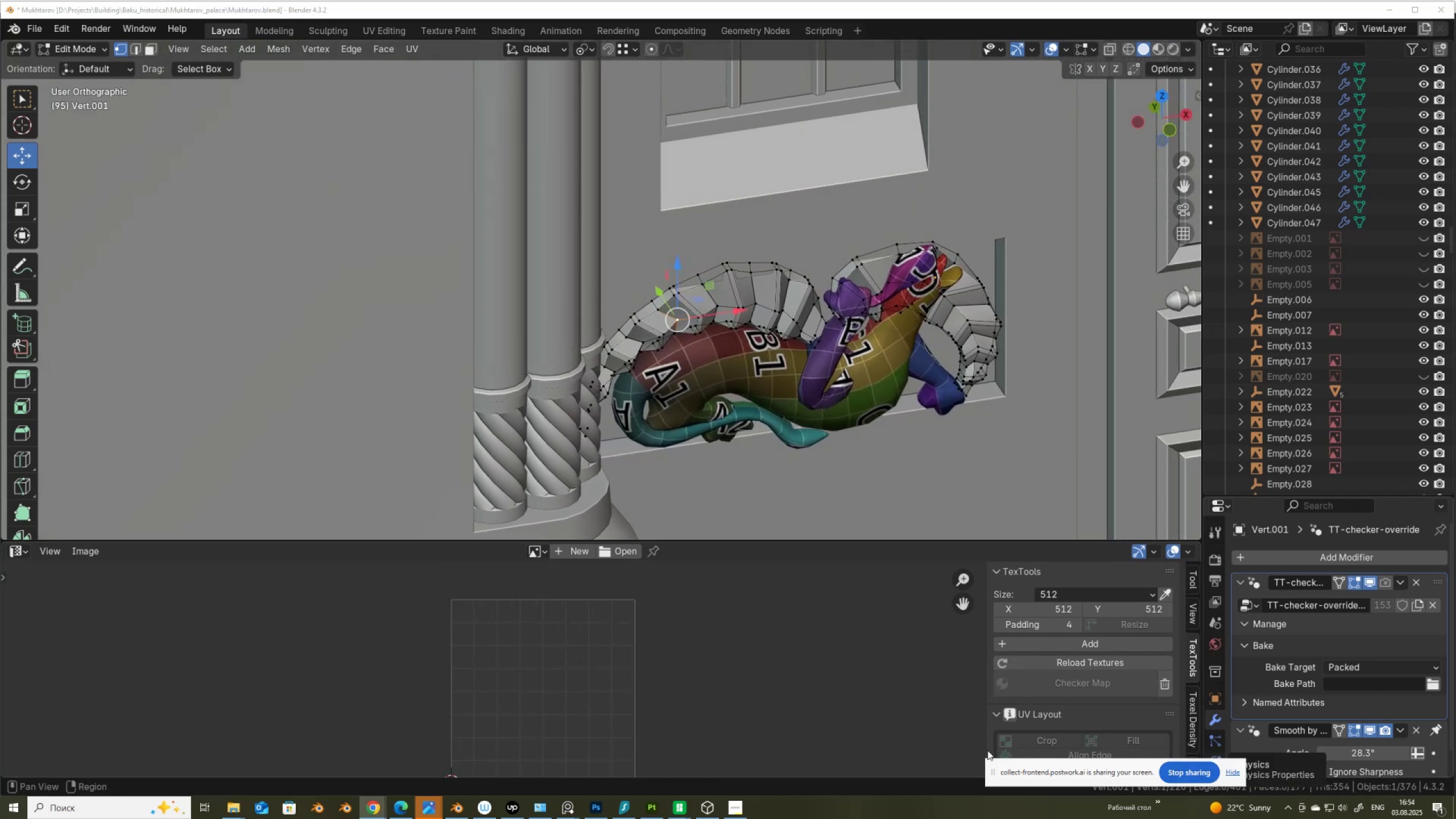 
scroll: coordinate [733, 282], scroll_direction: down, amount: 6.0
 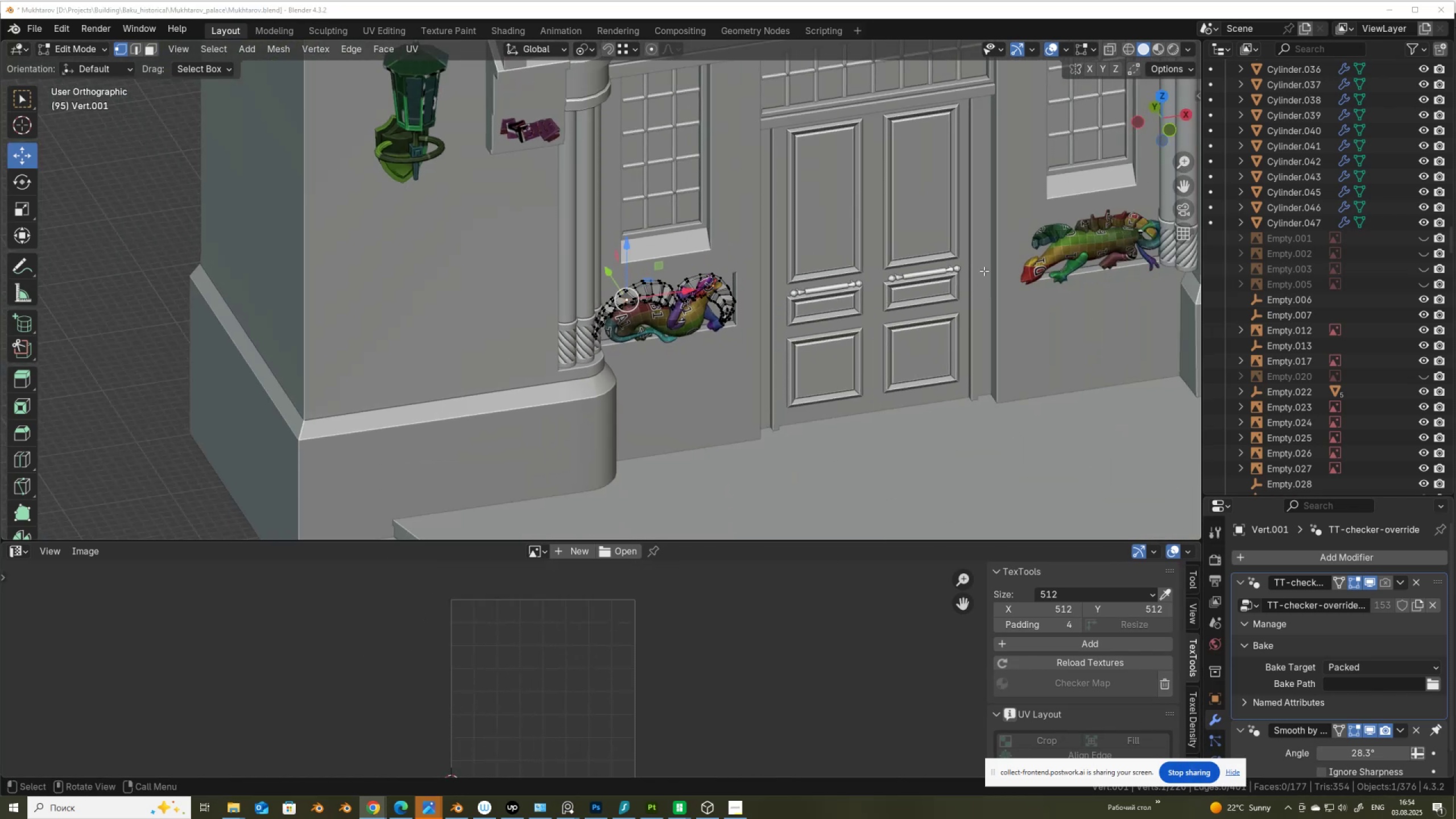 
hold_key(key=ShiftLeft, duration=0.58)
 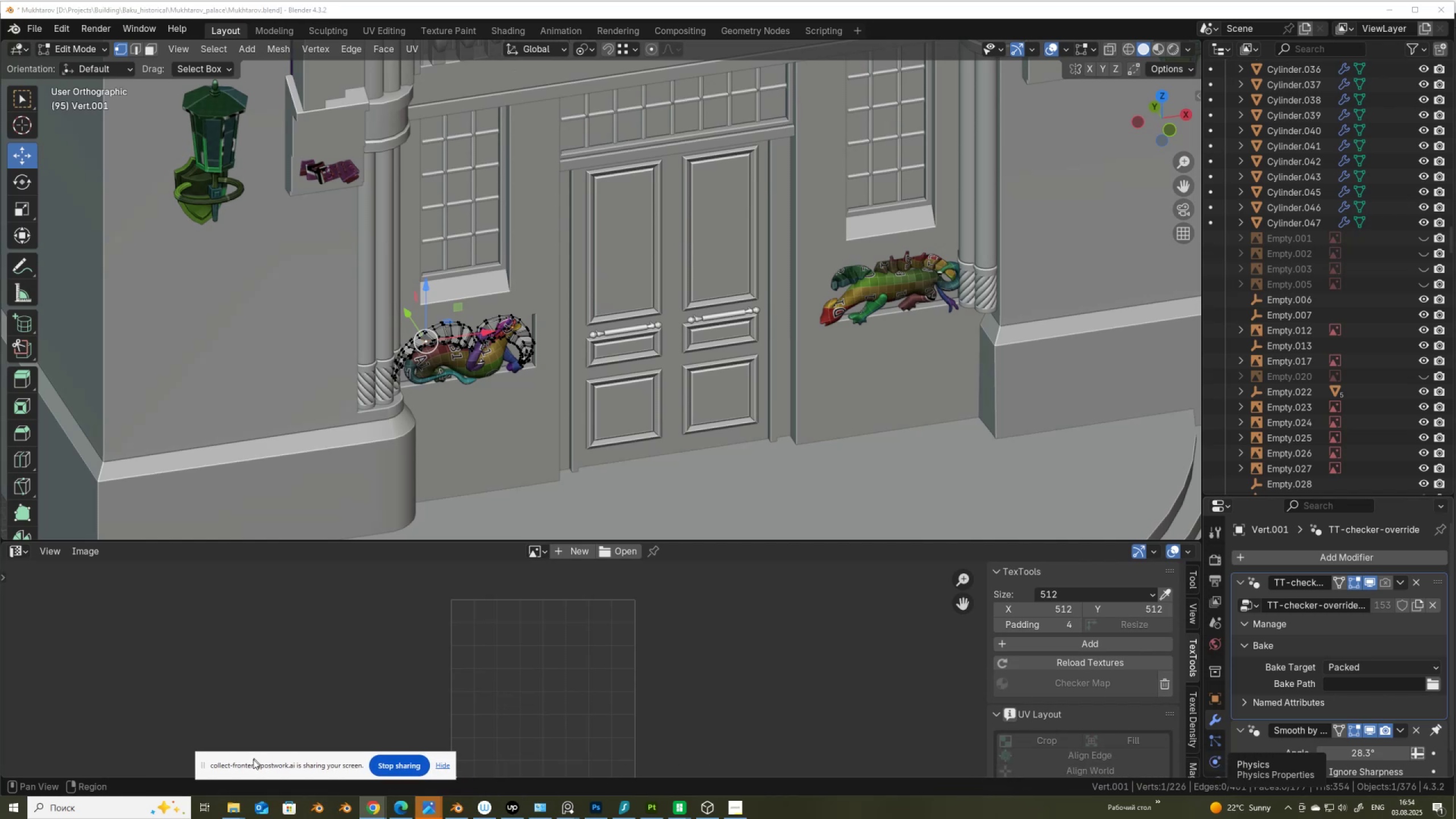 
wait(5.07)
 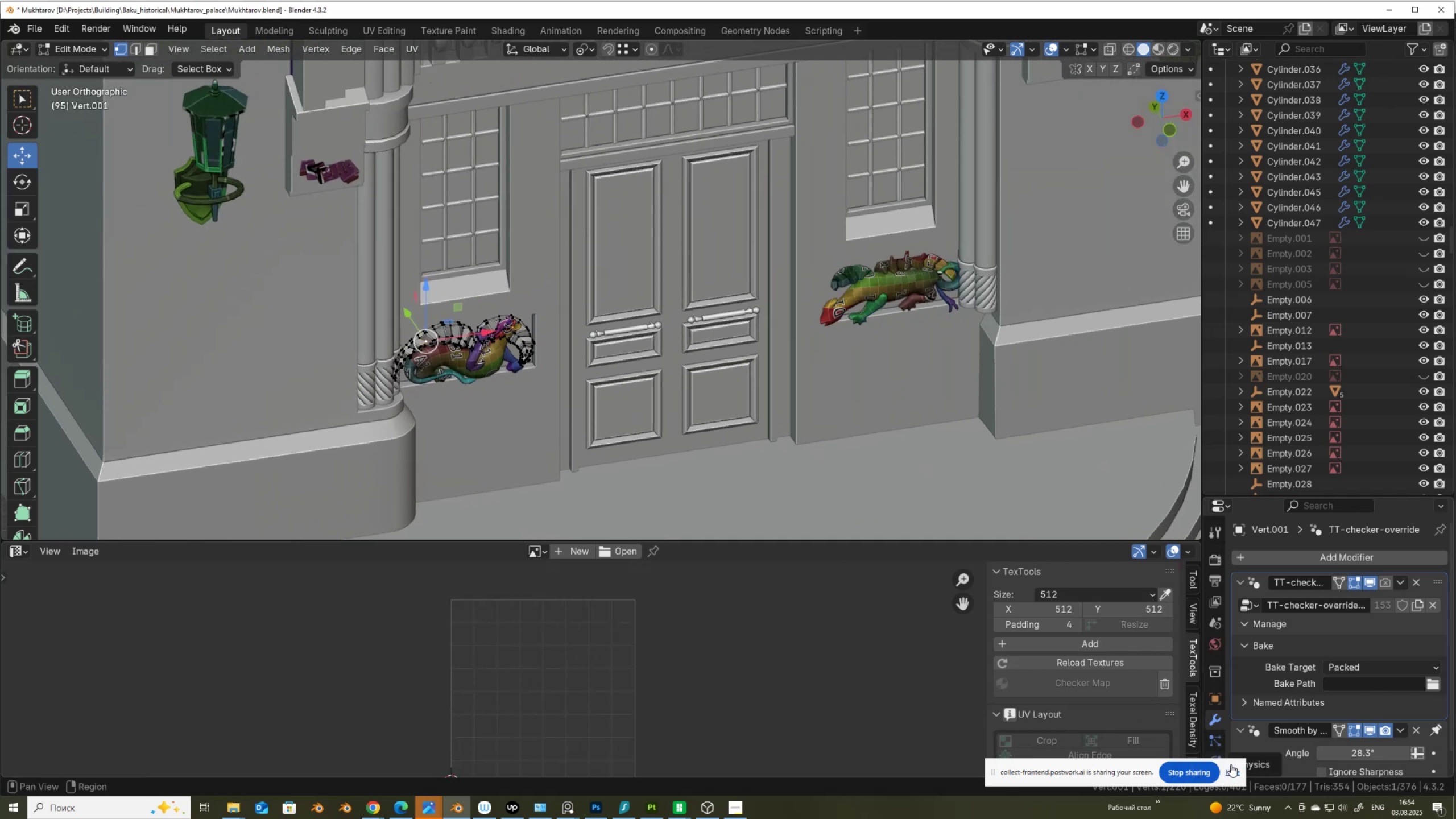 
scroll: coordinate [1214, 746], scroll_direction: down, amount: 5.0
 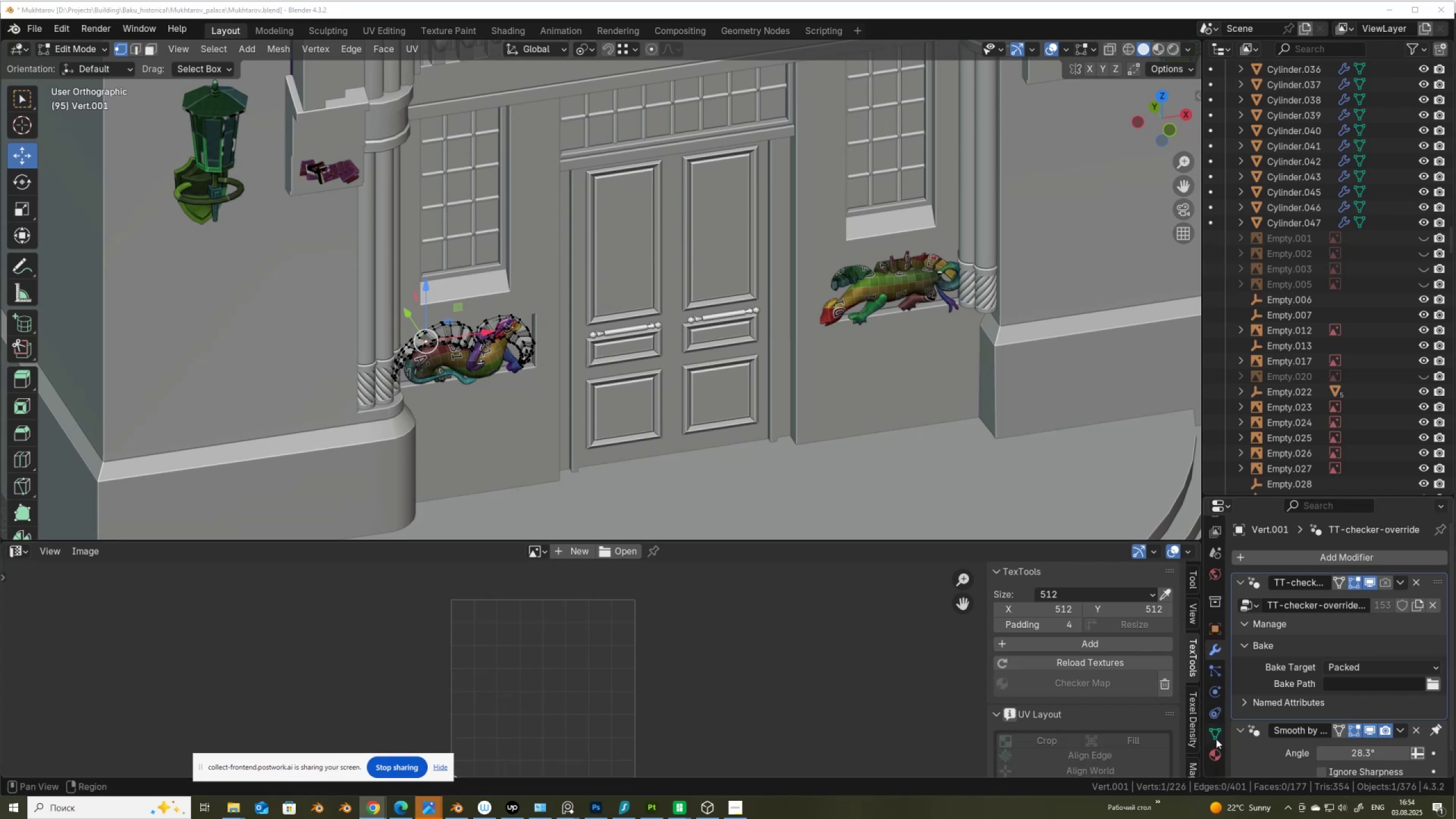 
left_click([1216, 739])
 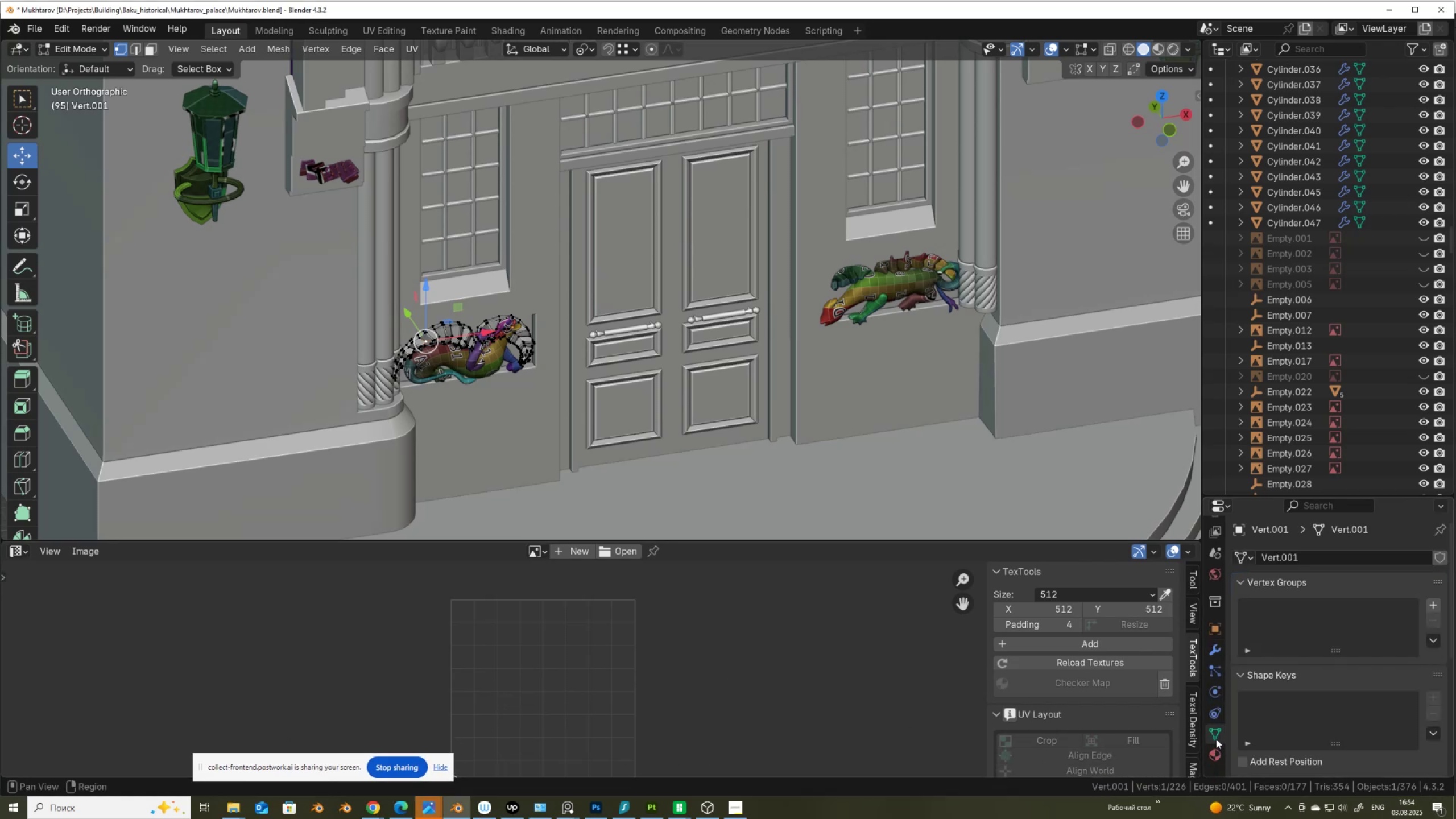 
scroll: coordinate [1283, 696], scroll_direction: none, amount: 0.0
 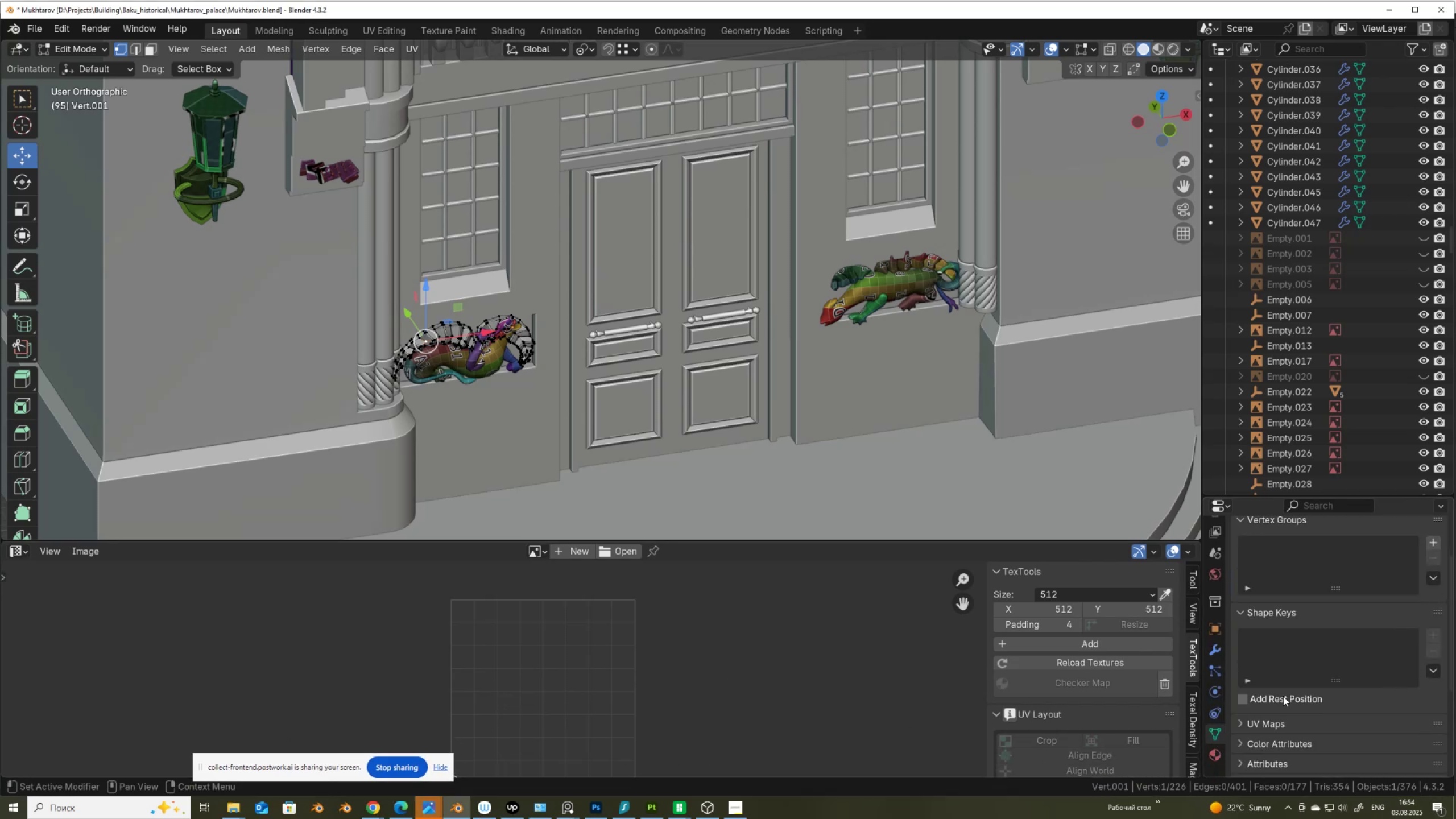 
scroll: coordinate [486, 350], scroll_direction: up, amount: 7.0
 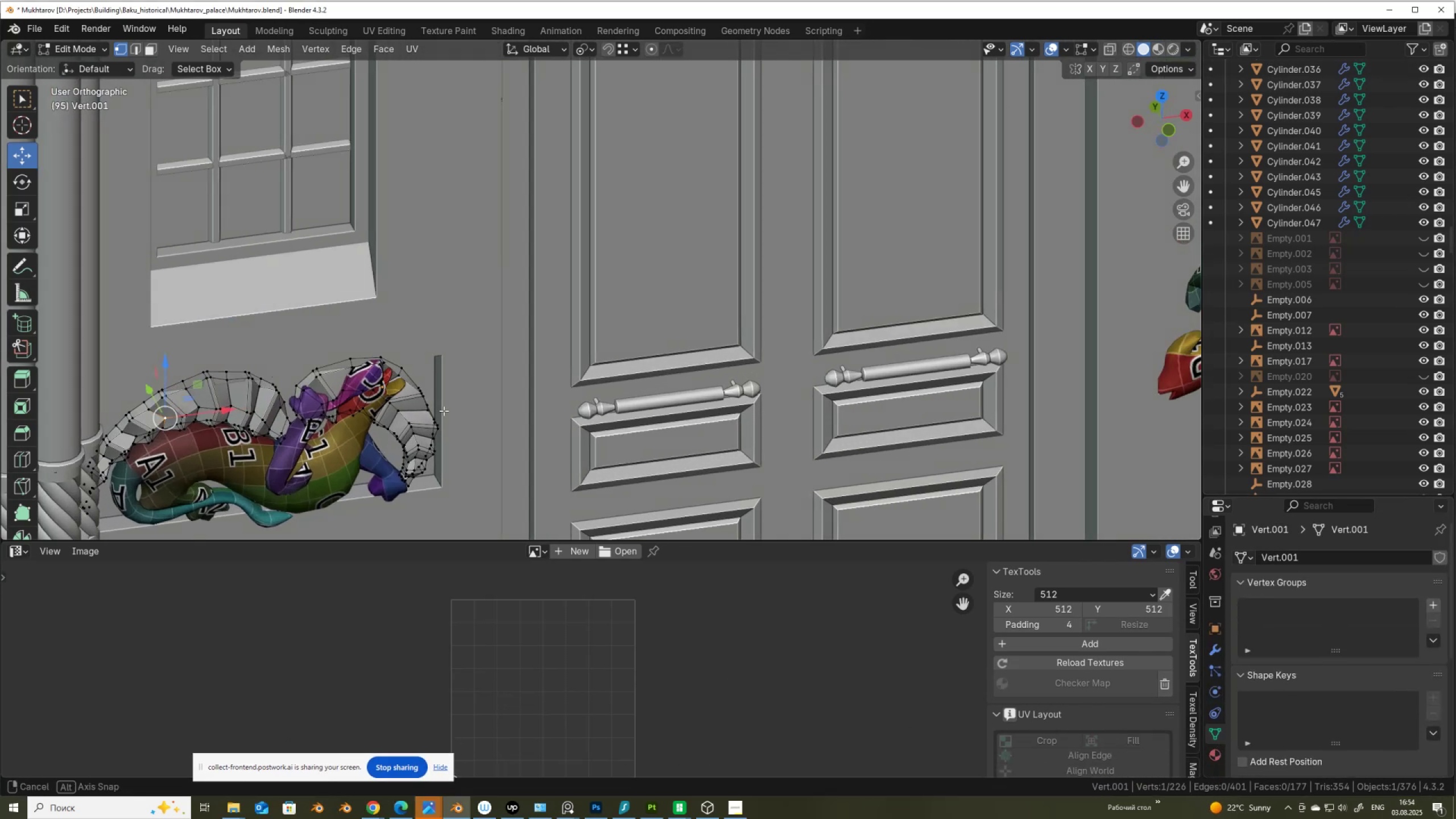 
scroll: coordinate [449, 384], scroll_direction: down, amount: 5.0
 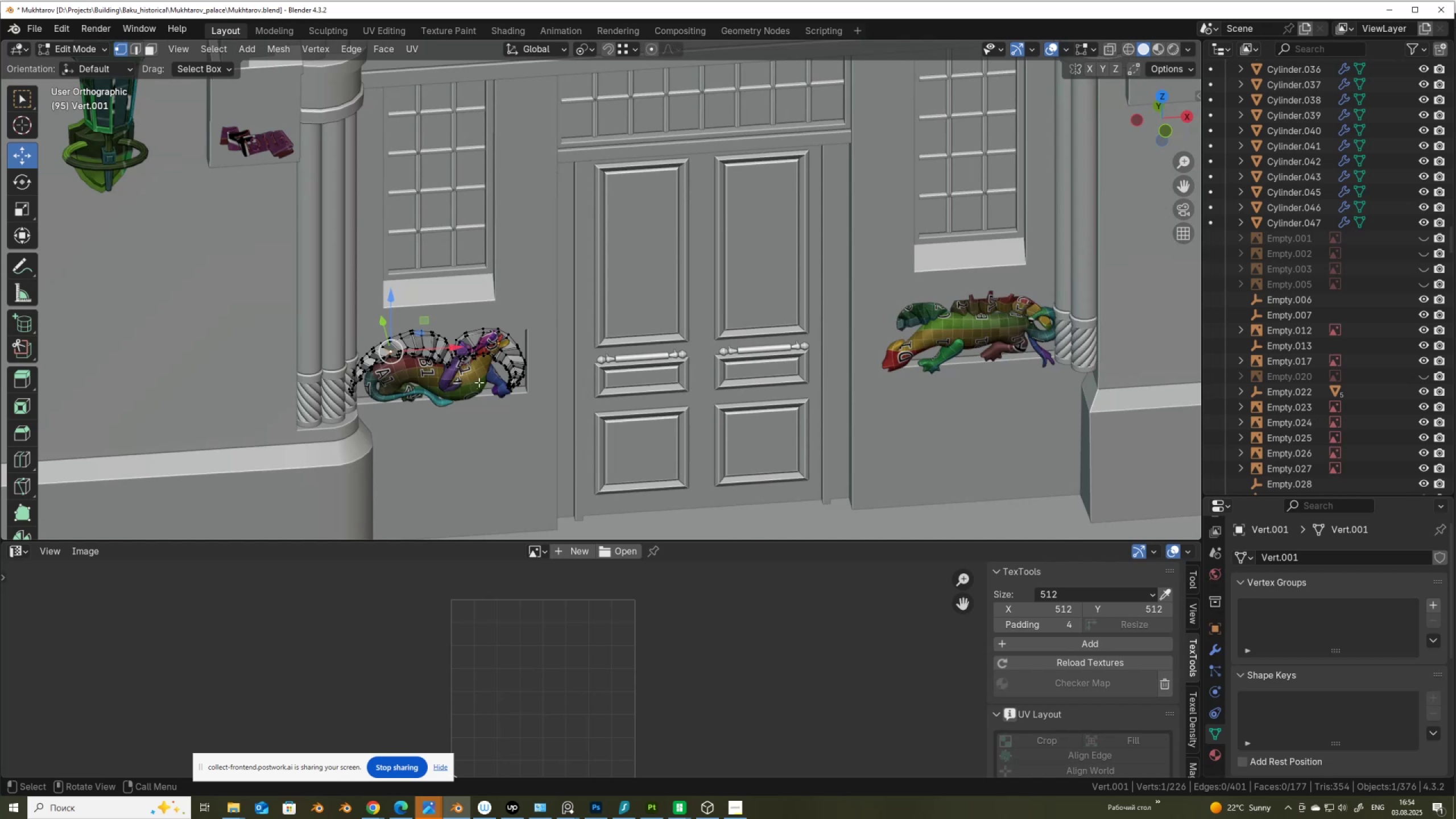 
key(Tab)
 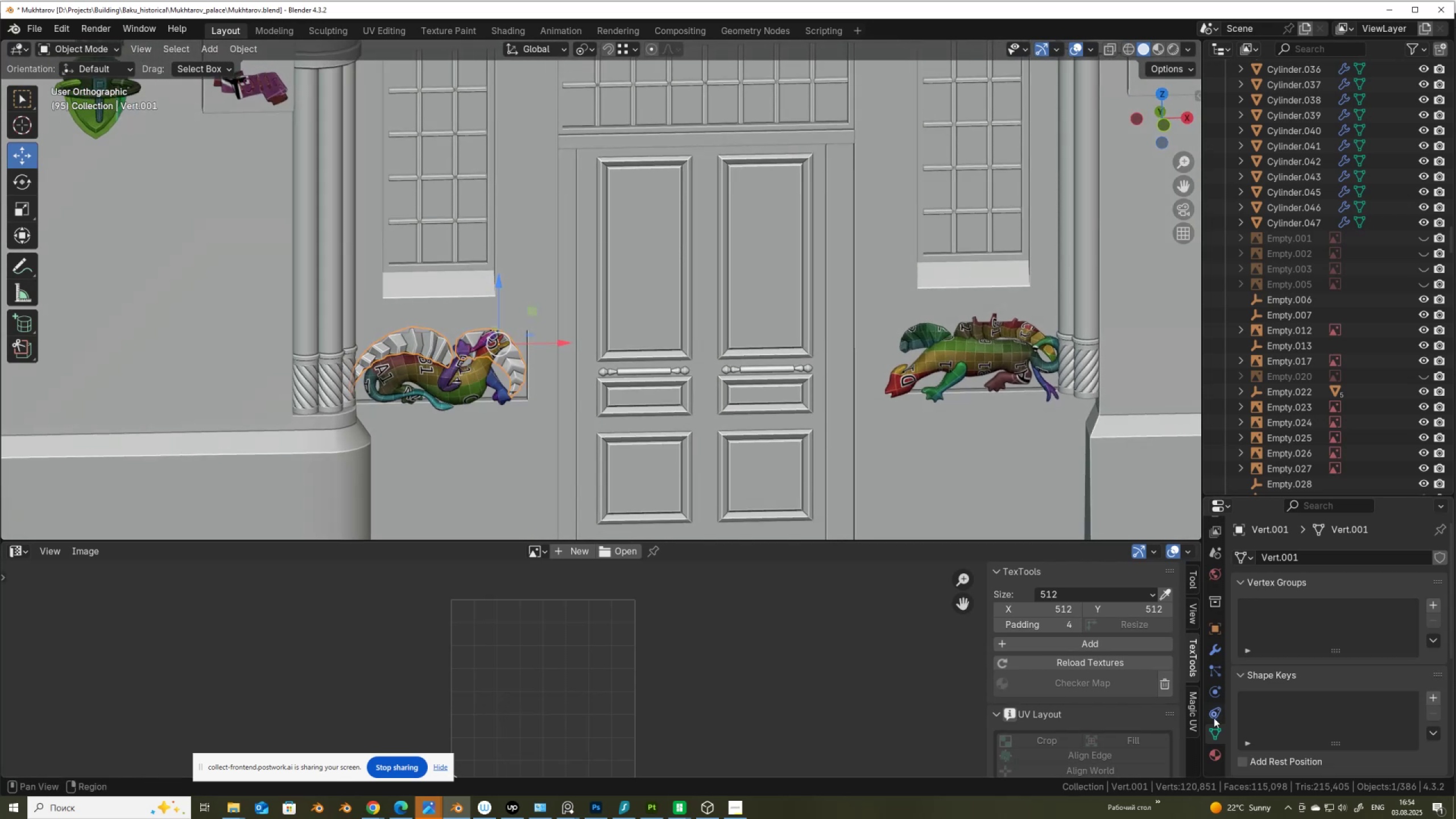 
left_click([1212, 757])
 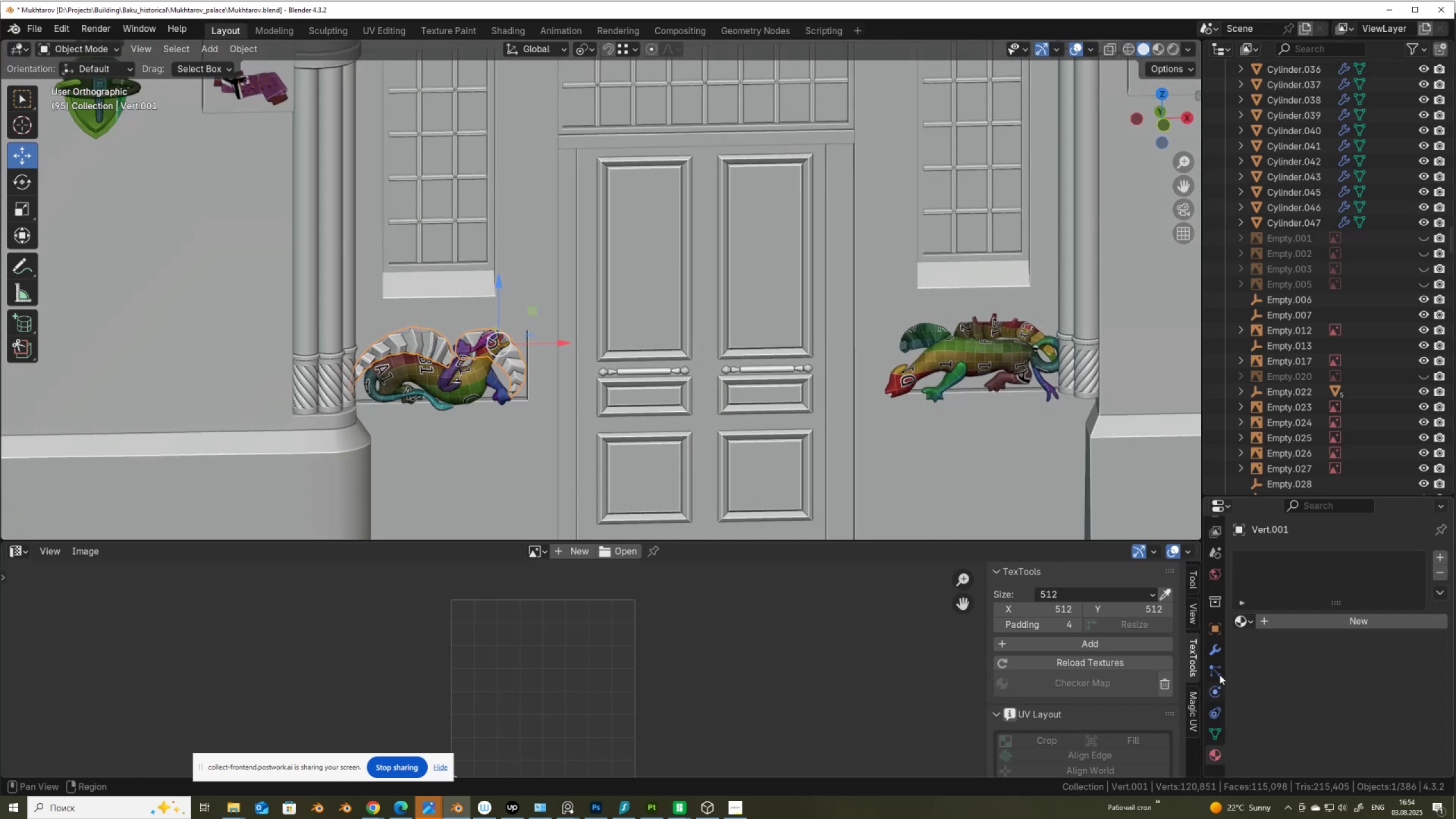 
left_click([1215, 651])
 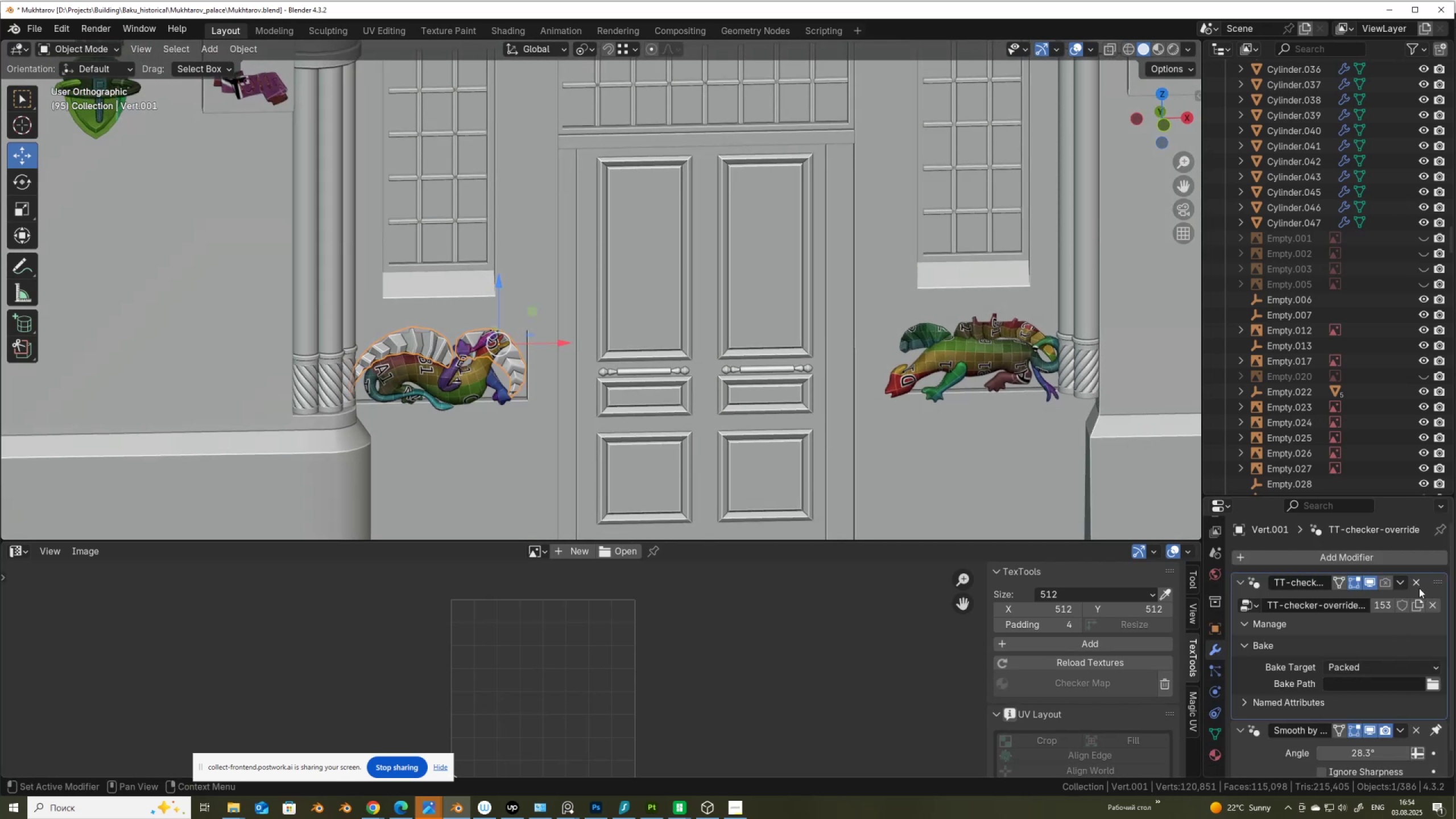 
left_click([1414, 584])
 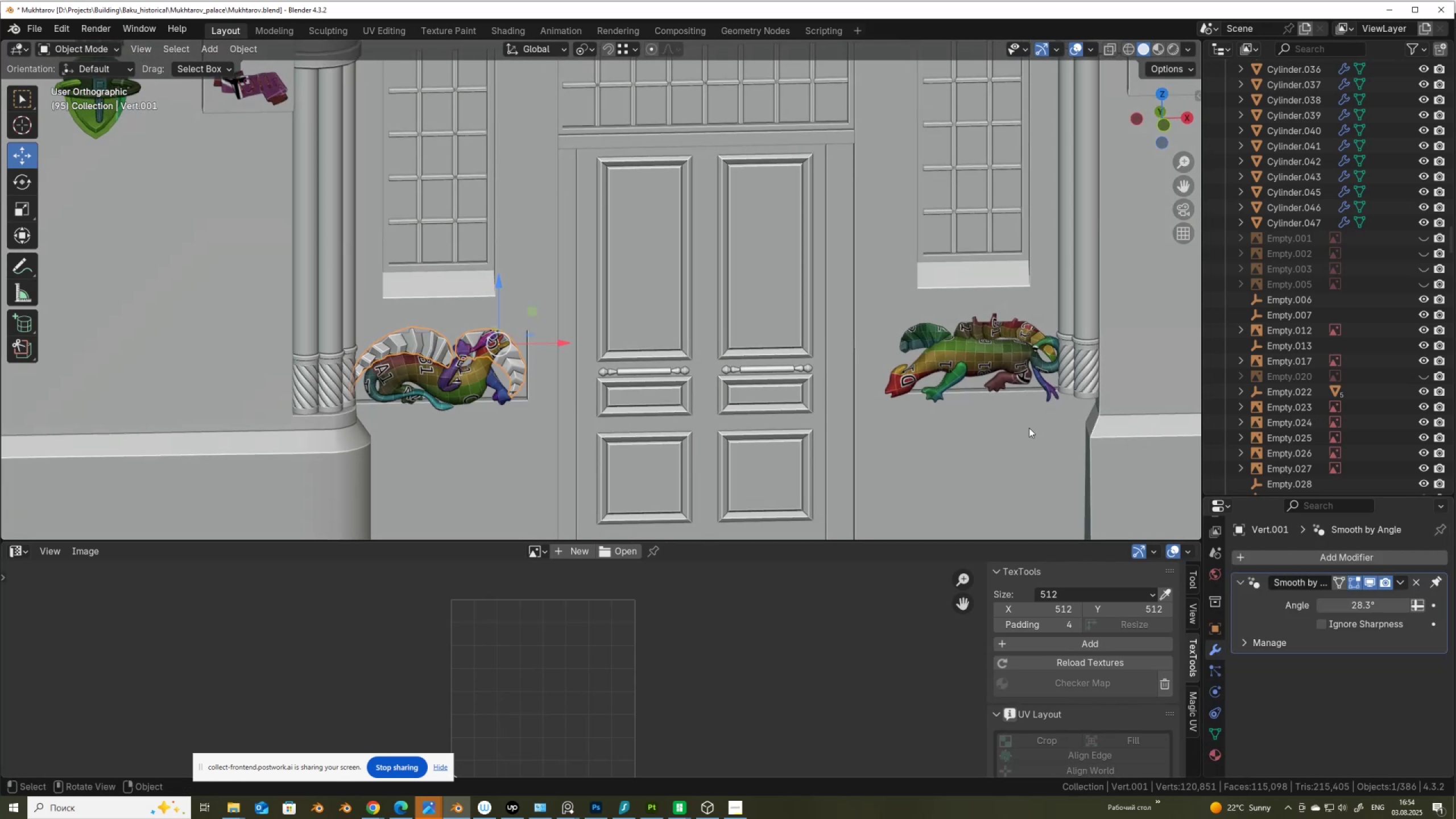 
left_click([919, 337])
 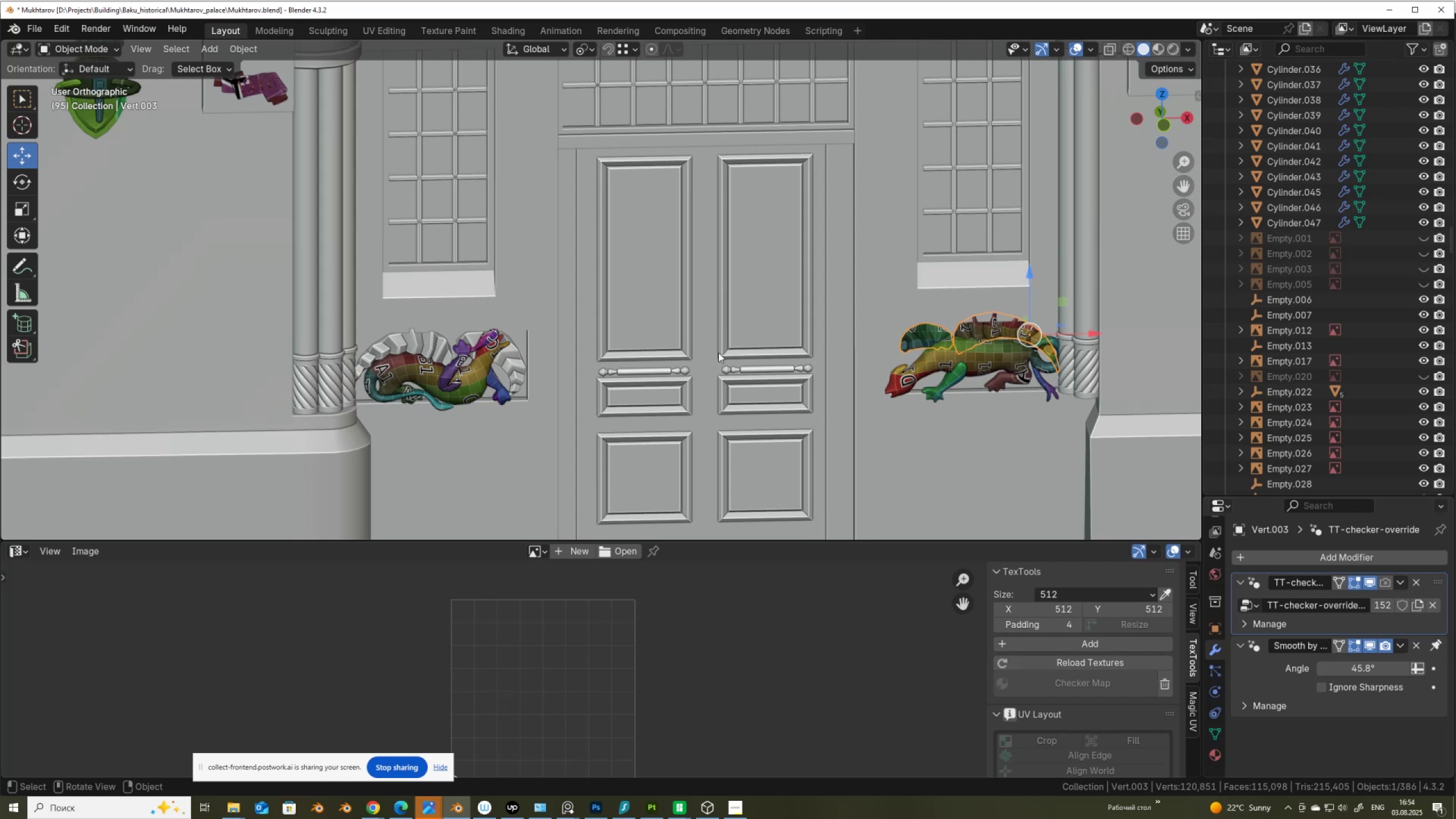 
left_click([462, 375])
 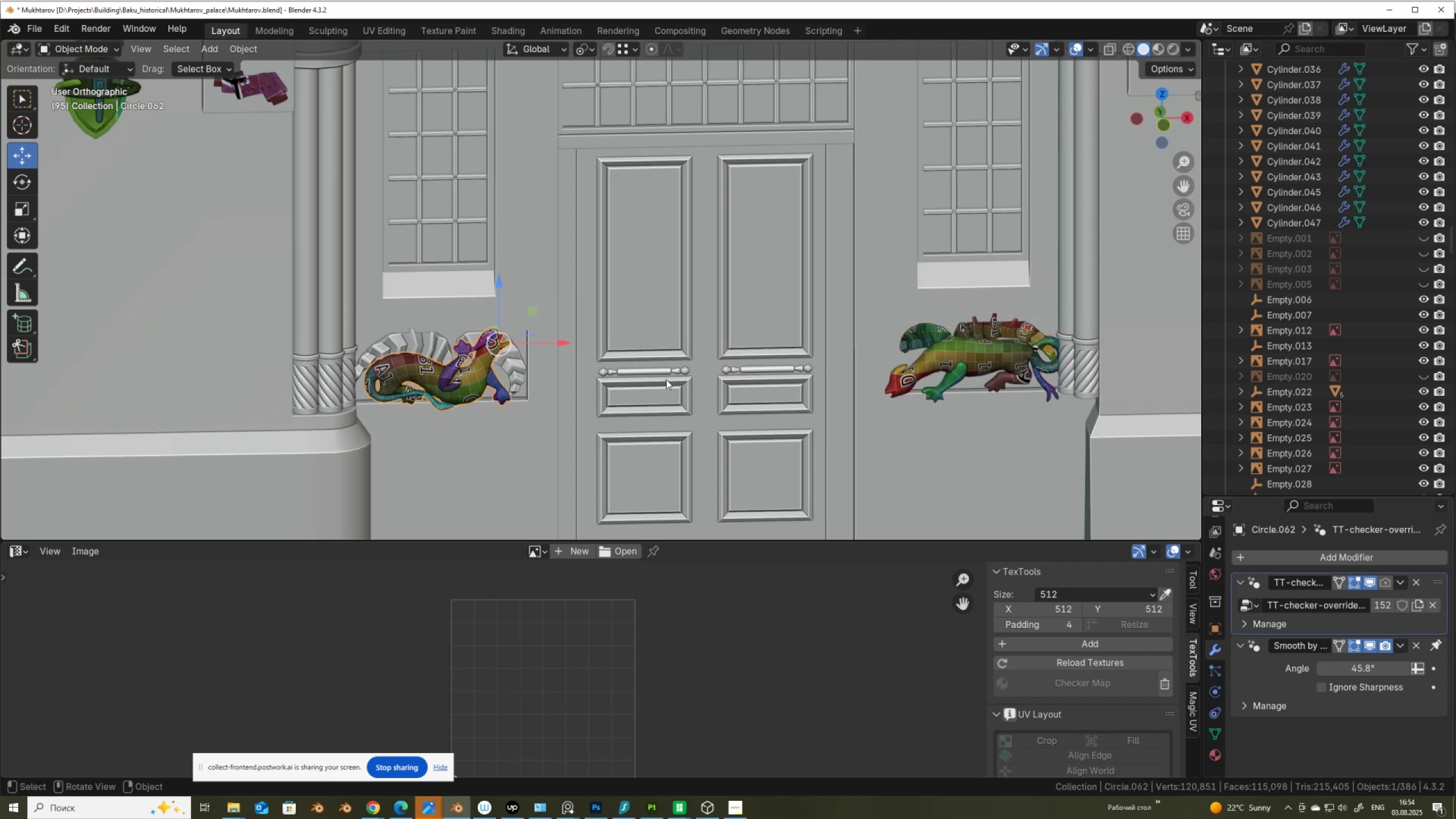 
left_click([966, 366])
 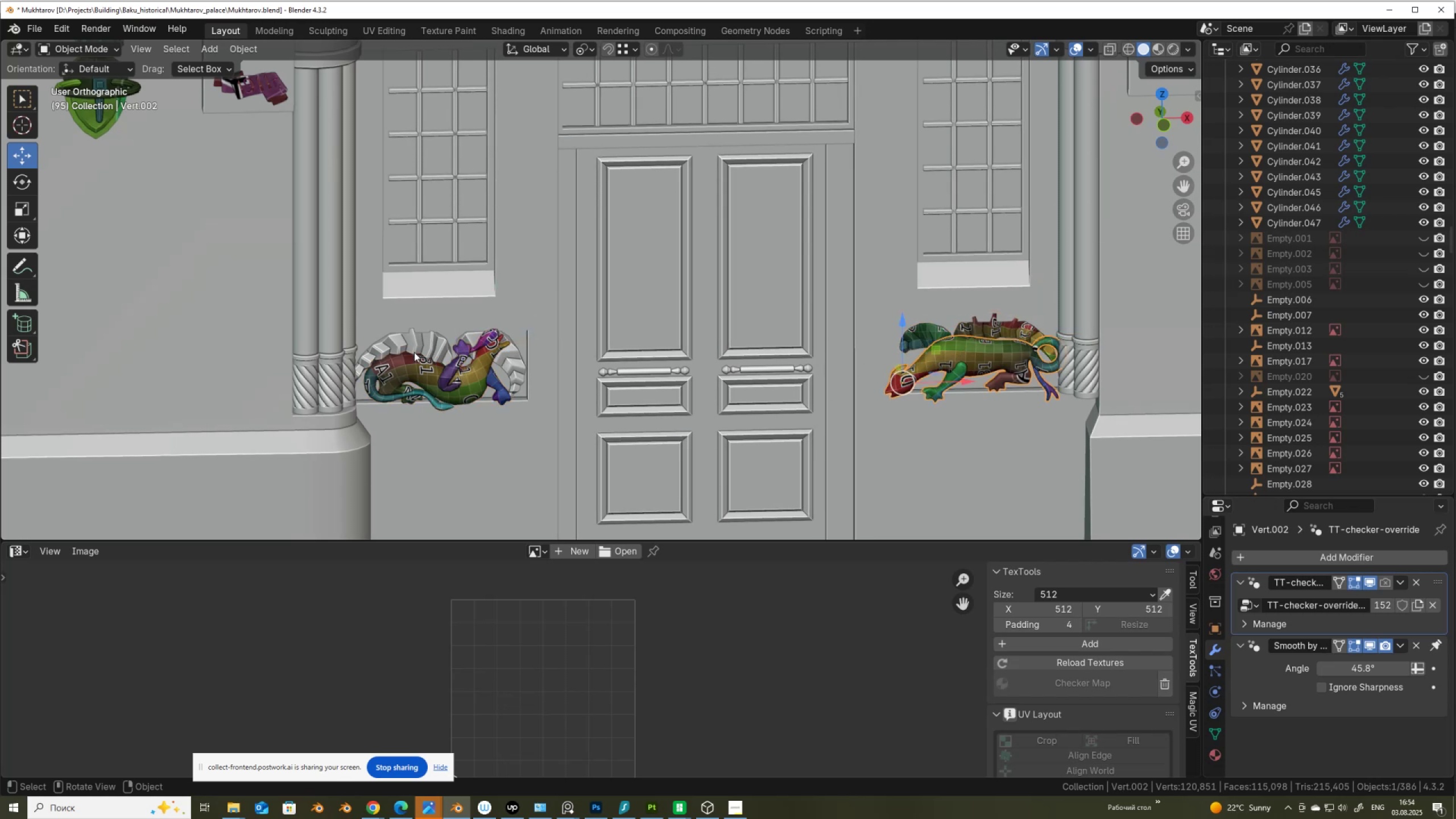 
left_click([416, 342])
 